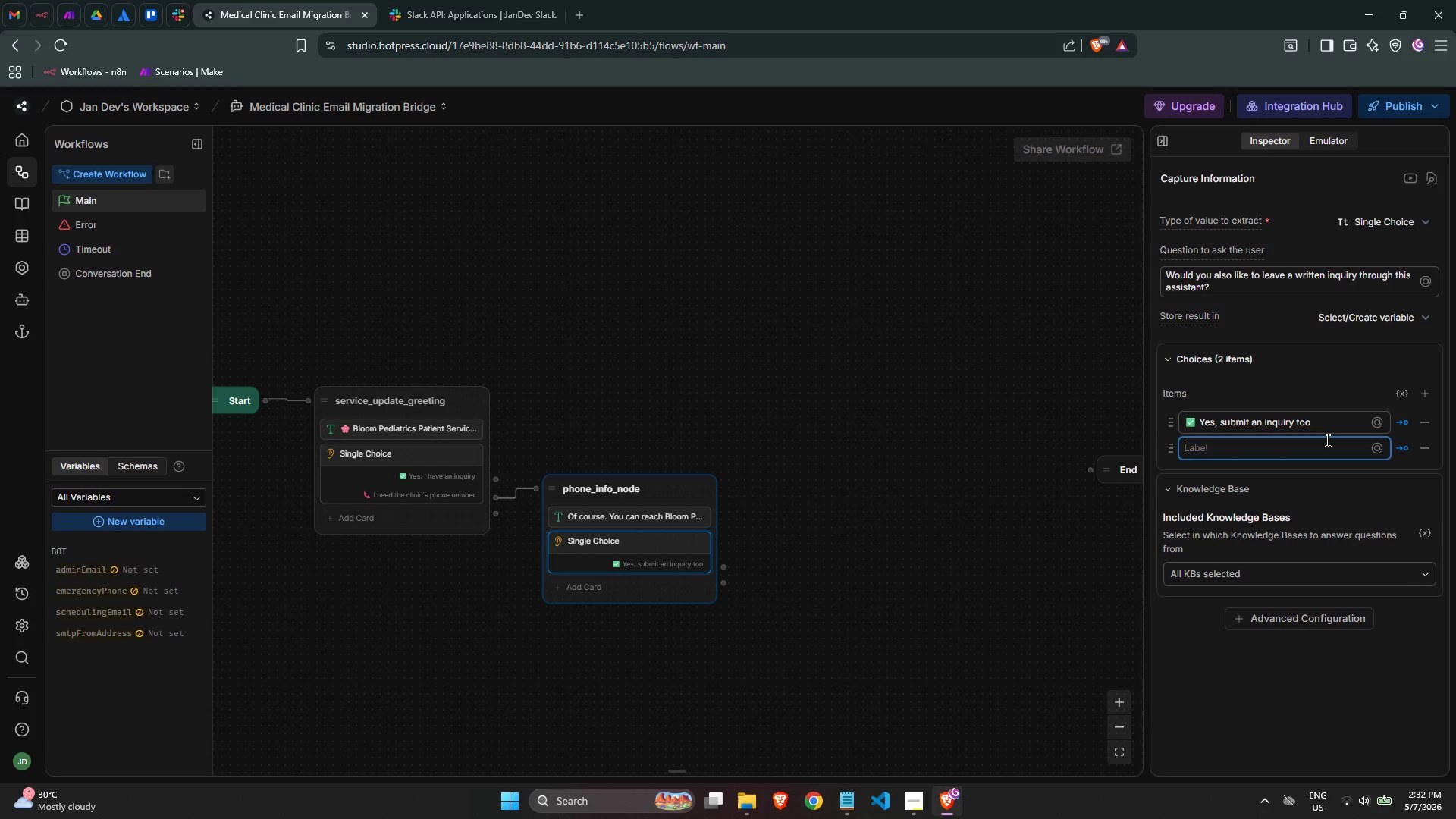 
type(No, that's all I needed)
 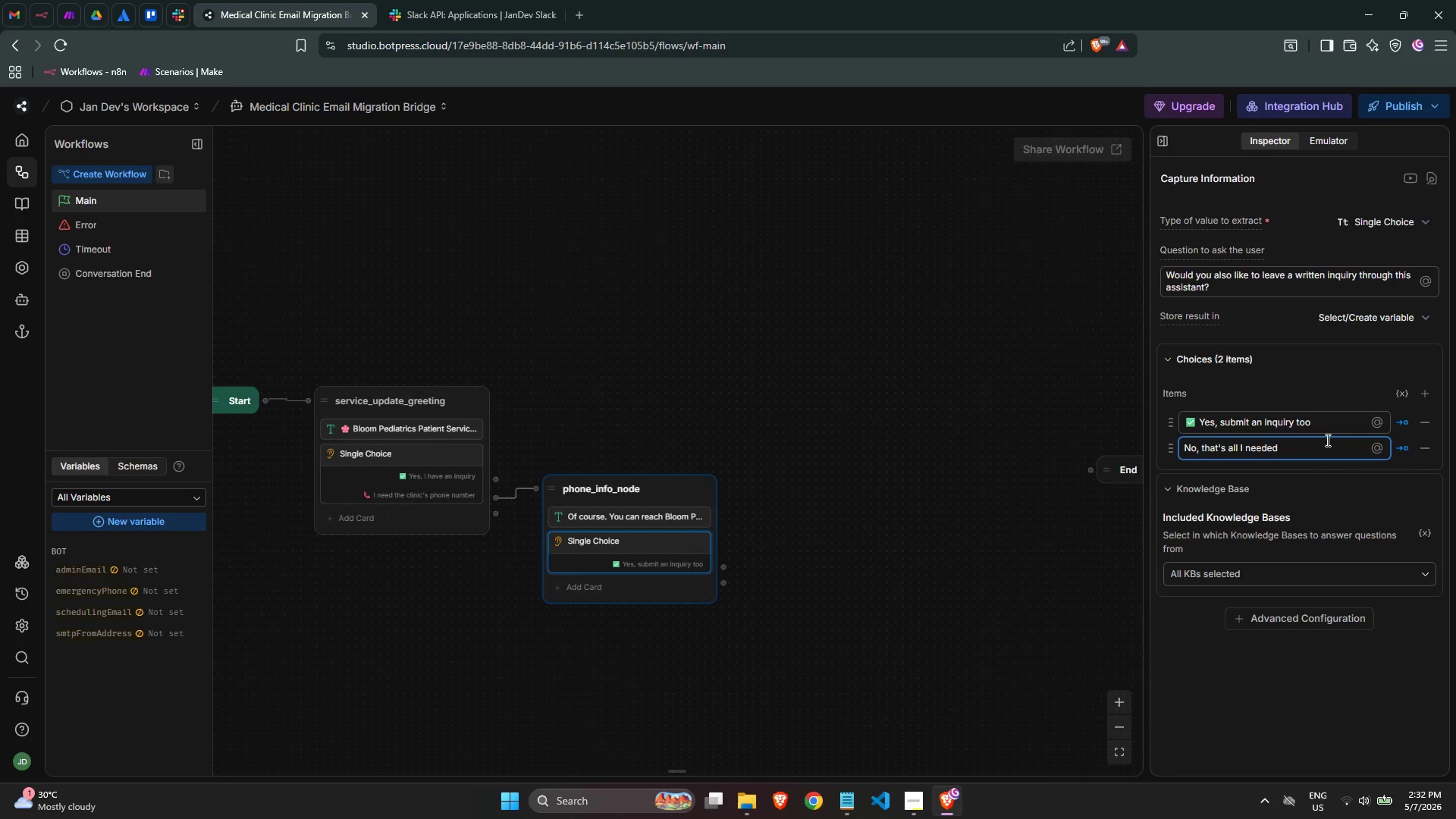 
wait(14.29)
 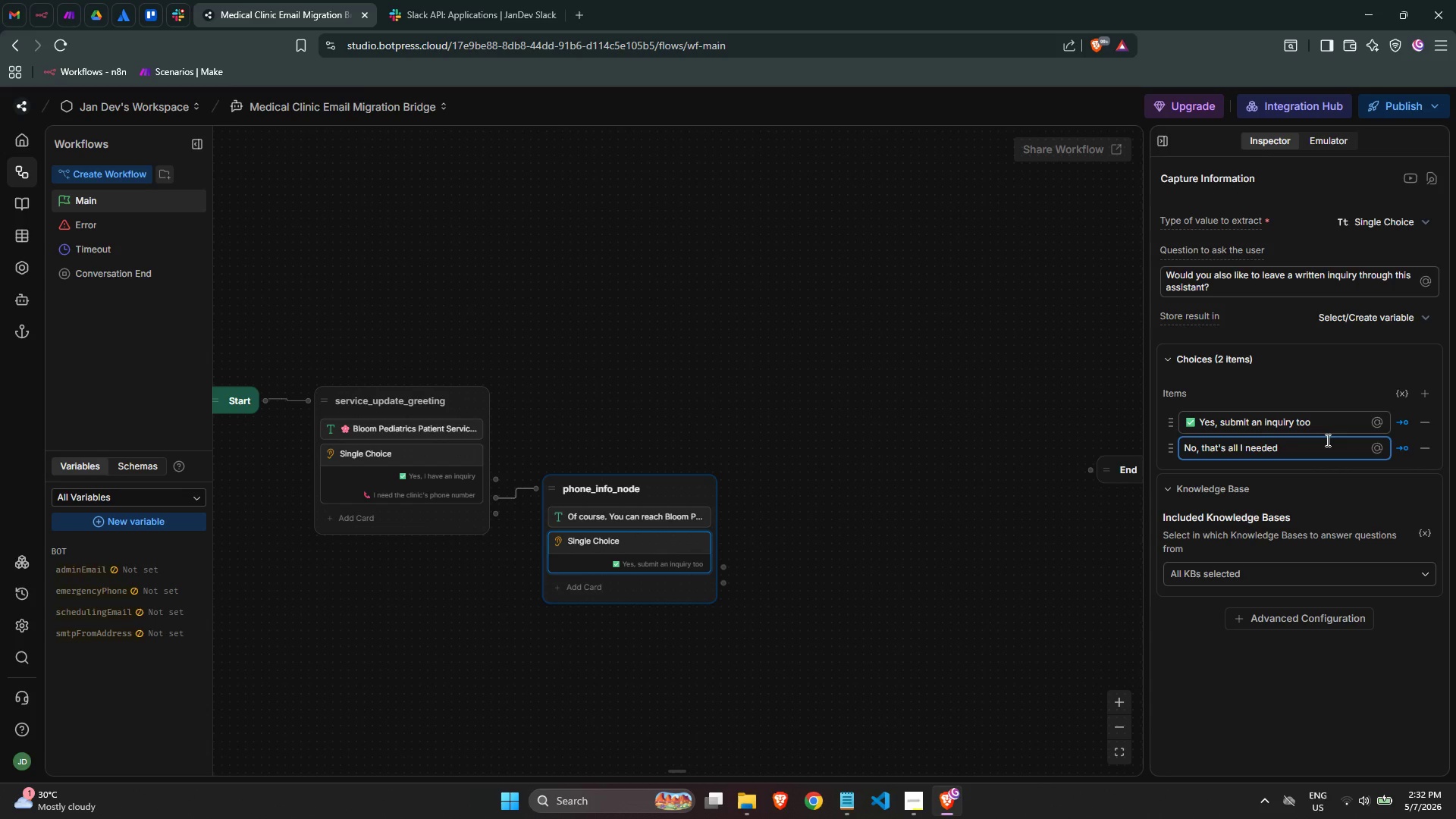 
mouse_move([997, 496])
 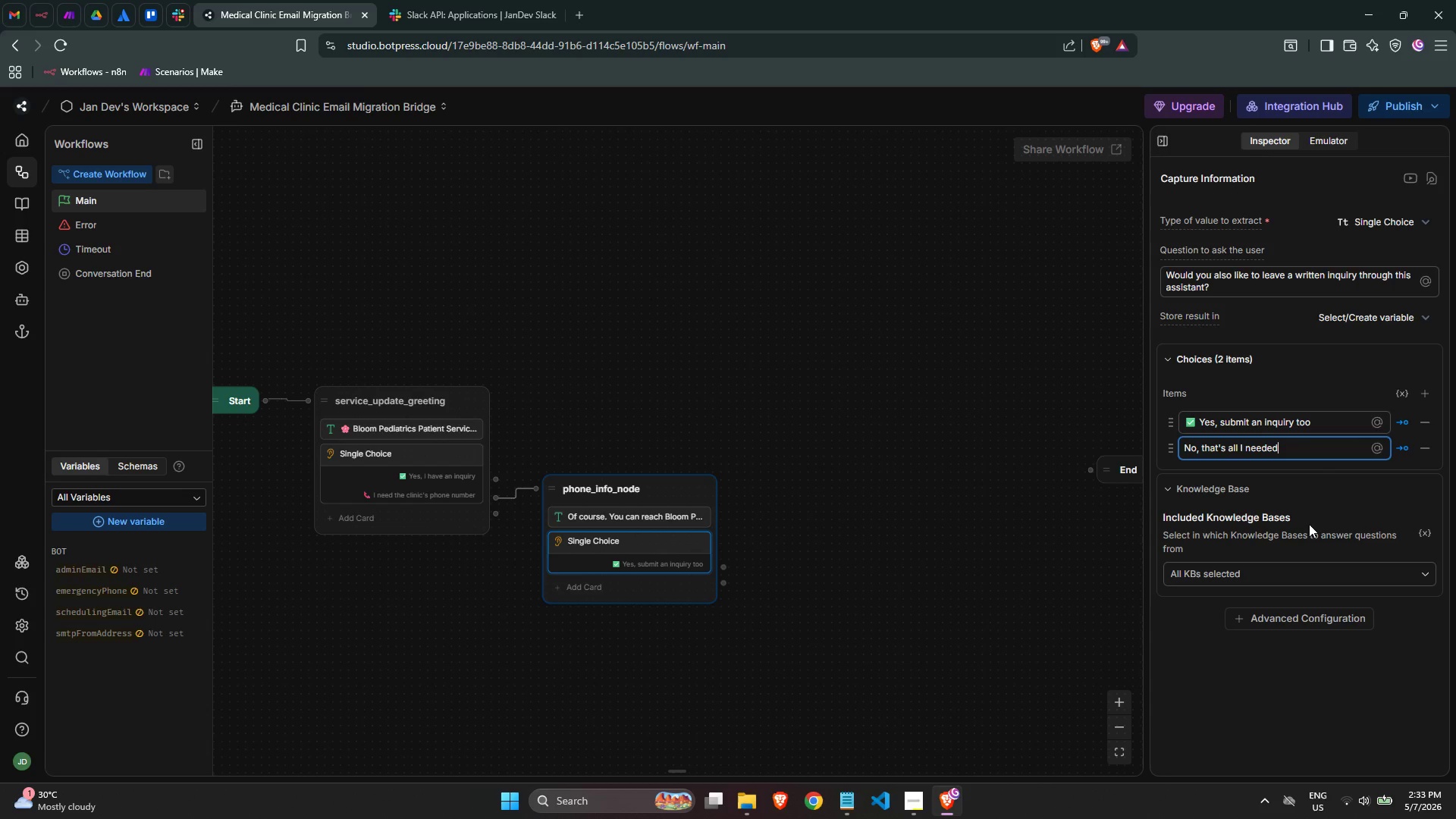 
wait(39.07)
 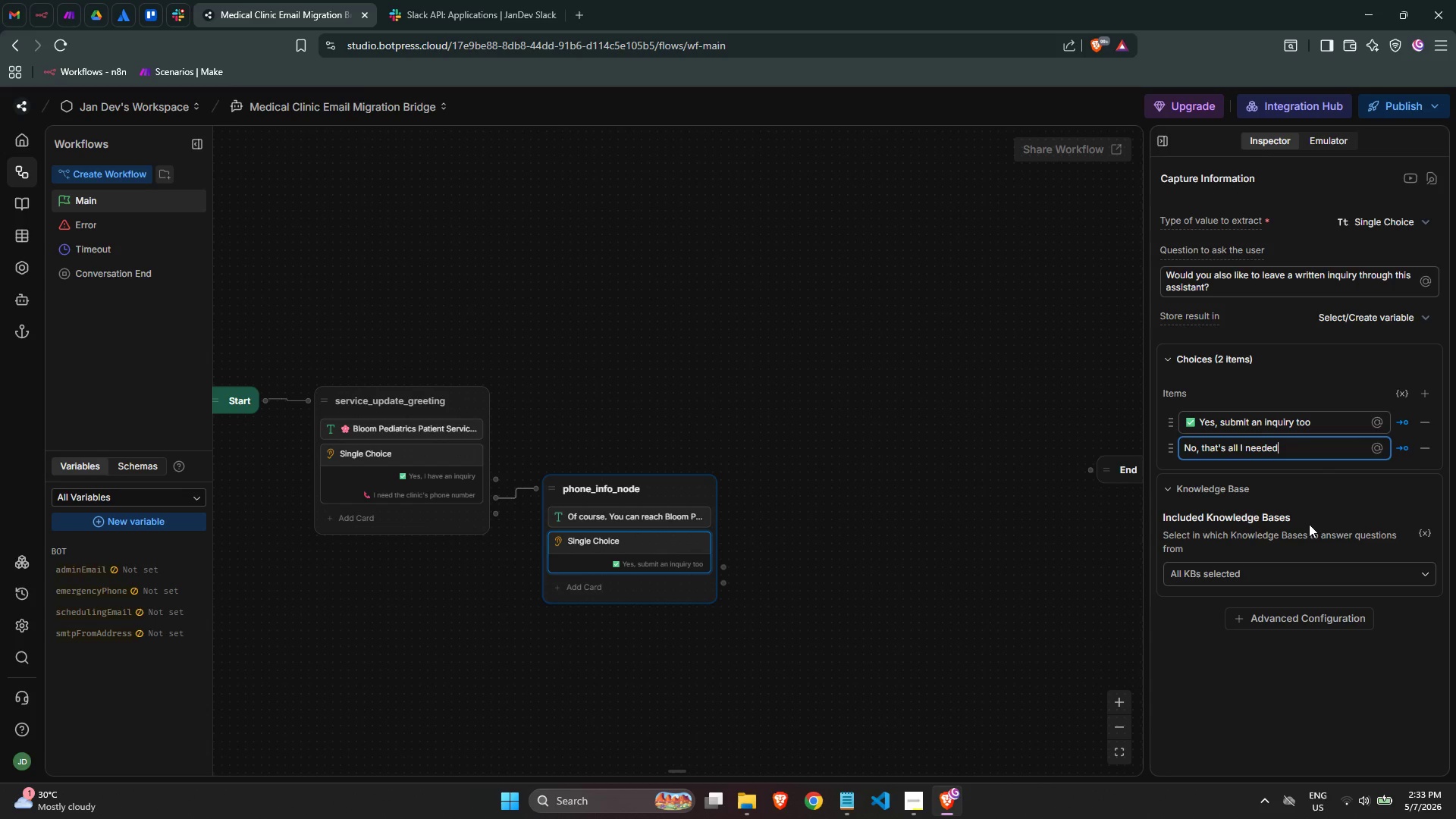 
key(ArrowLeft)
 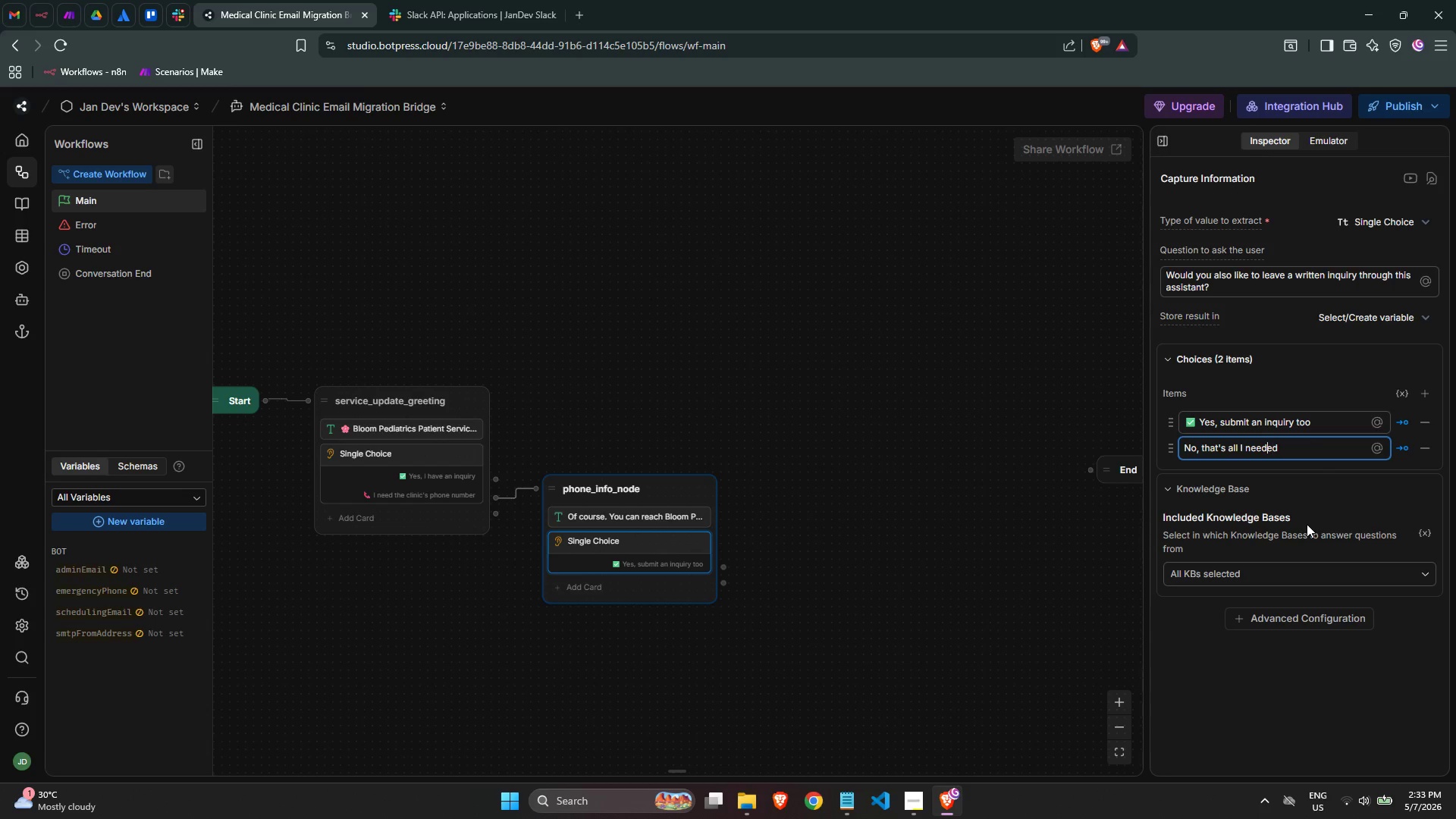 
key(ArrowLeft)
 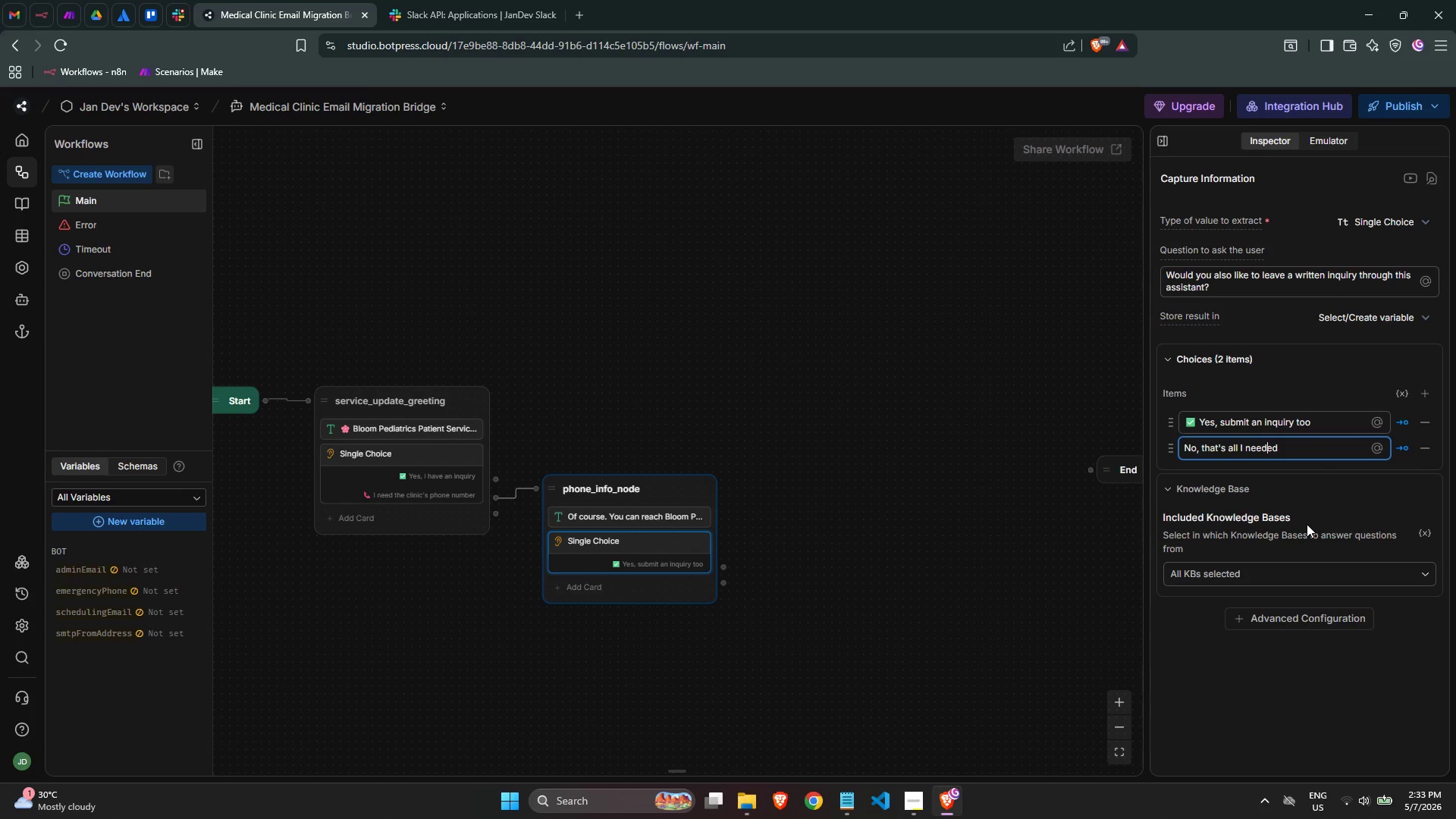 
key(ArrowLeft)
 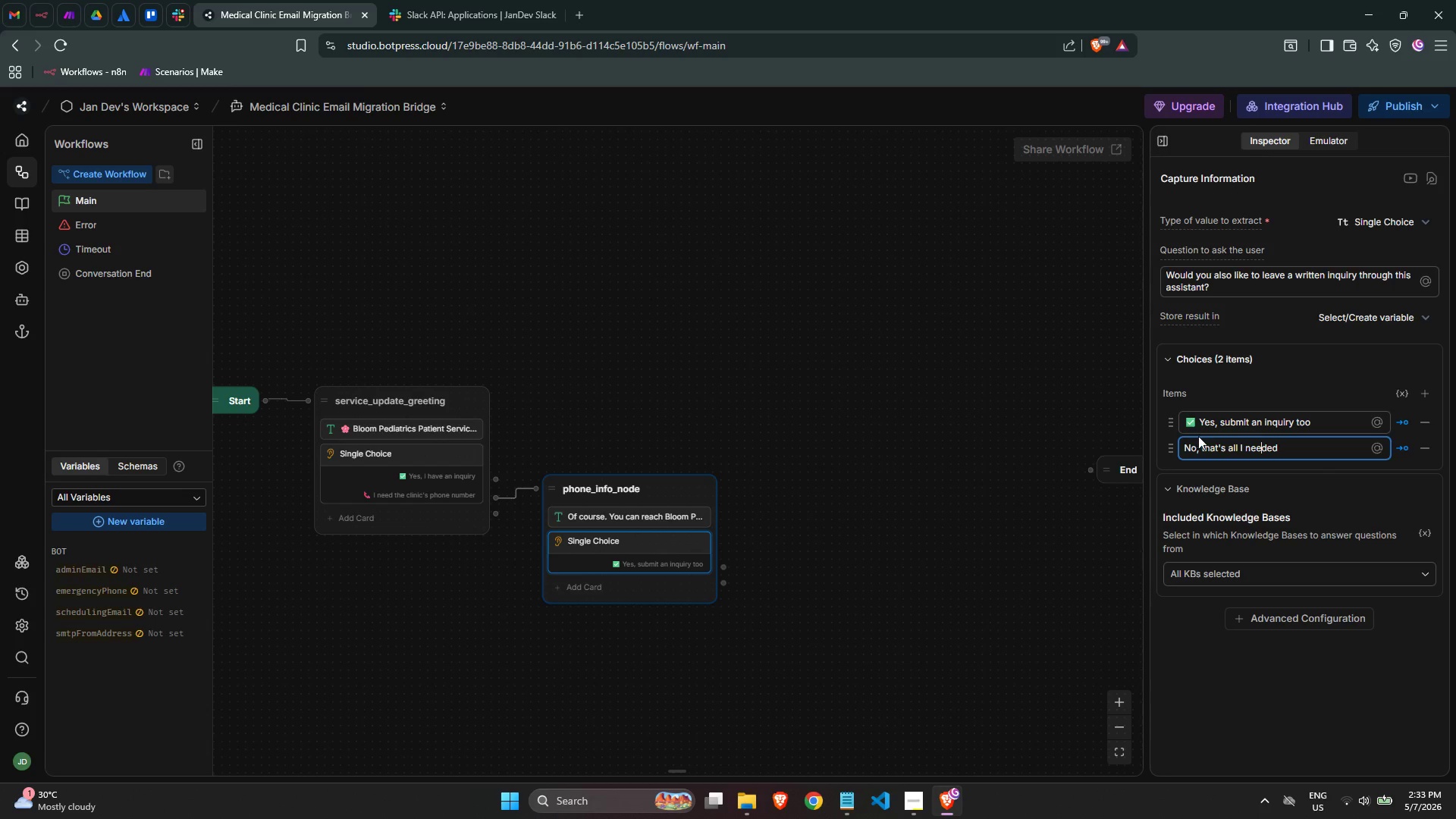 
left_click([1199, 419])
 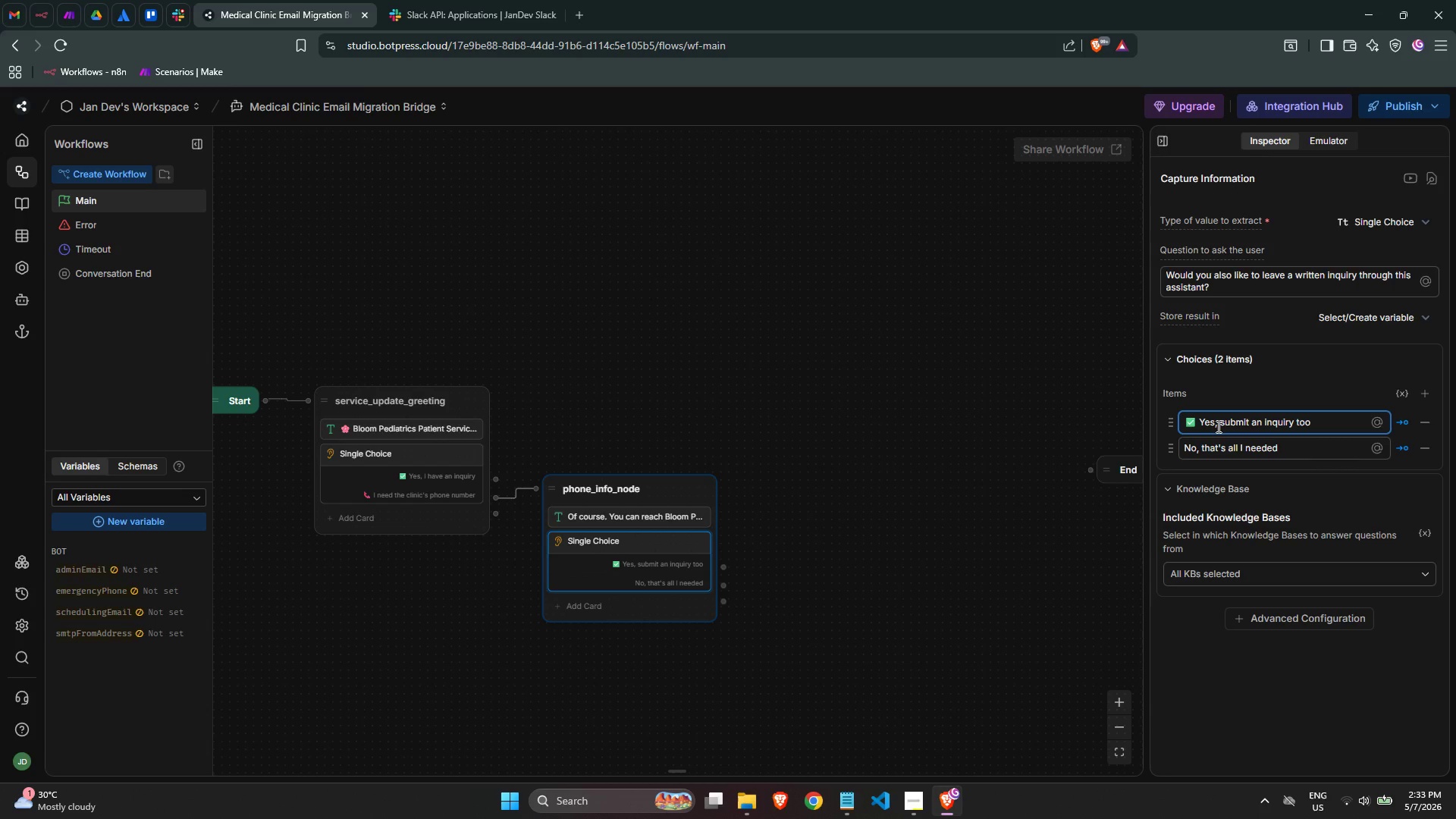 
key(ArrowLeft)
 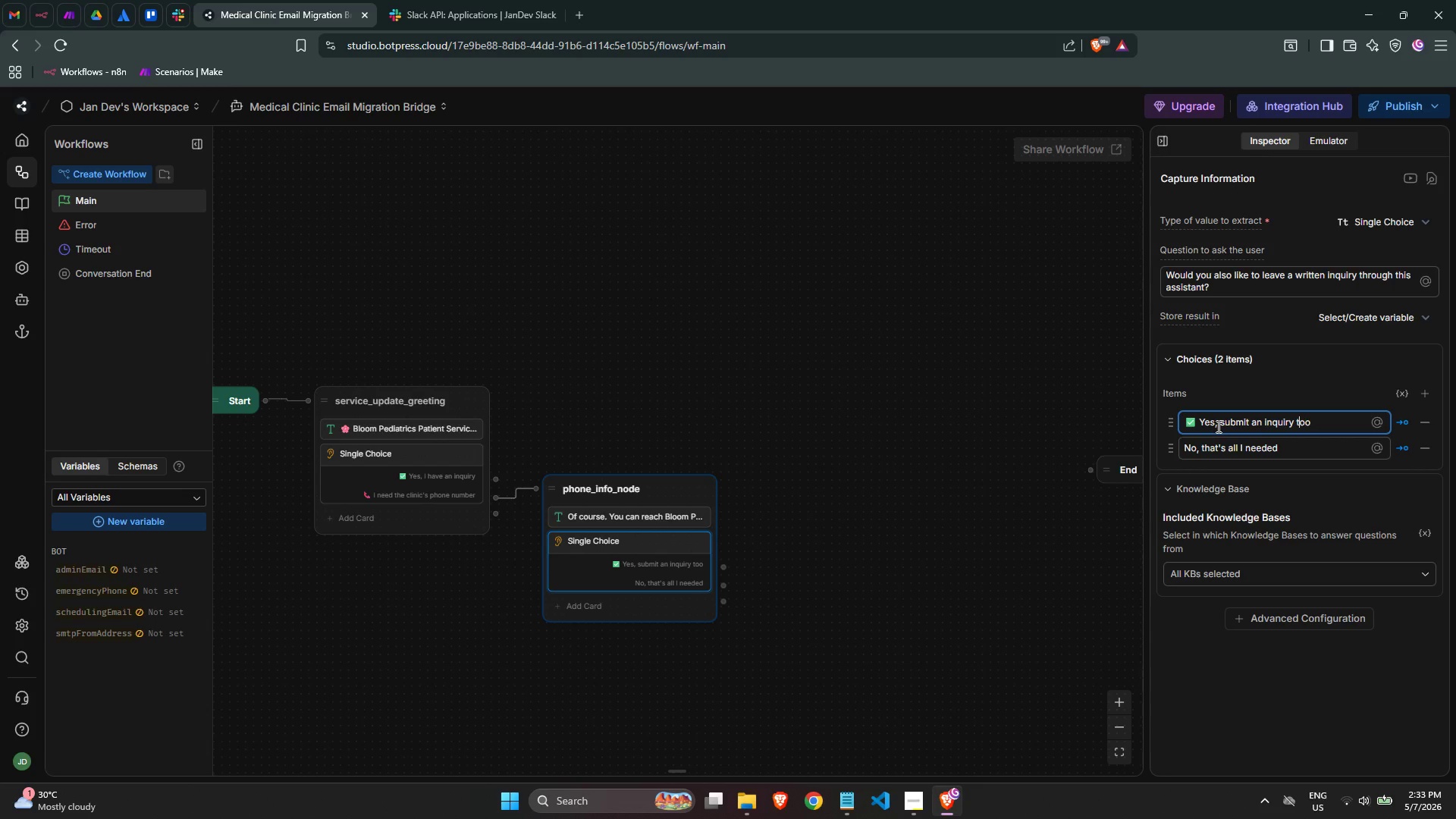 
key(ArrowLeft)
 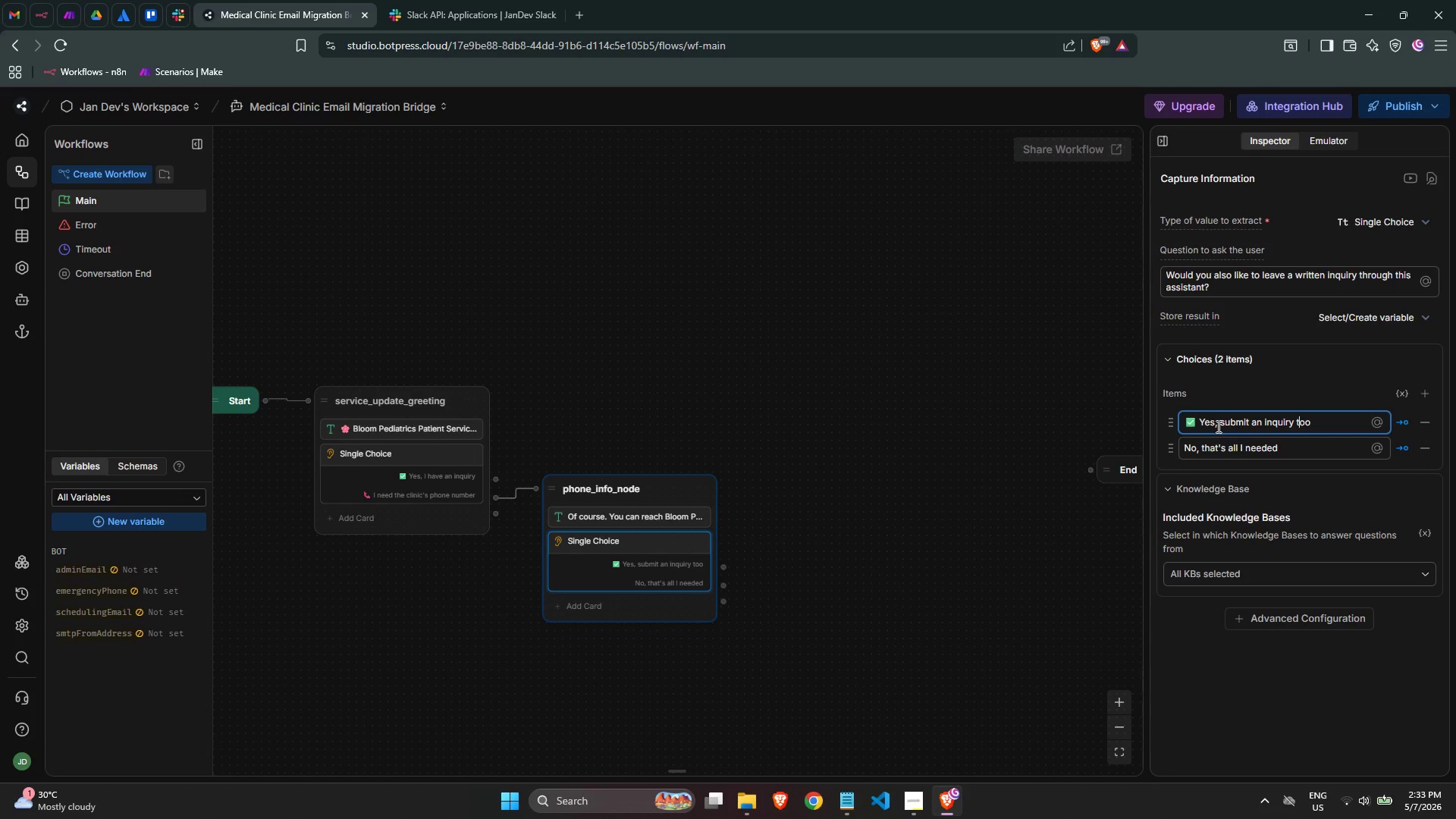 
key(Control+ArrowLeft)
 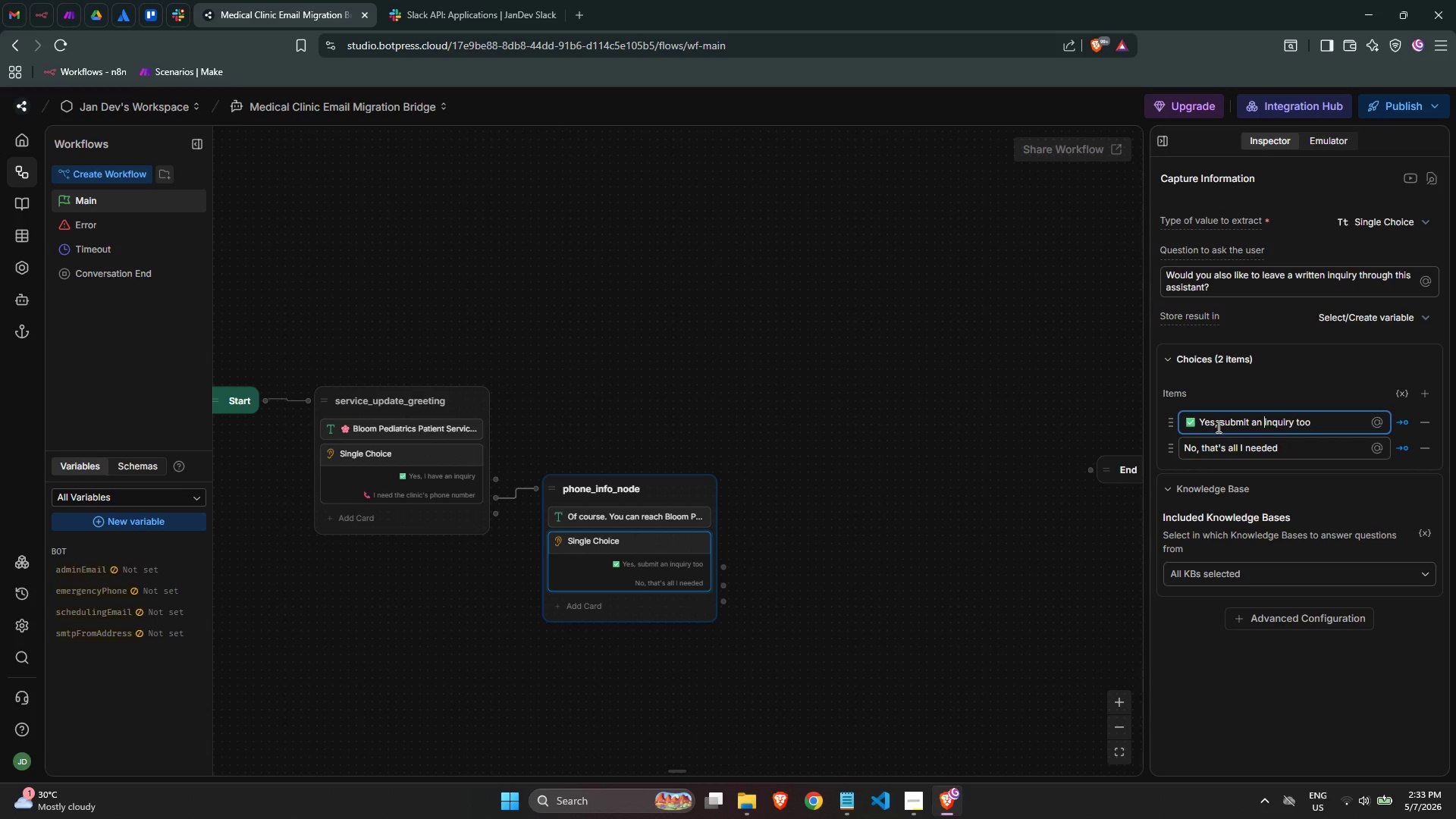 
key(Control+ArrowLeft)
 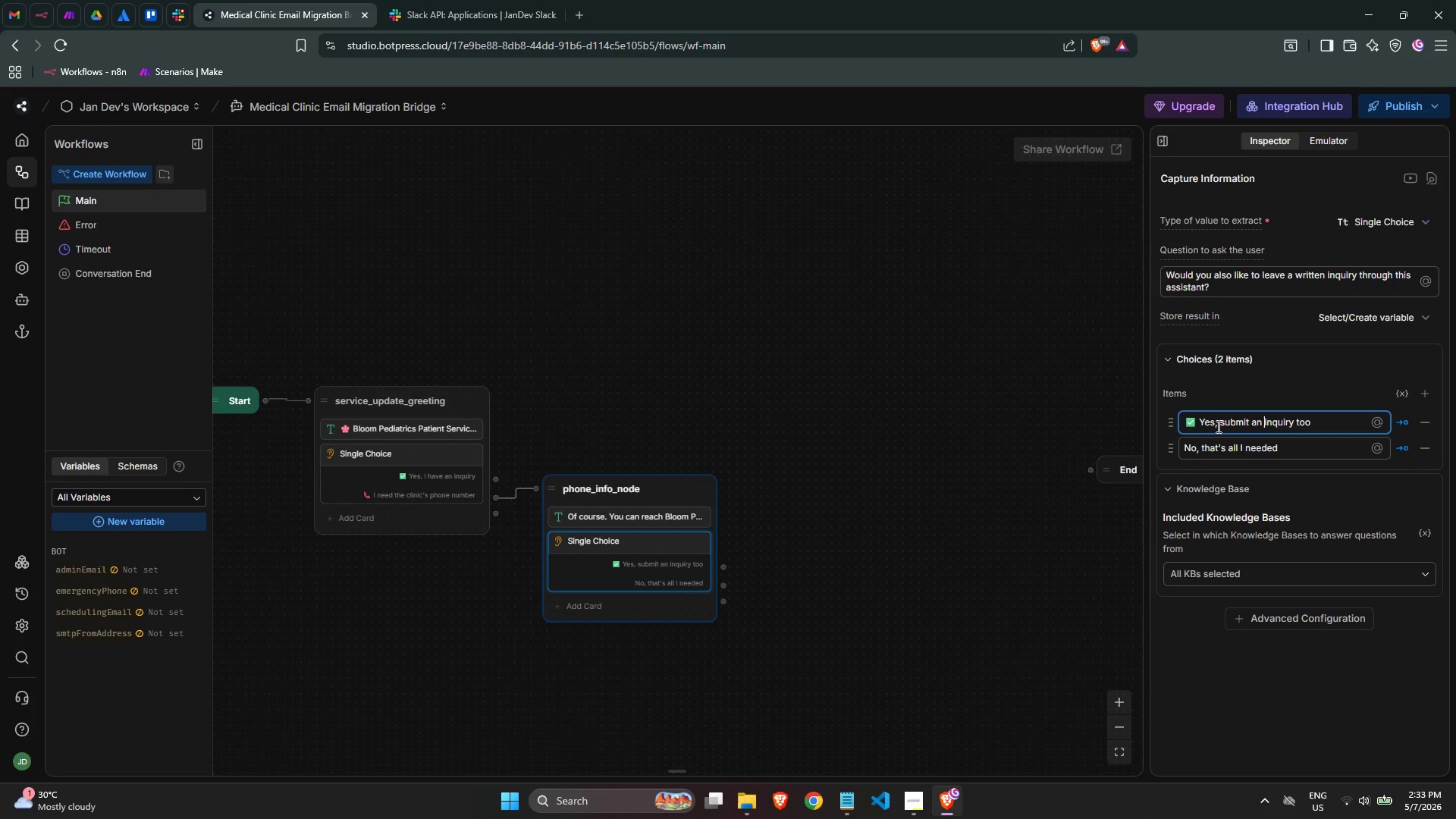 
key(Control+ArrowLeft)
 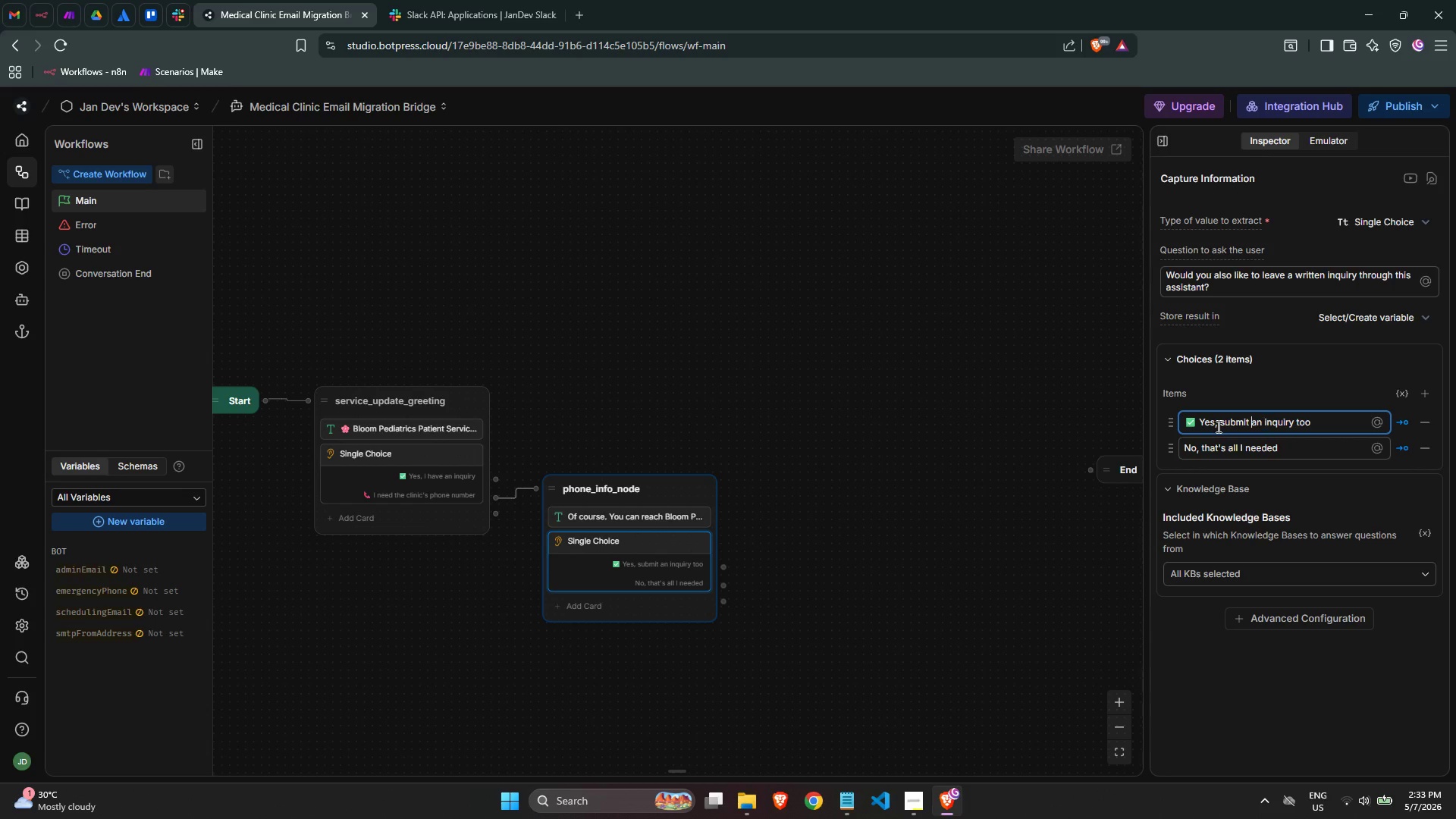 
key(Control+ArrowLeft)
 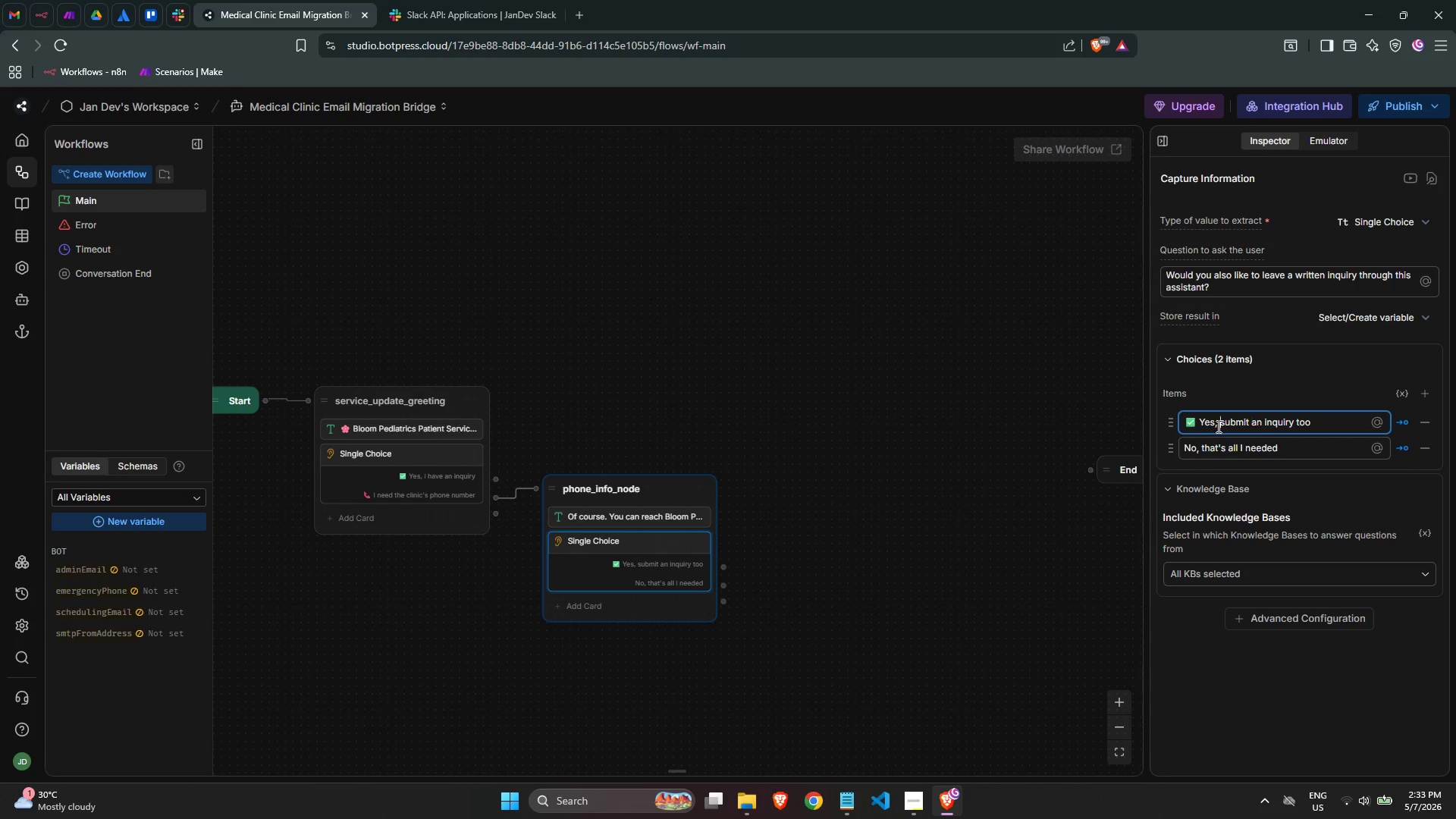 
key(Control+ArrowLeft)
 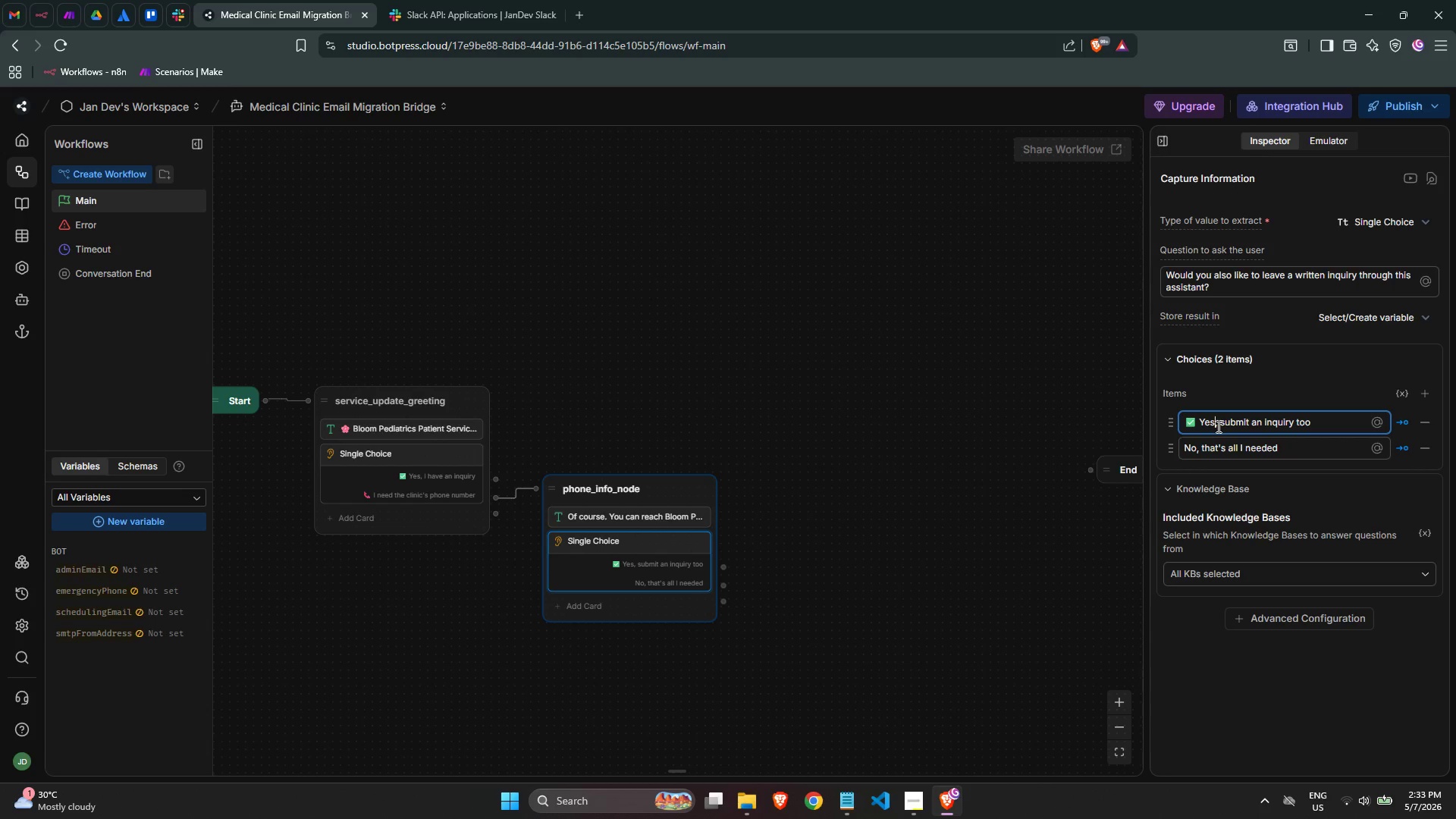 
key(Control+ArrowLeft)
 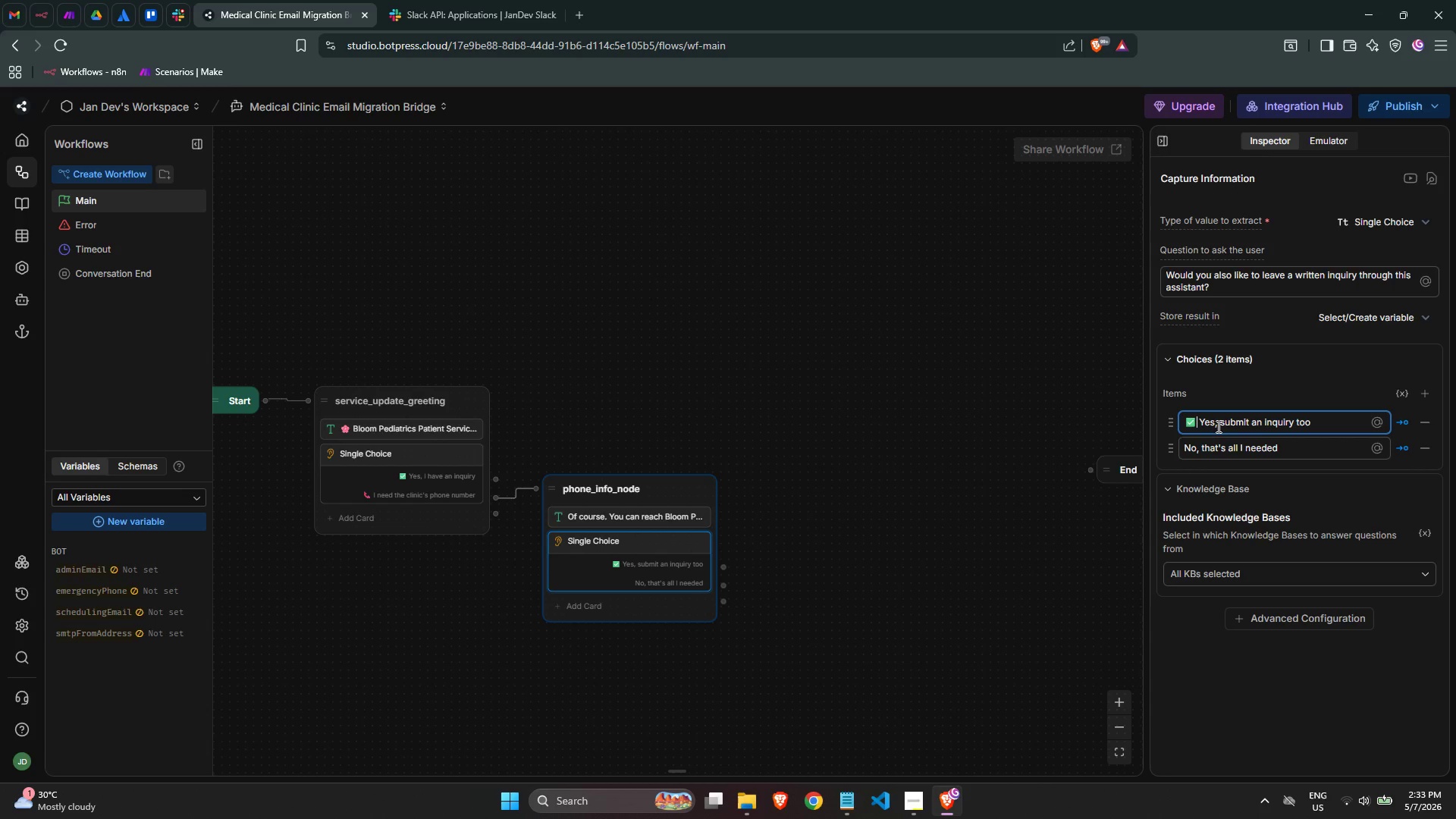 
key(ArrowLeft)
 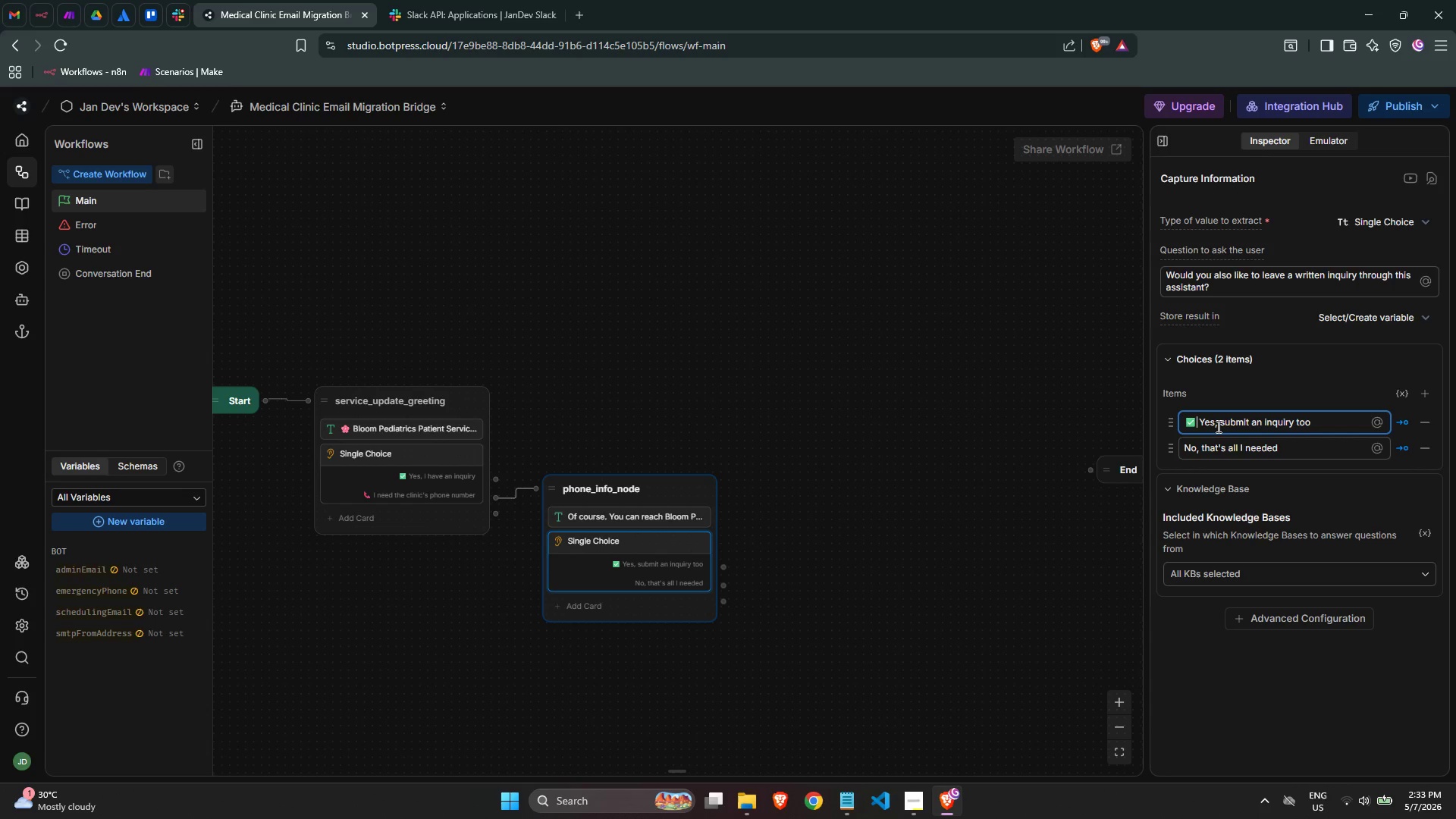 
key(Control+Shift+ArrowLeft)
 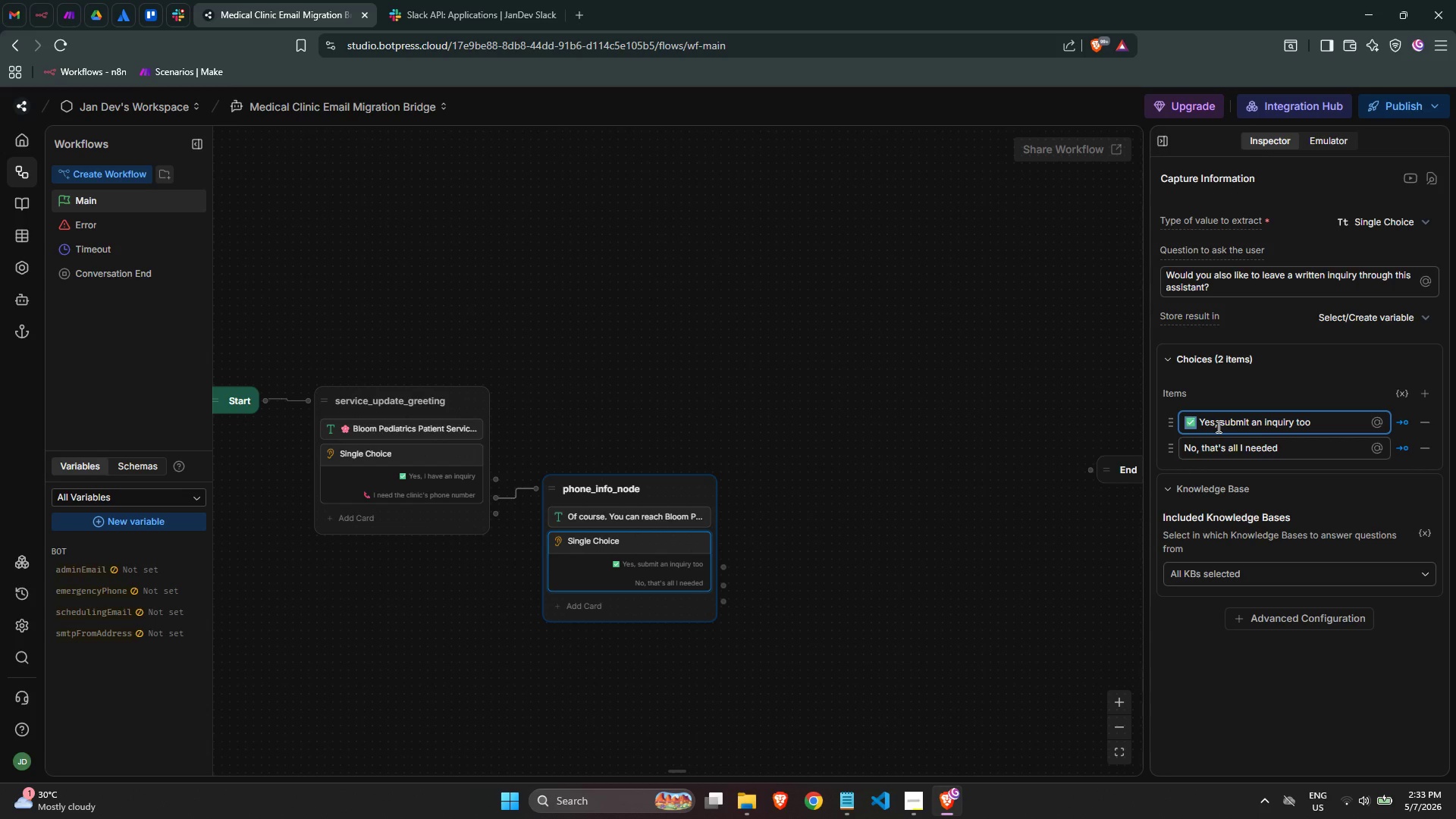 
key(Control+ControlLeft)
 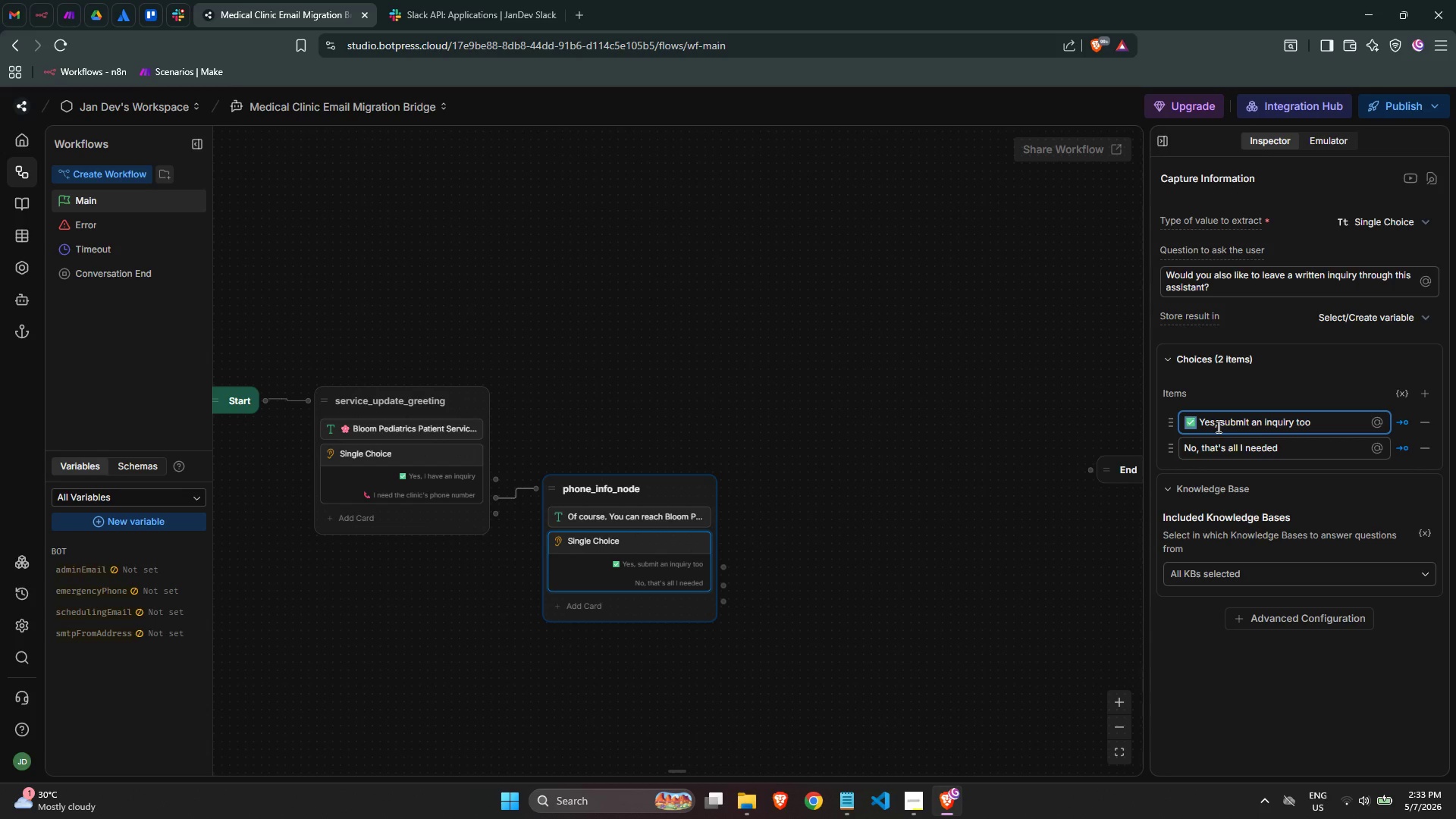 
key(Control+C)
 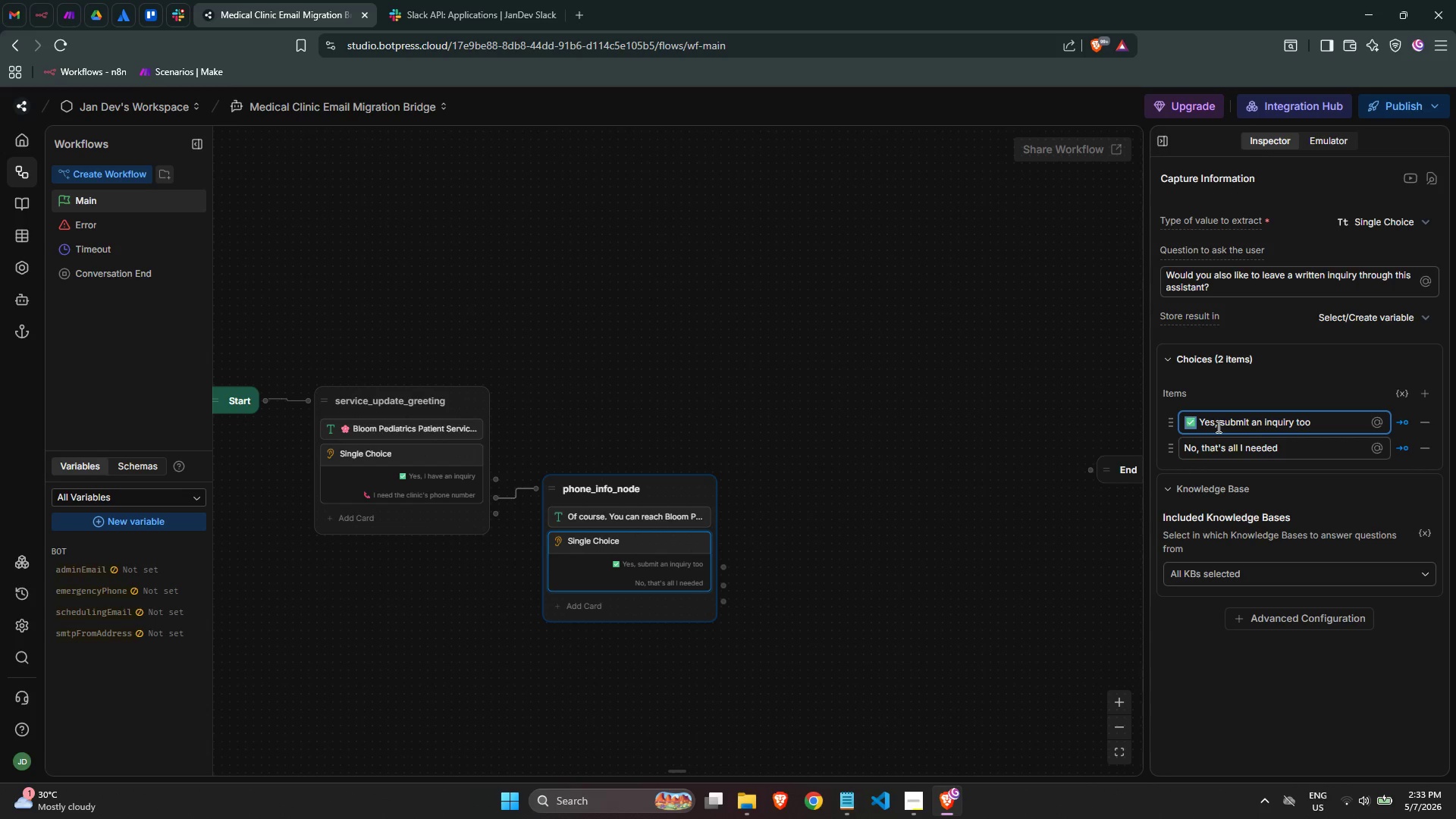 
key(Control+C)
 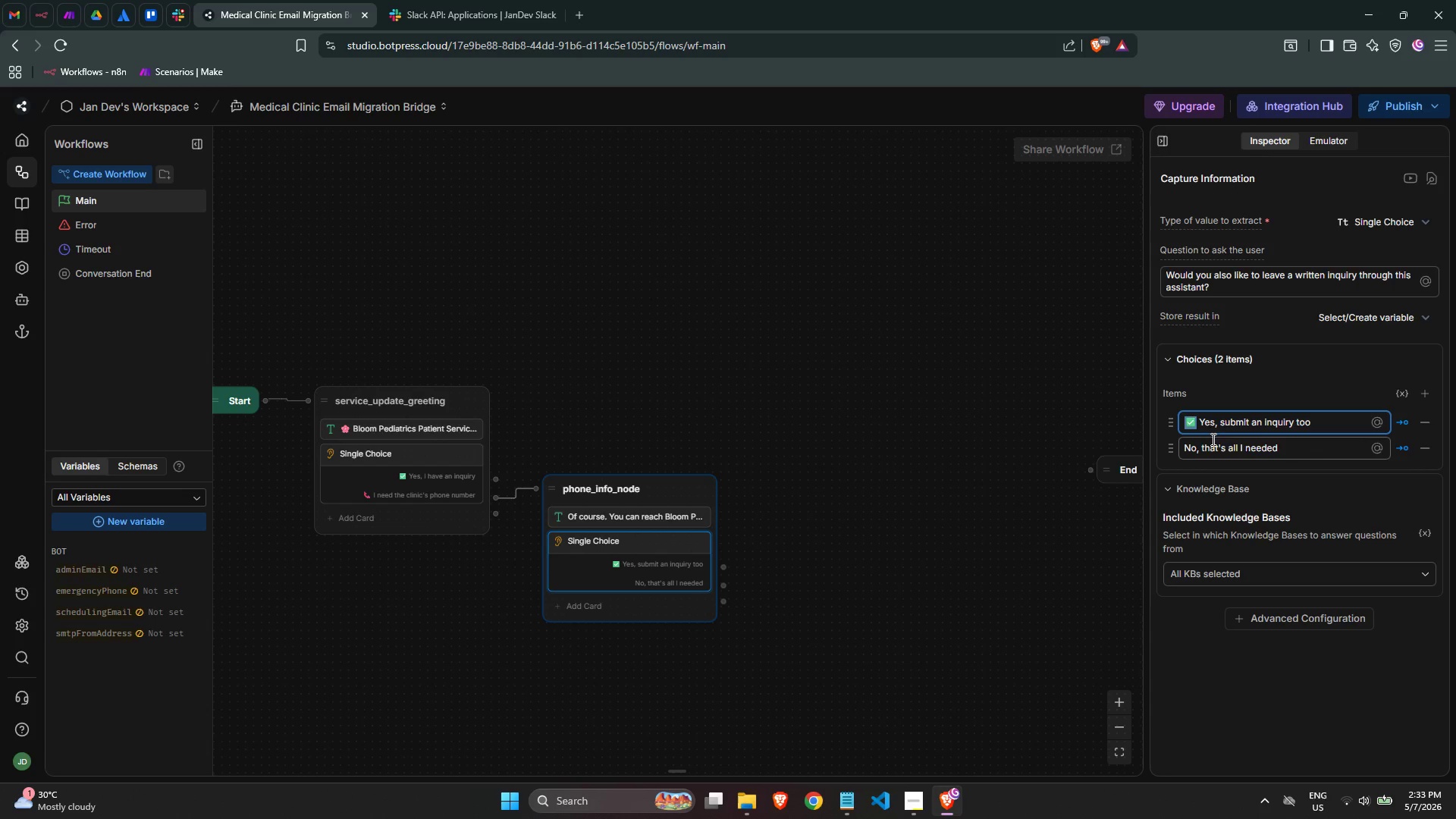 
key(Control+C)
 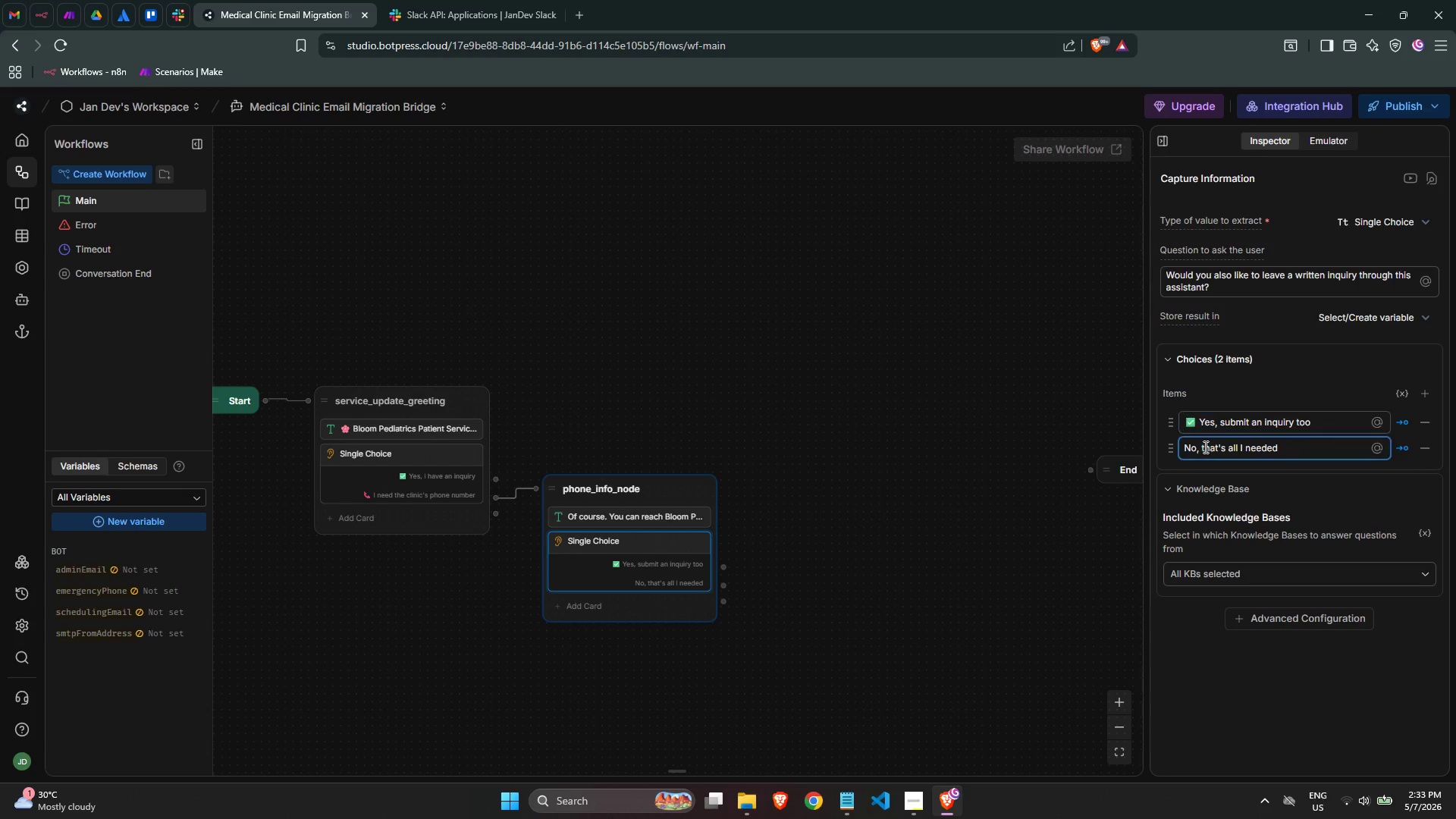 
left_click([1204, 447])
 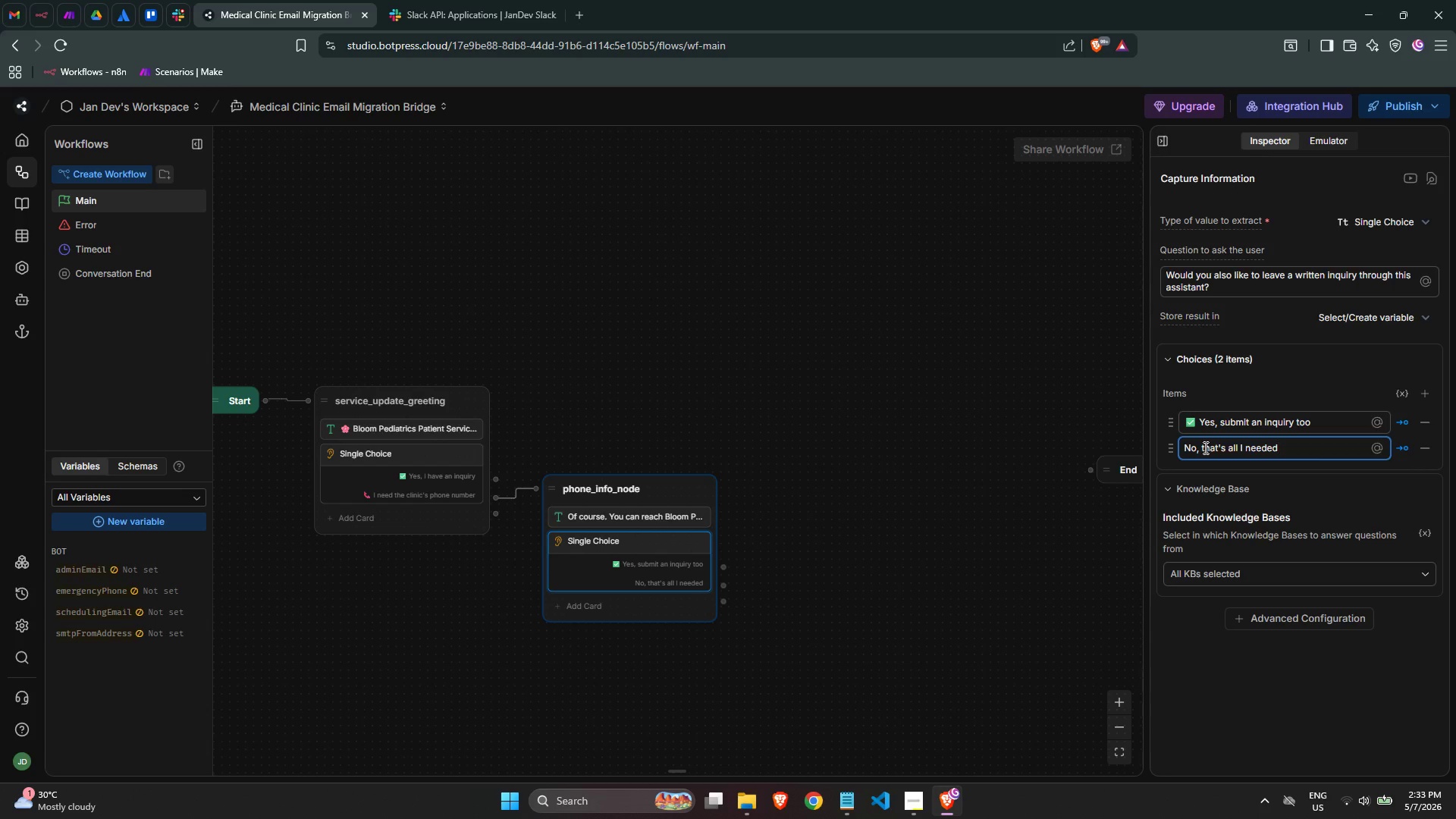 
key(Control+ArrowLeft)
 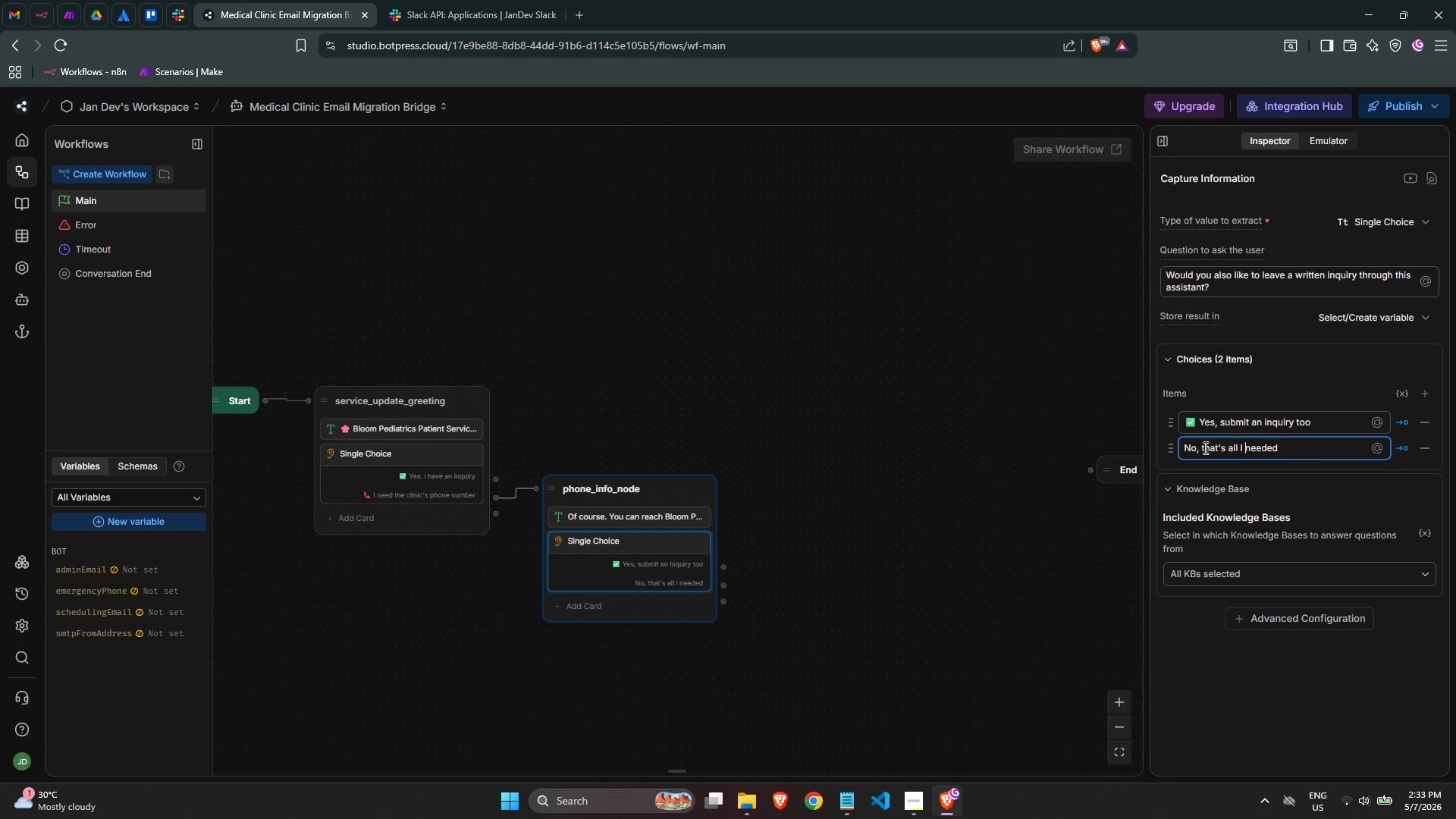 
key(Control+ArrowLeft)
 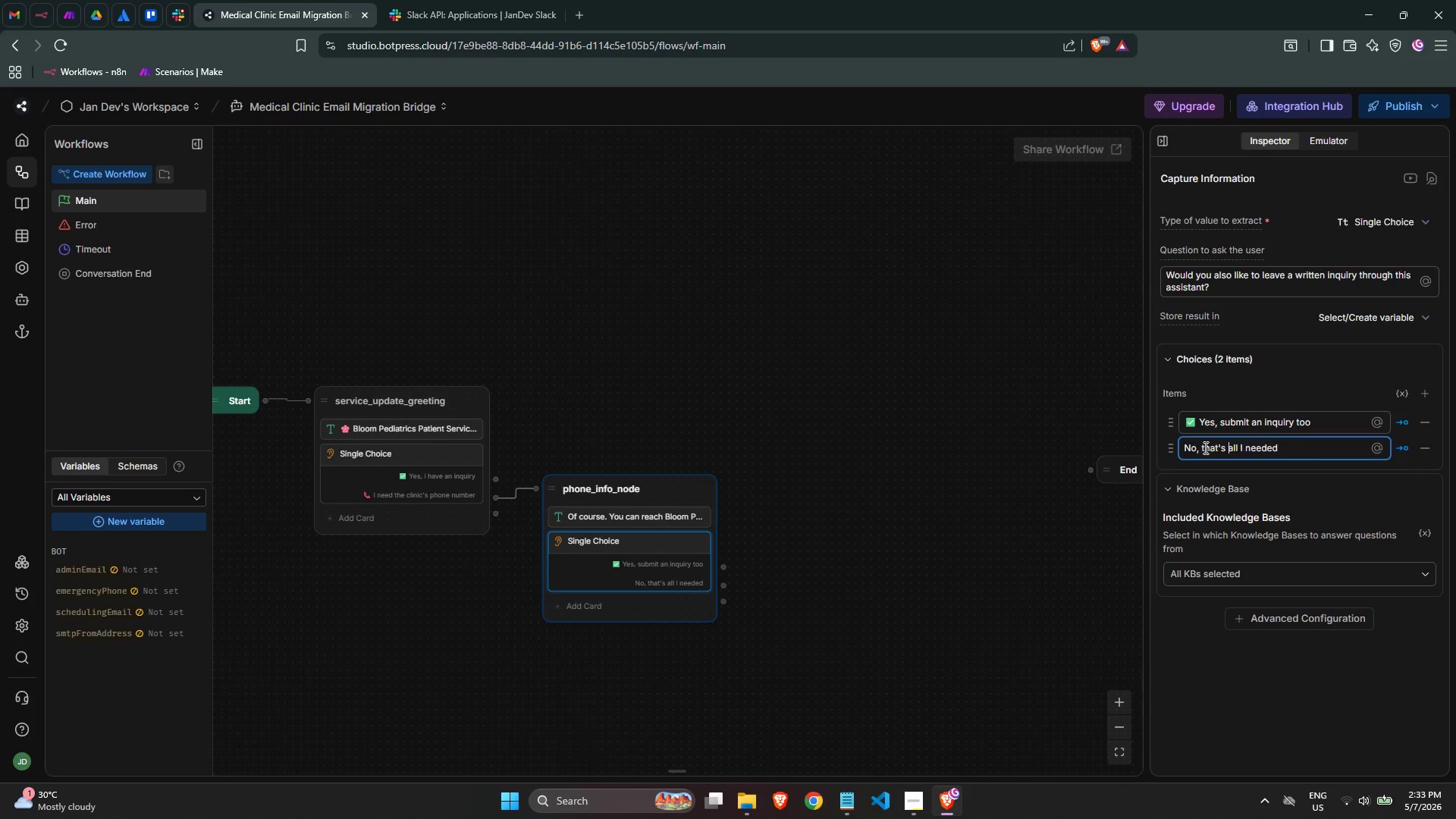 
key(Control+ArrowLeft)
 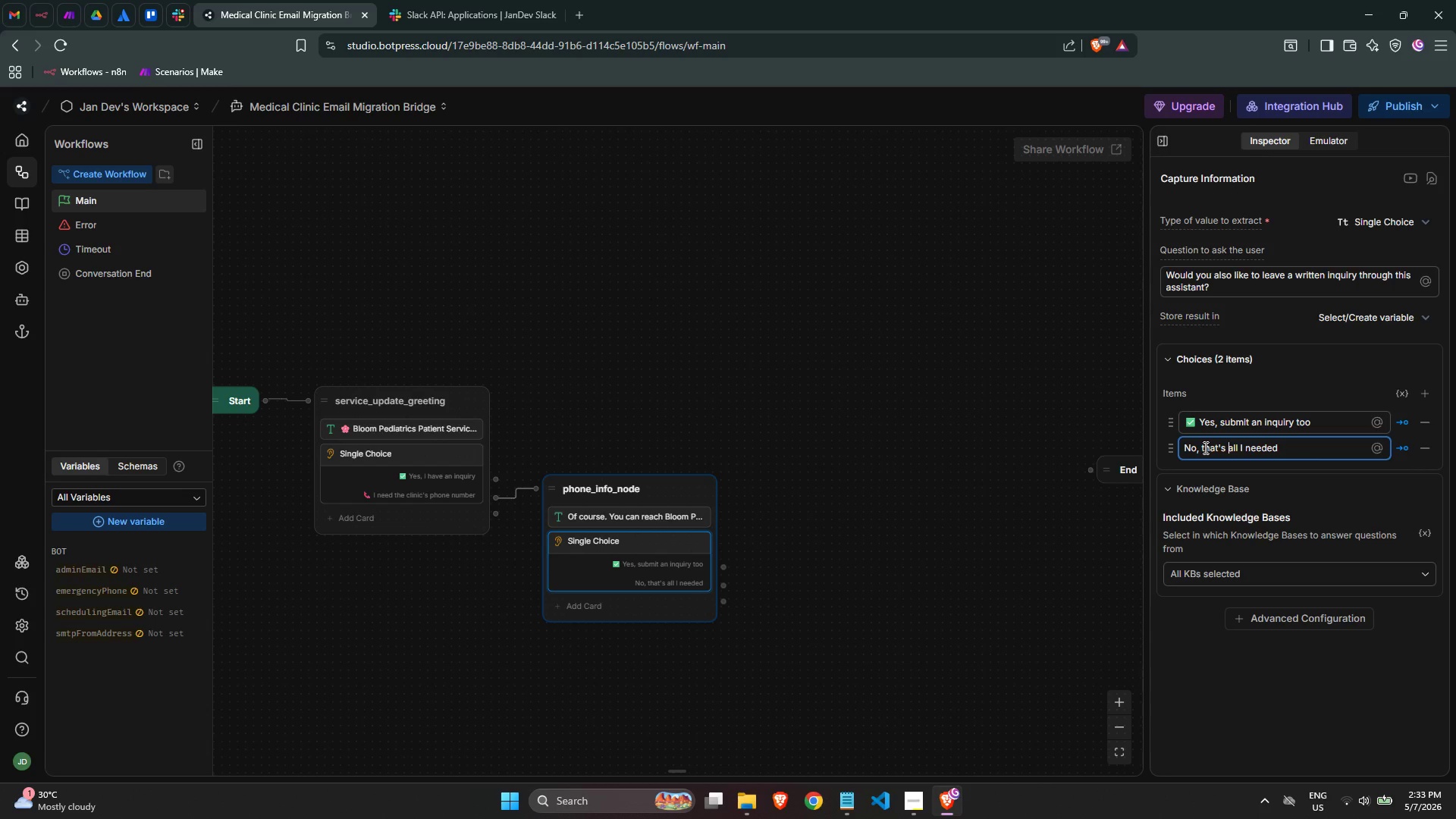 
key(Control+ArrowLeft)
 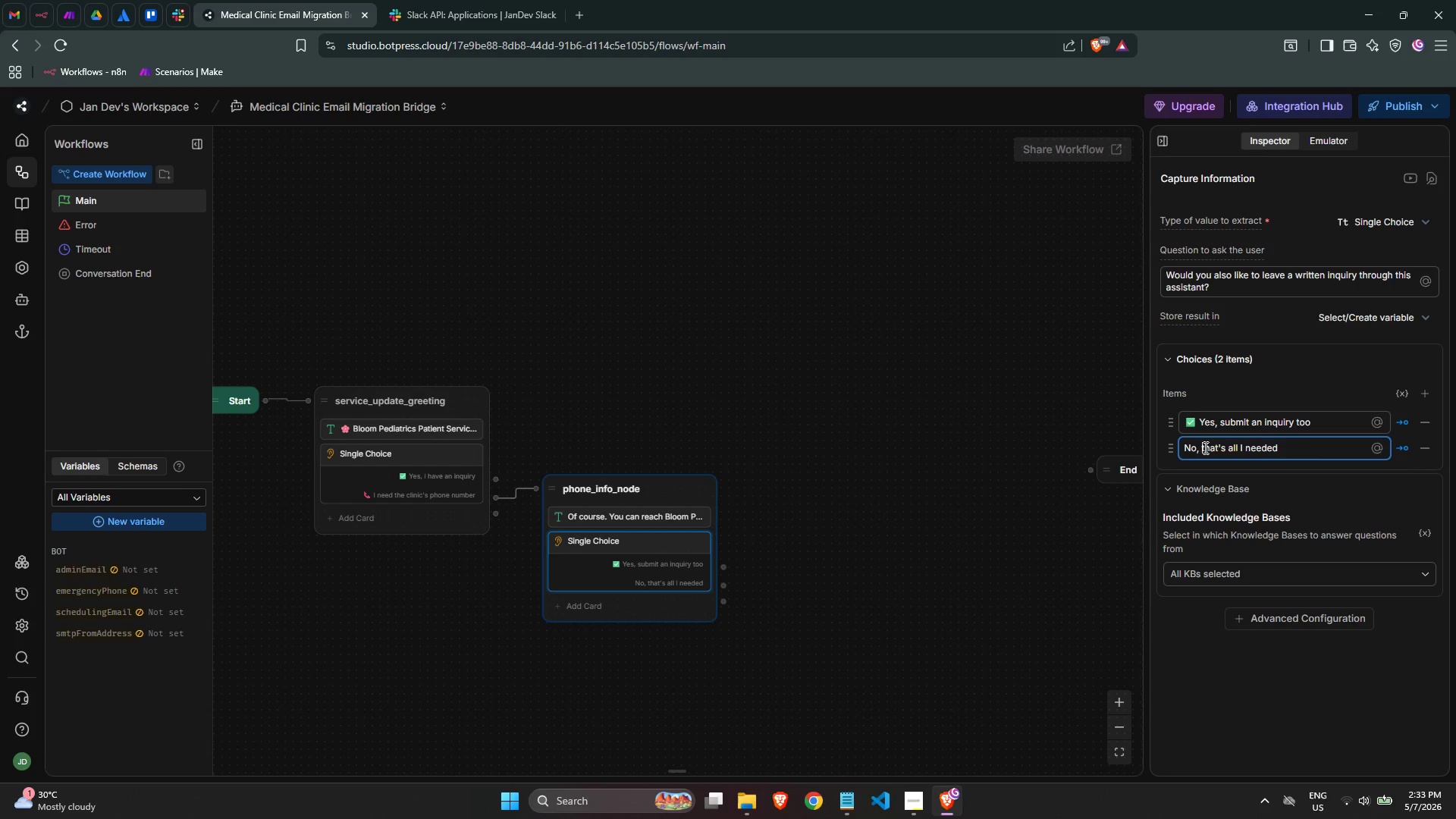 
key(Control+ArrowLeft)
 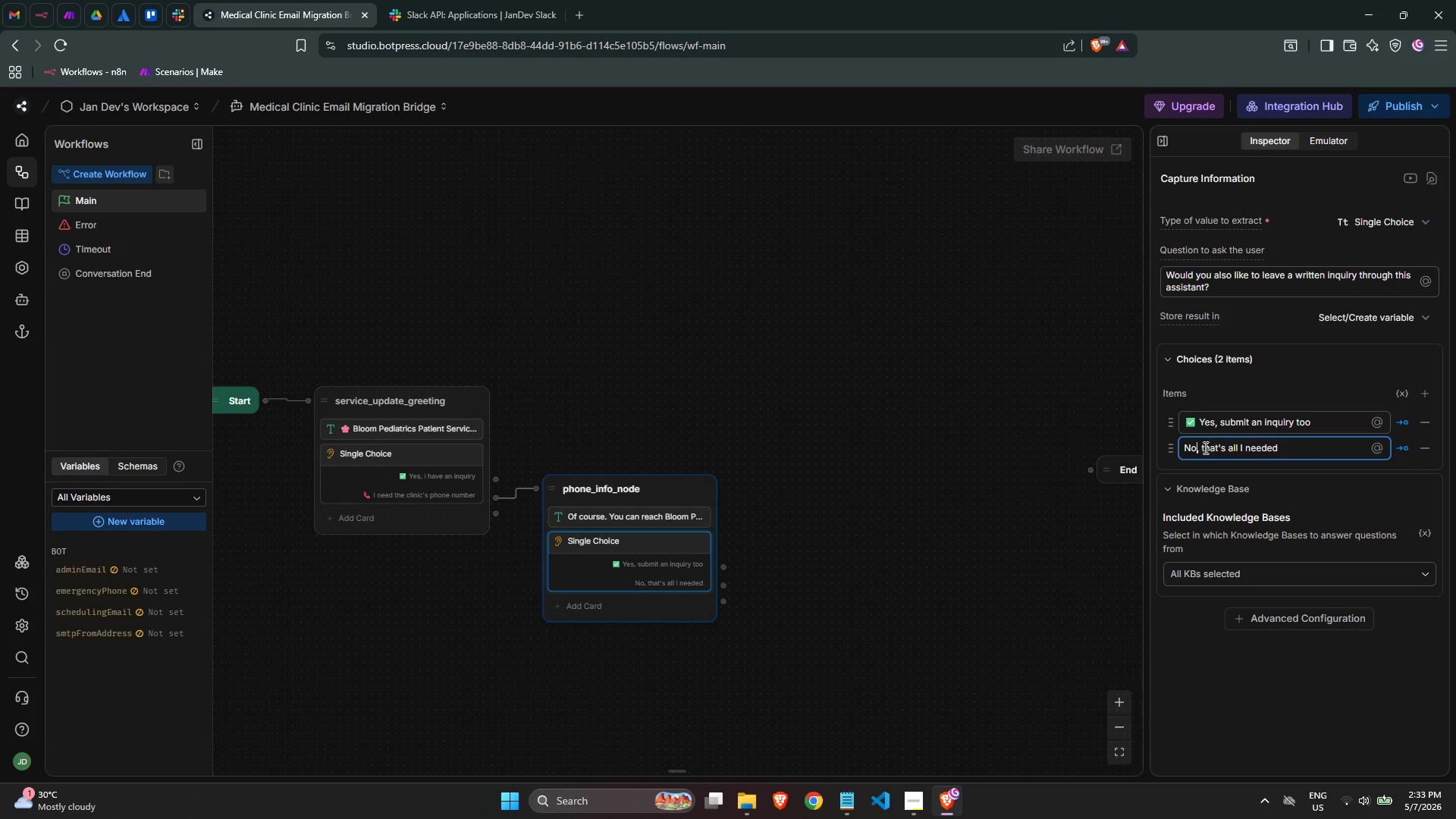 
key(Control+ArrowLeft)
 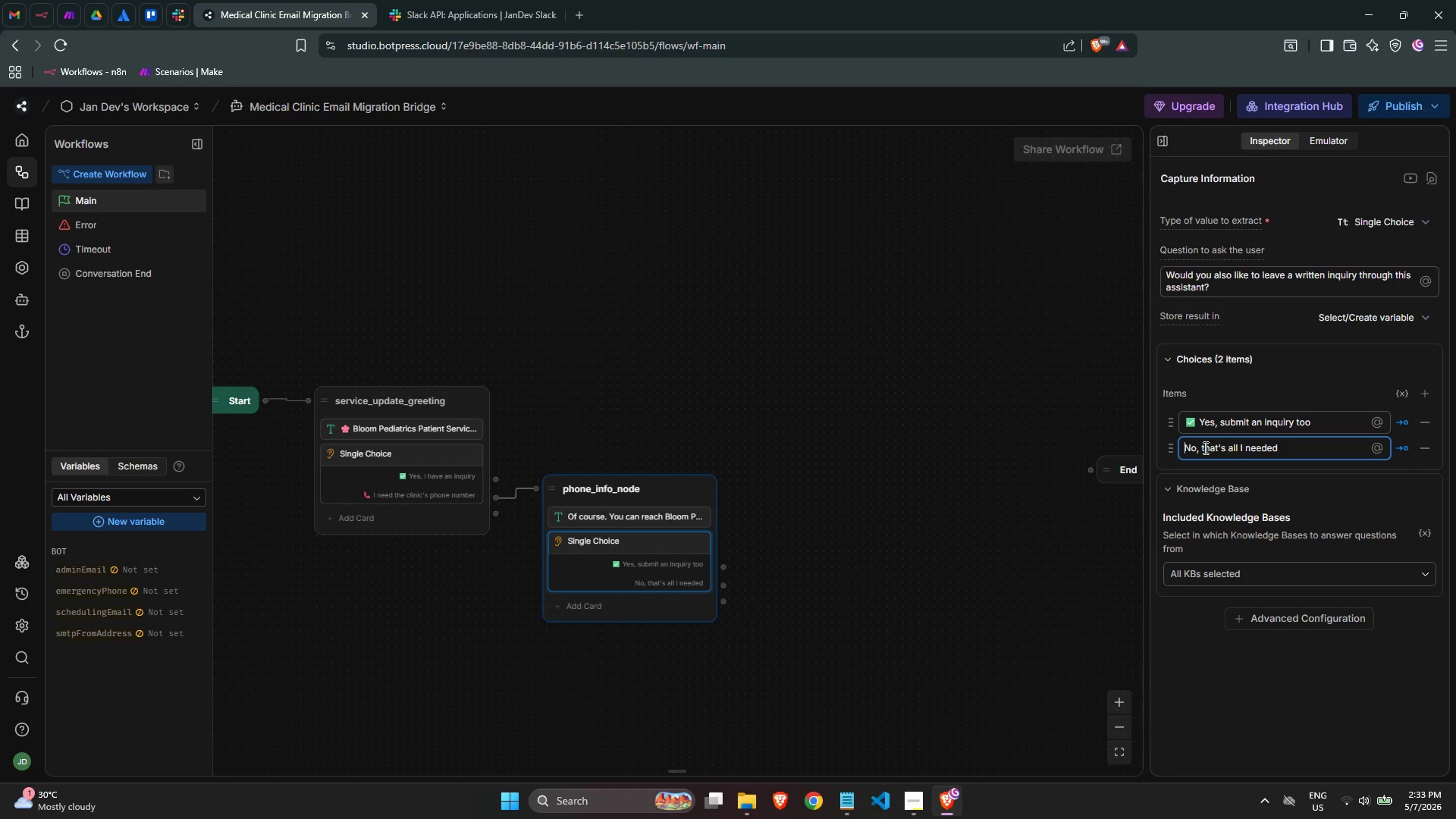 
key(Control+ArrowLeft)
 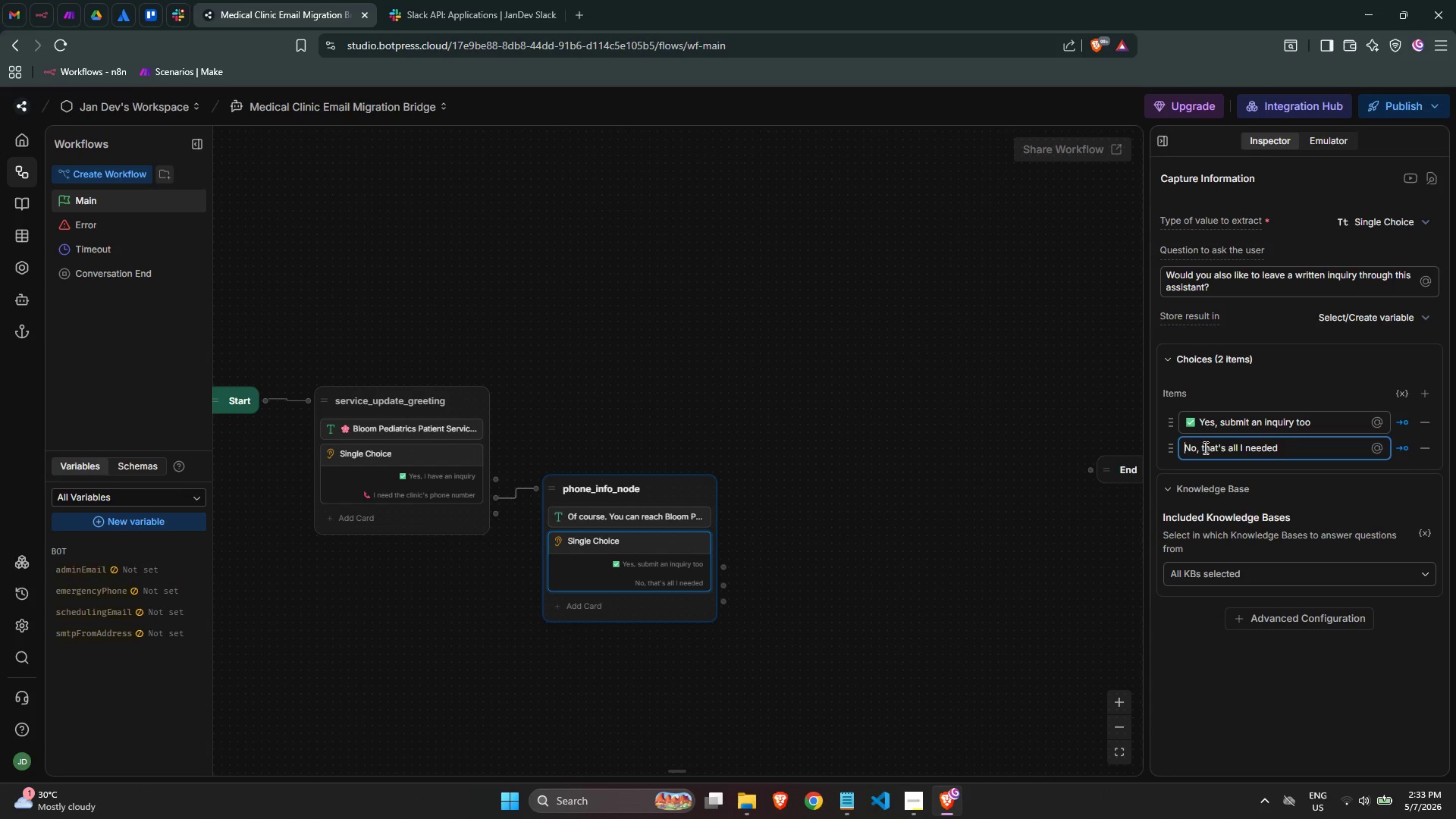 
key(Control+V)
 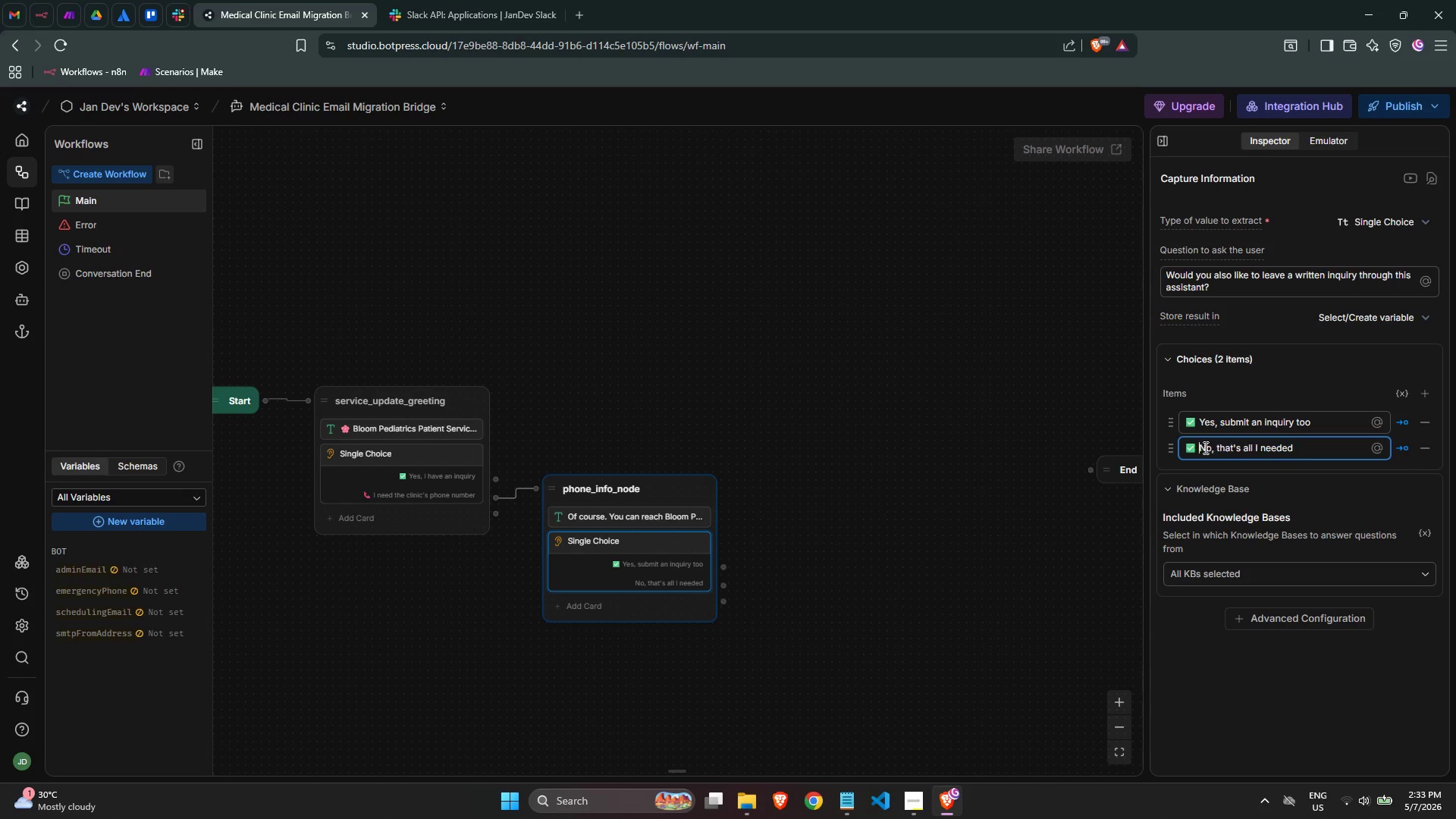 
key(Space)
 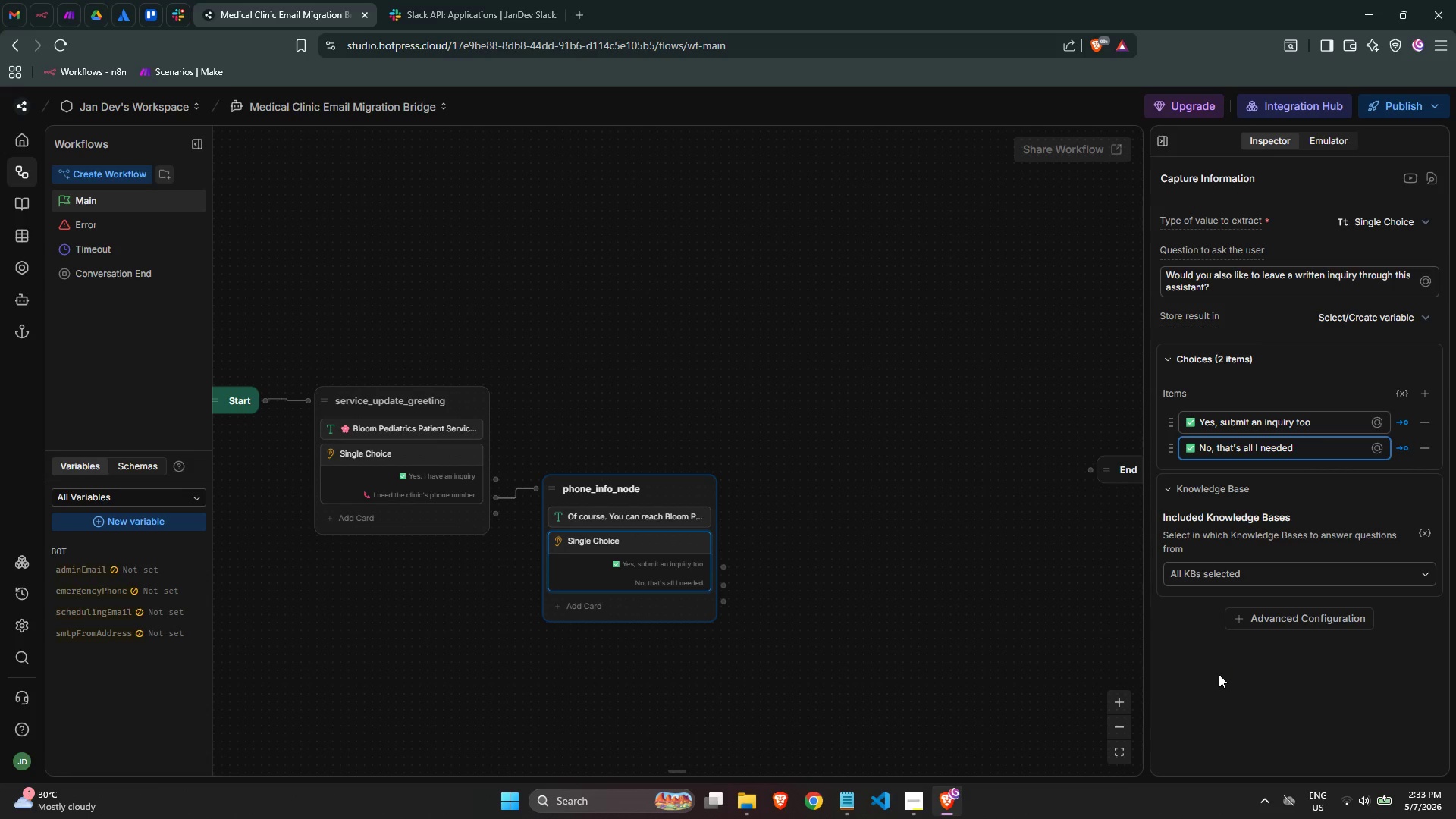 
left_click([1219, 674])
 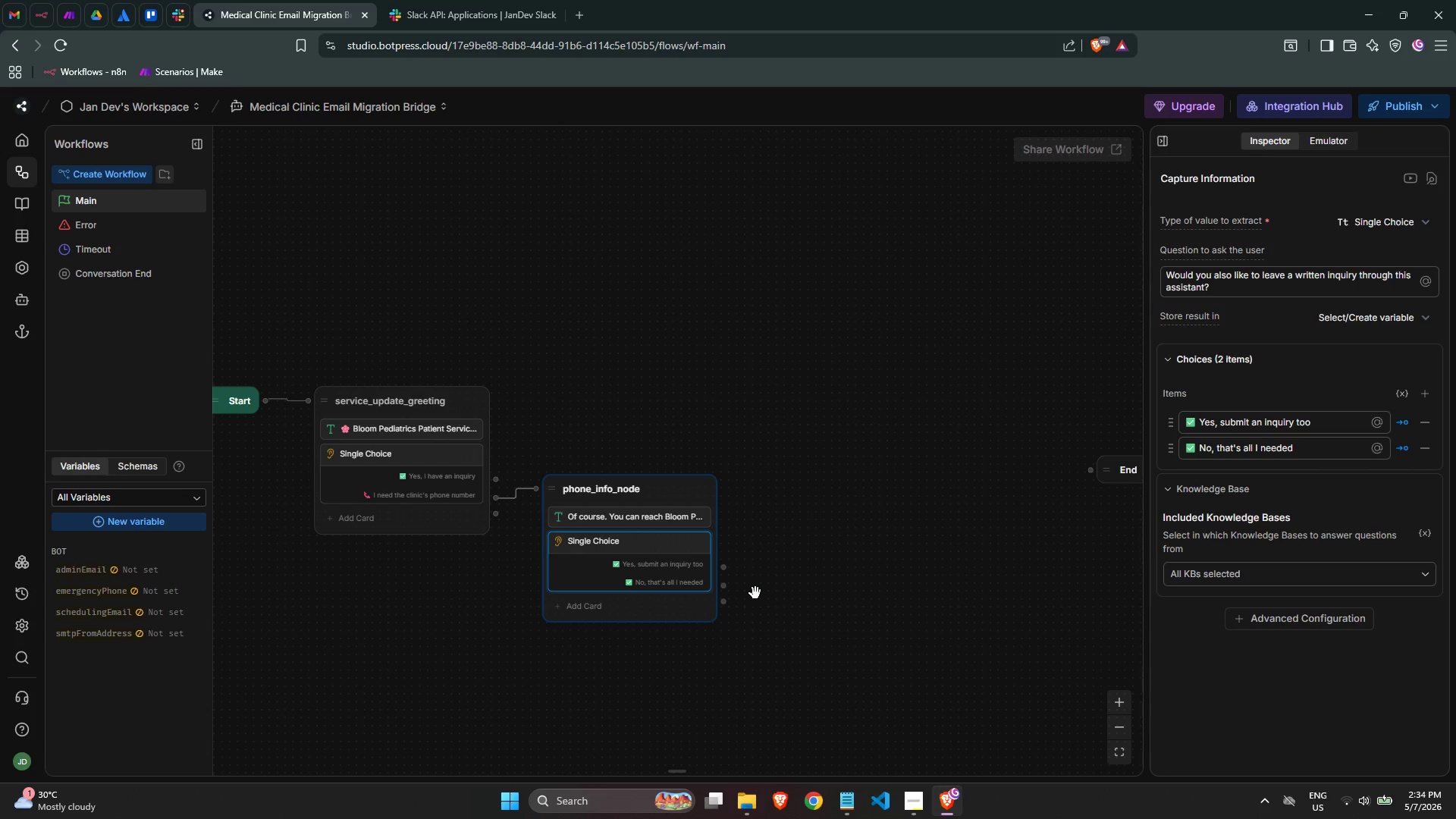 
wait(12.78)
 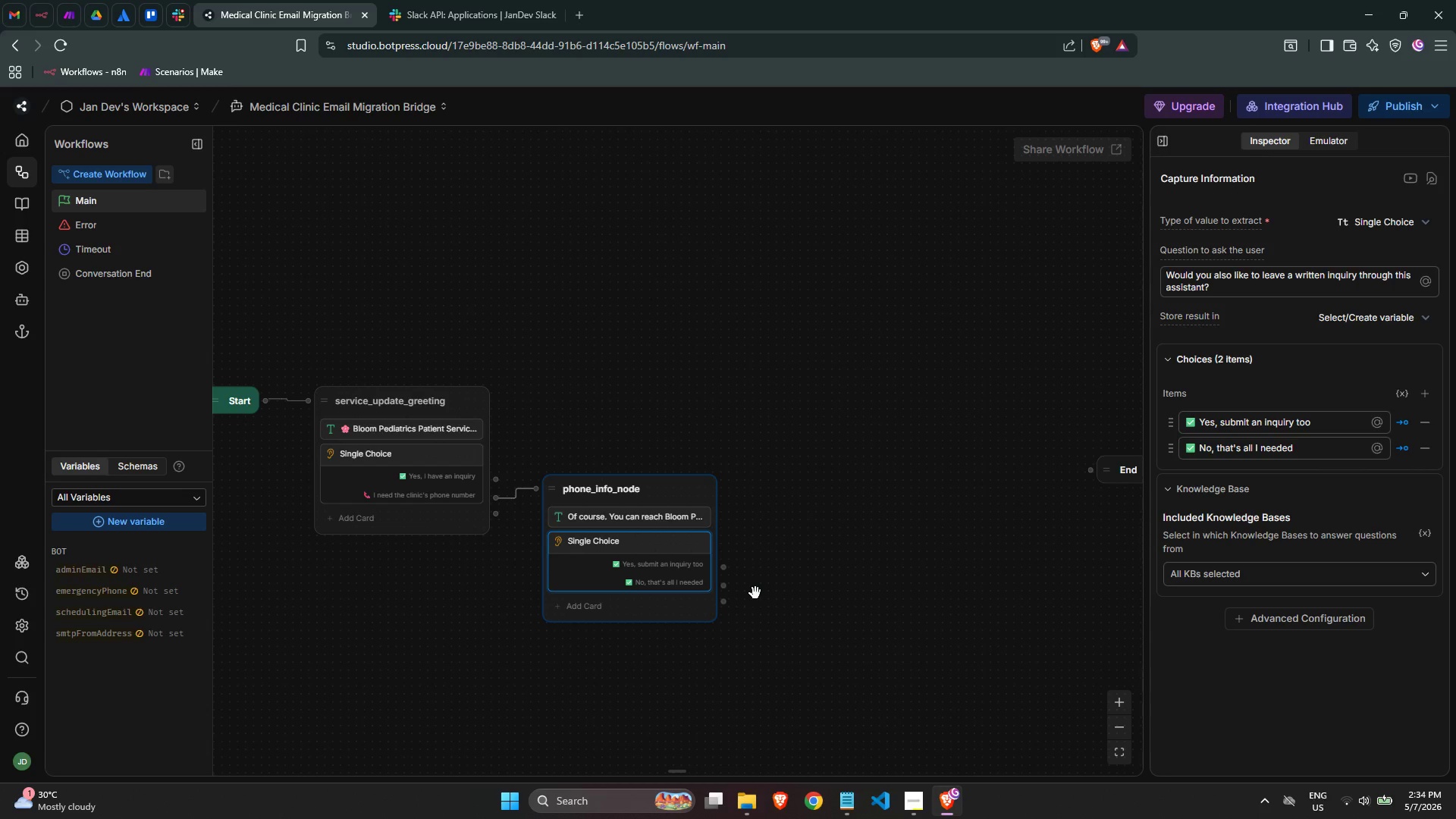 
left_click([813, 515])
 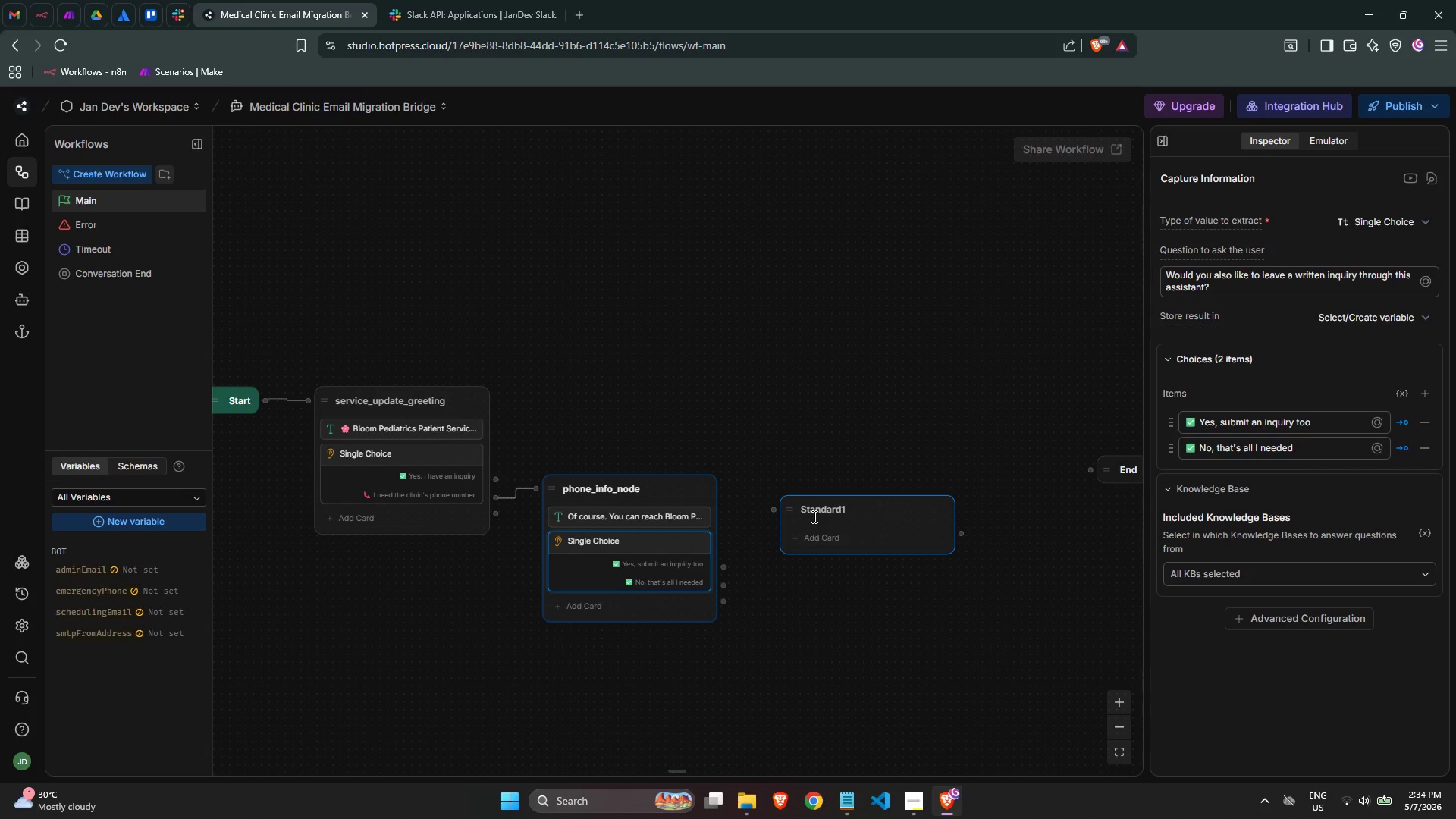 
left_click([582, 573])
 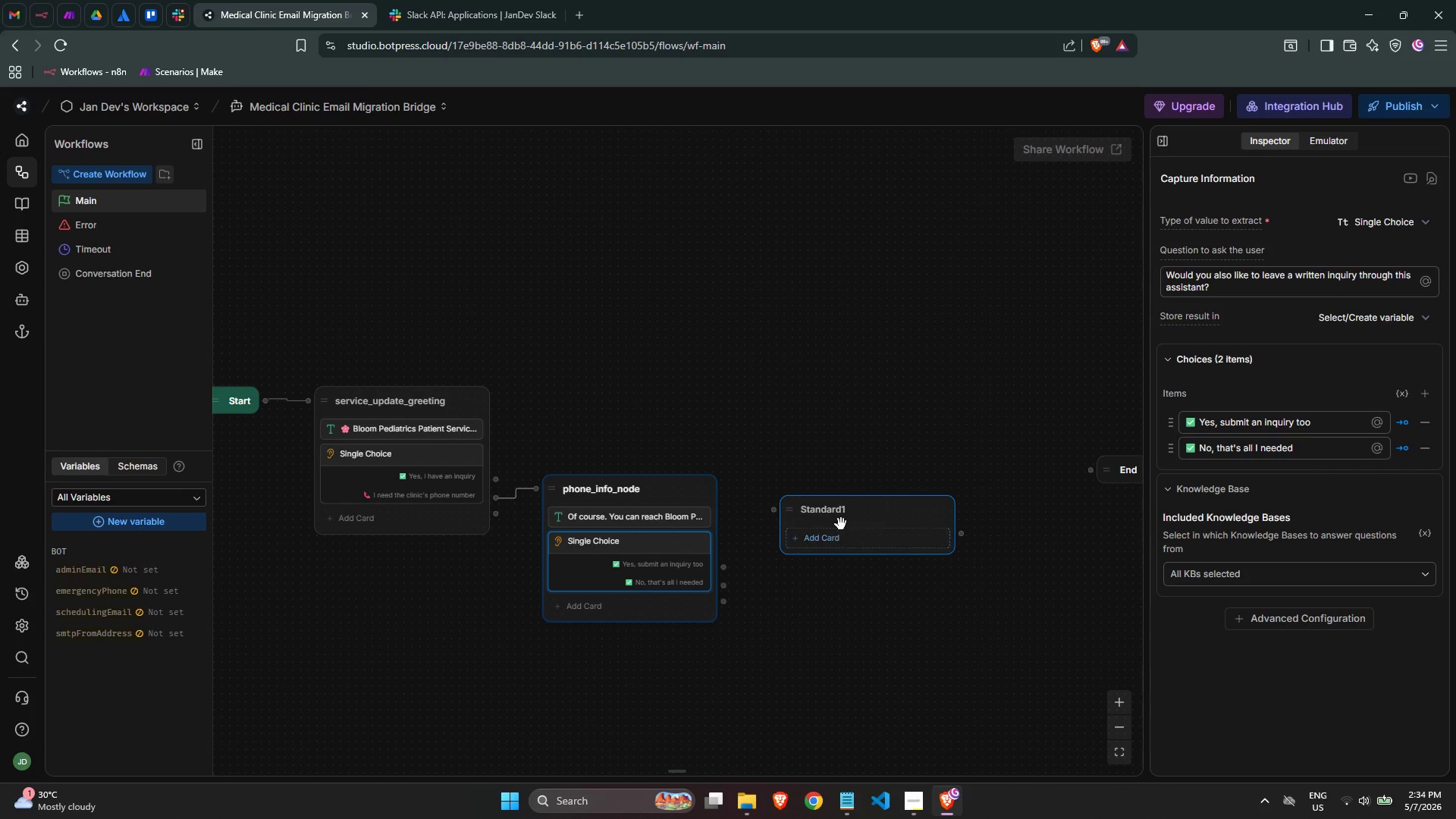 
double_click([846, 512])
 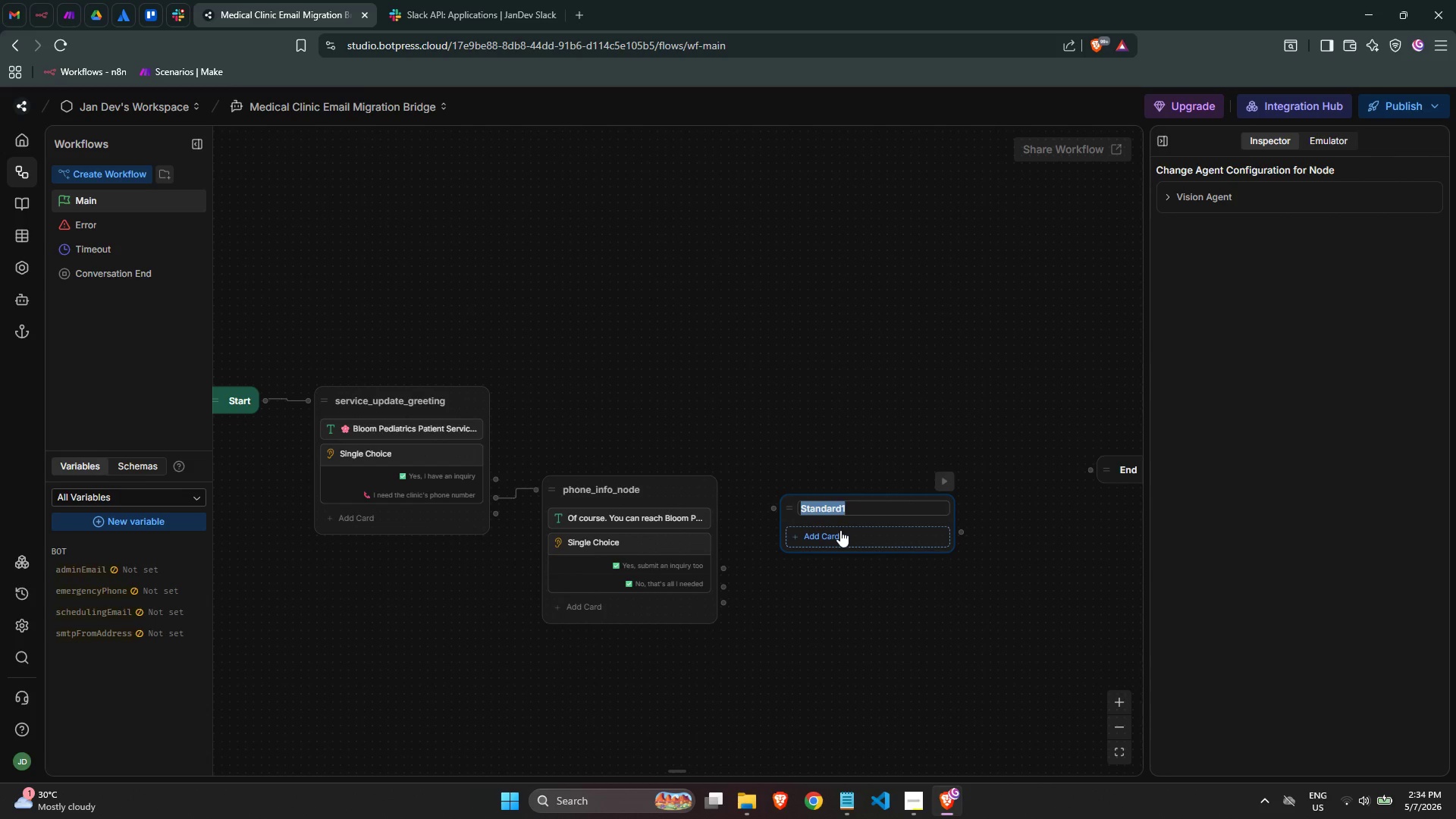 
wait(12.08)
 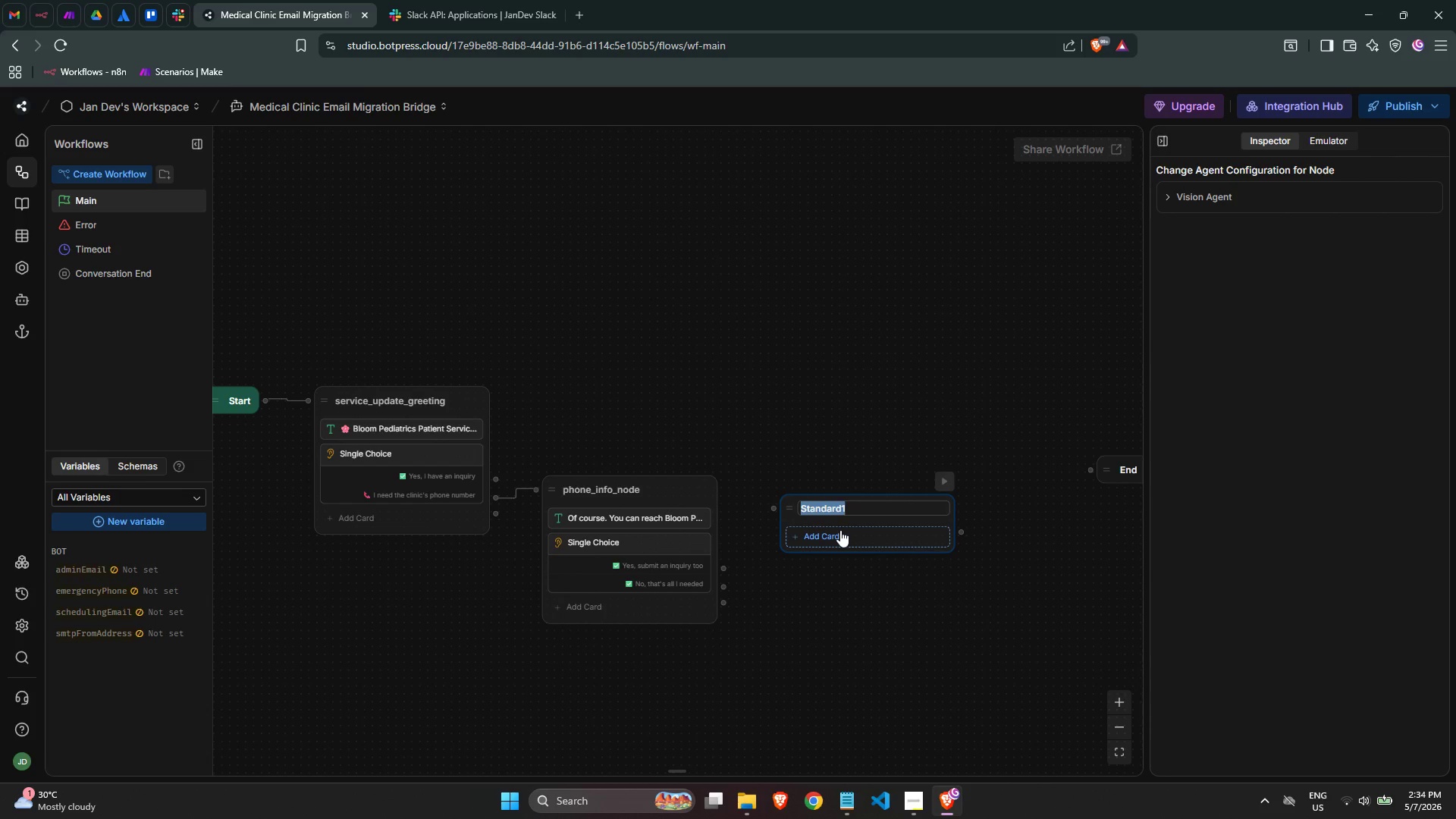 
type(capture_name)
 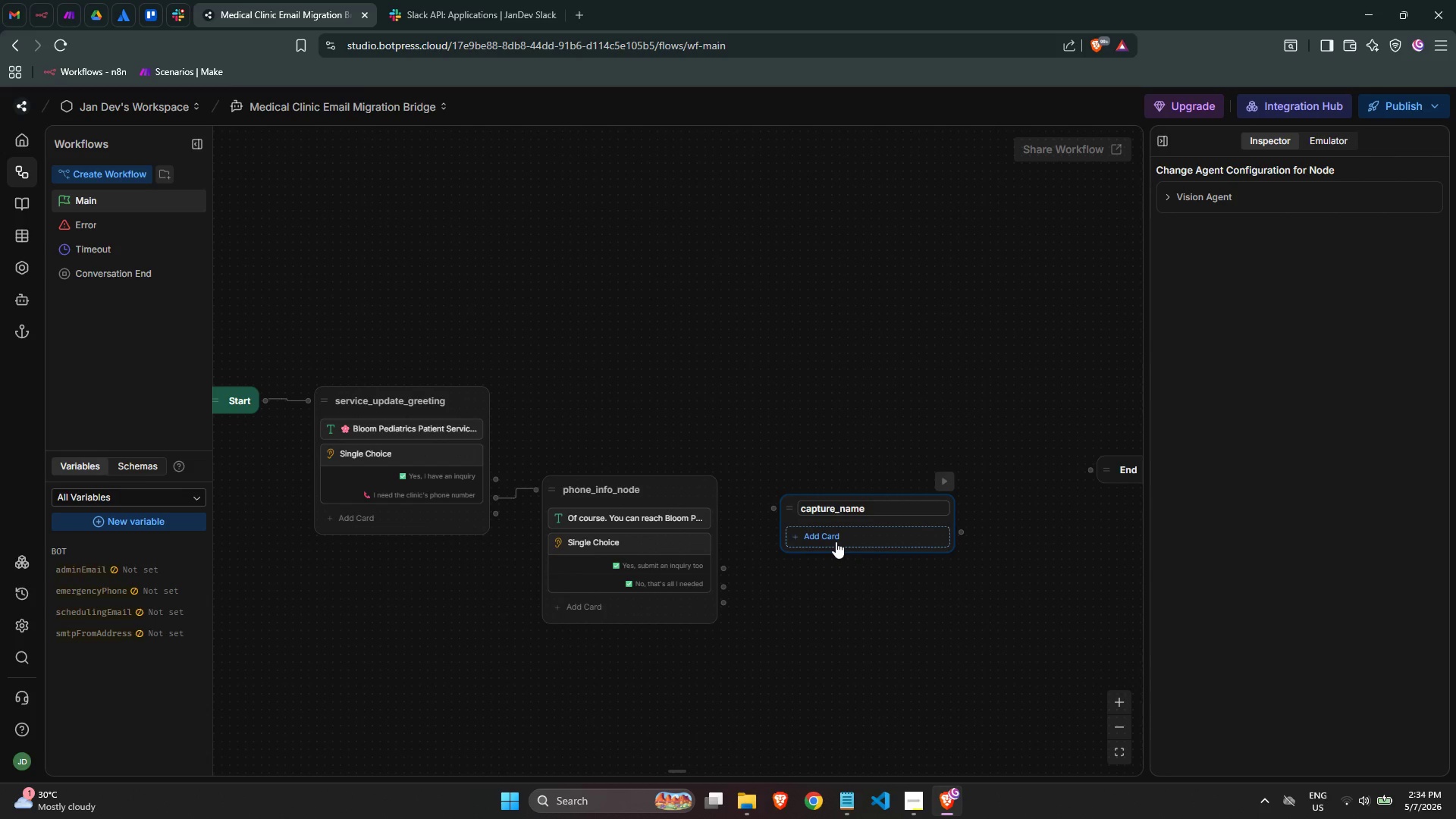 
left_click([836, 541])
 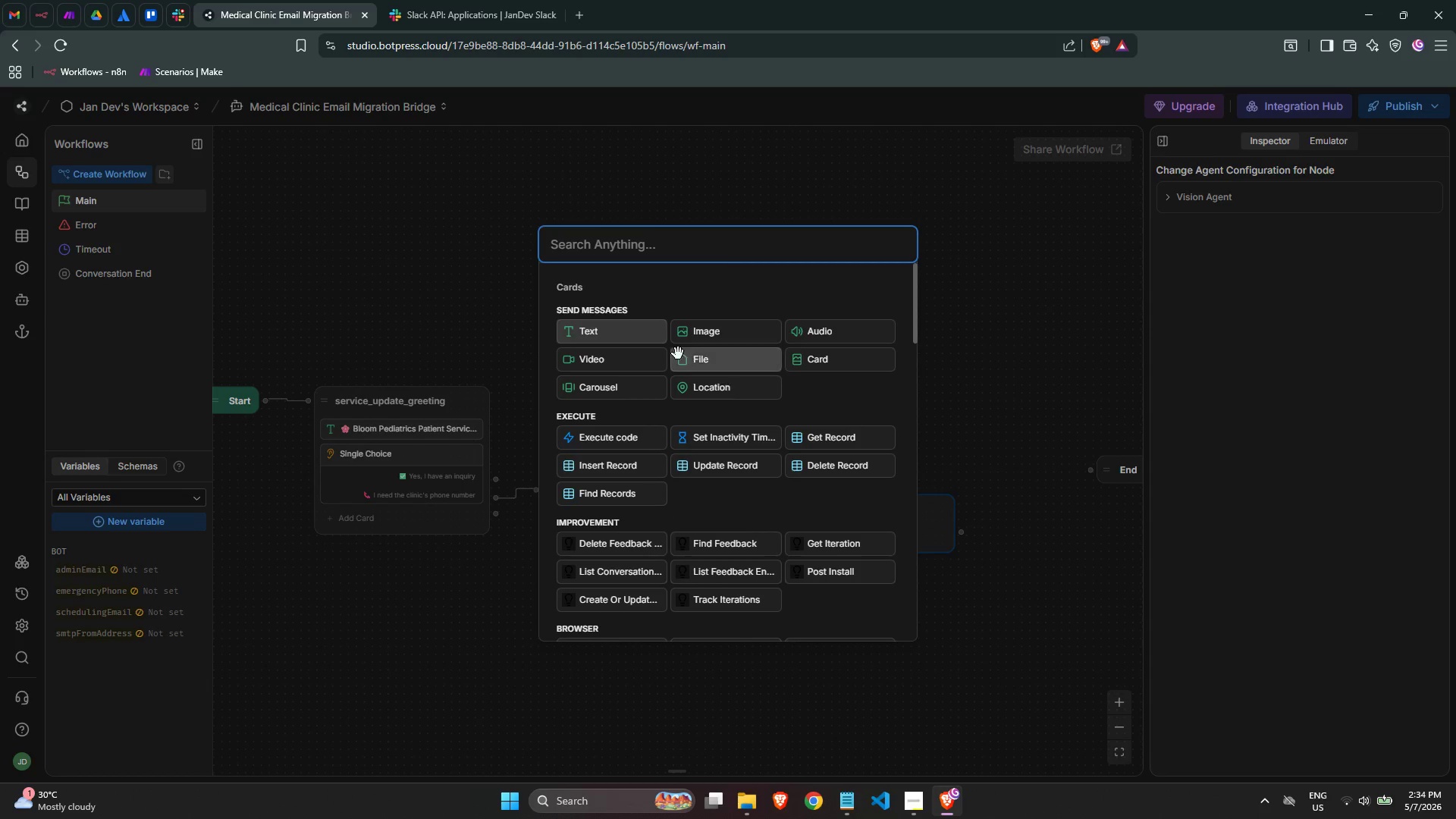 
left_click([620, 334])
 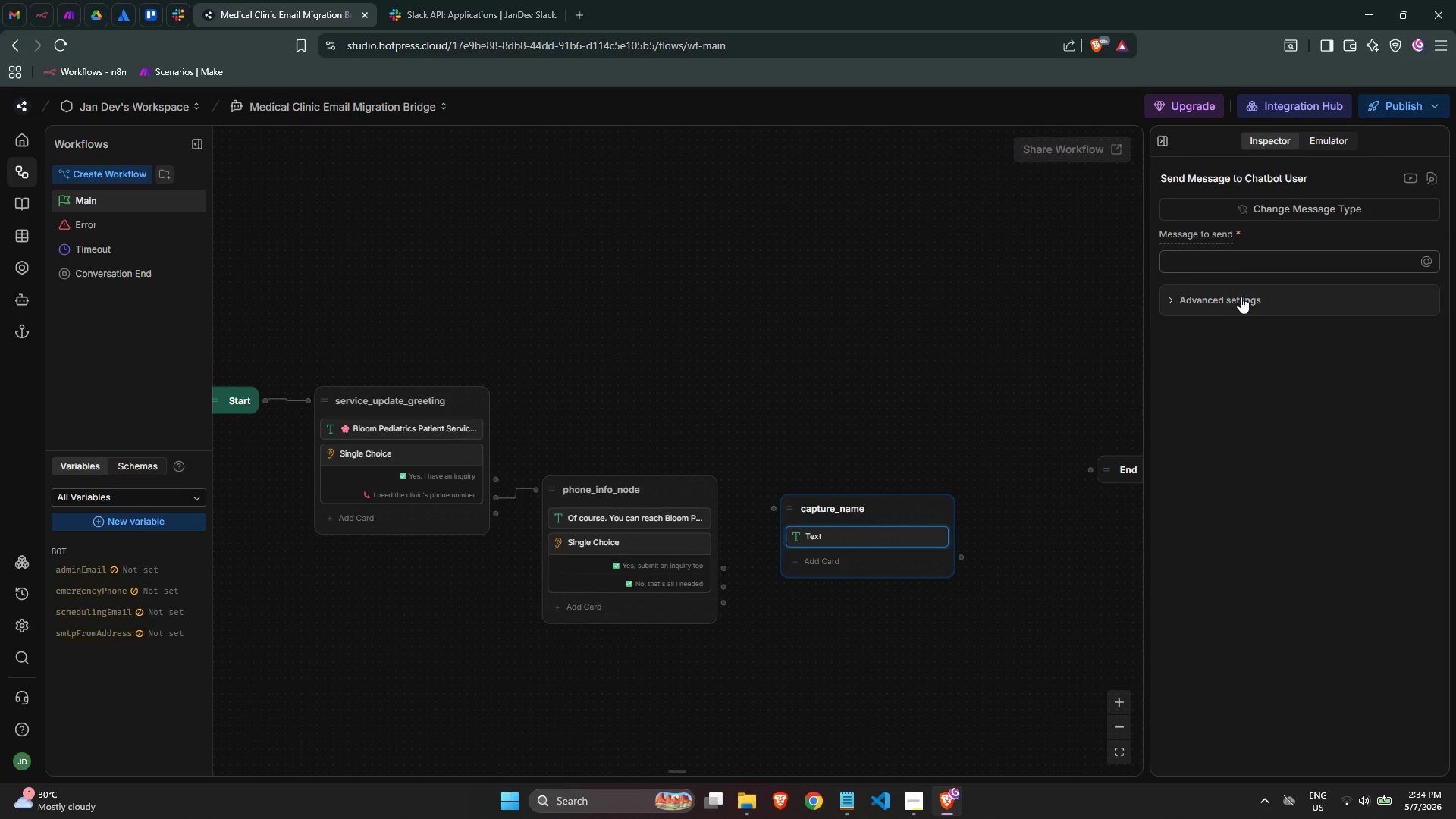 
left_click([1228, 259])
 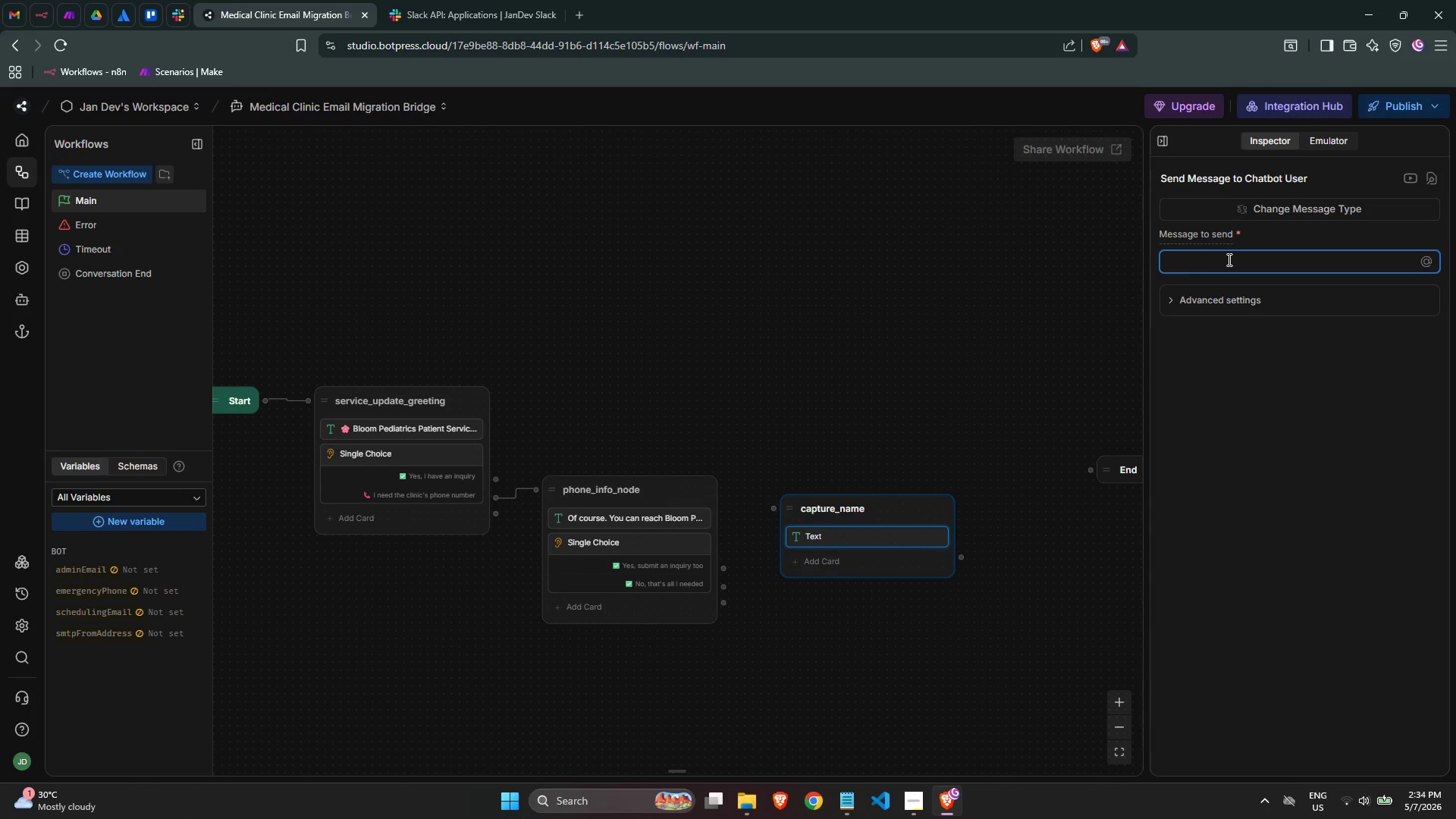 
type(Let's get your inquiry to the ti)
key(Backspace)
key(Backspace)
type(right person quickly.)
 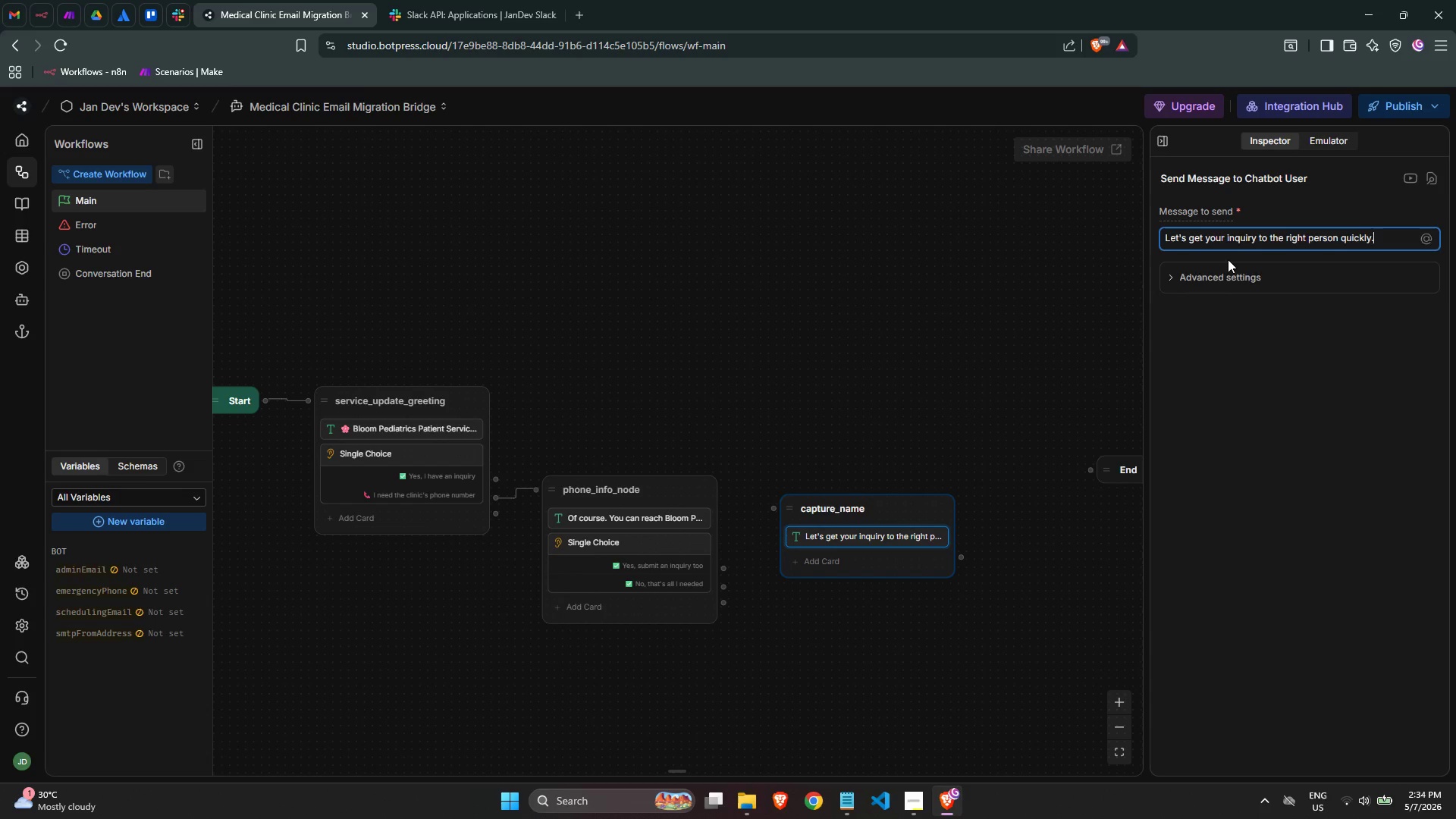 
key(Enter)
 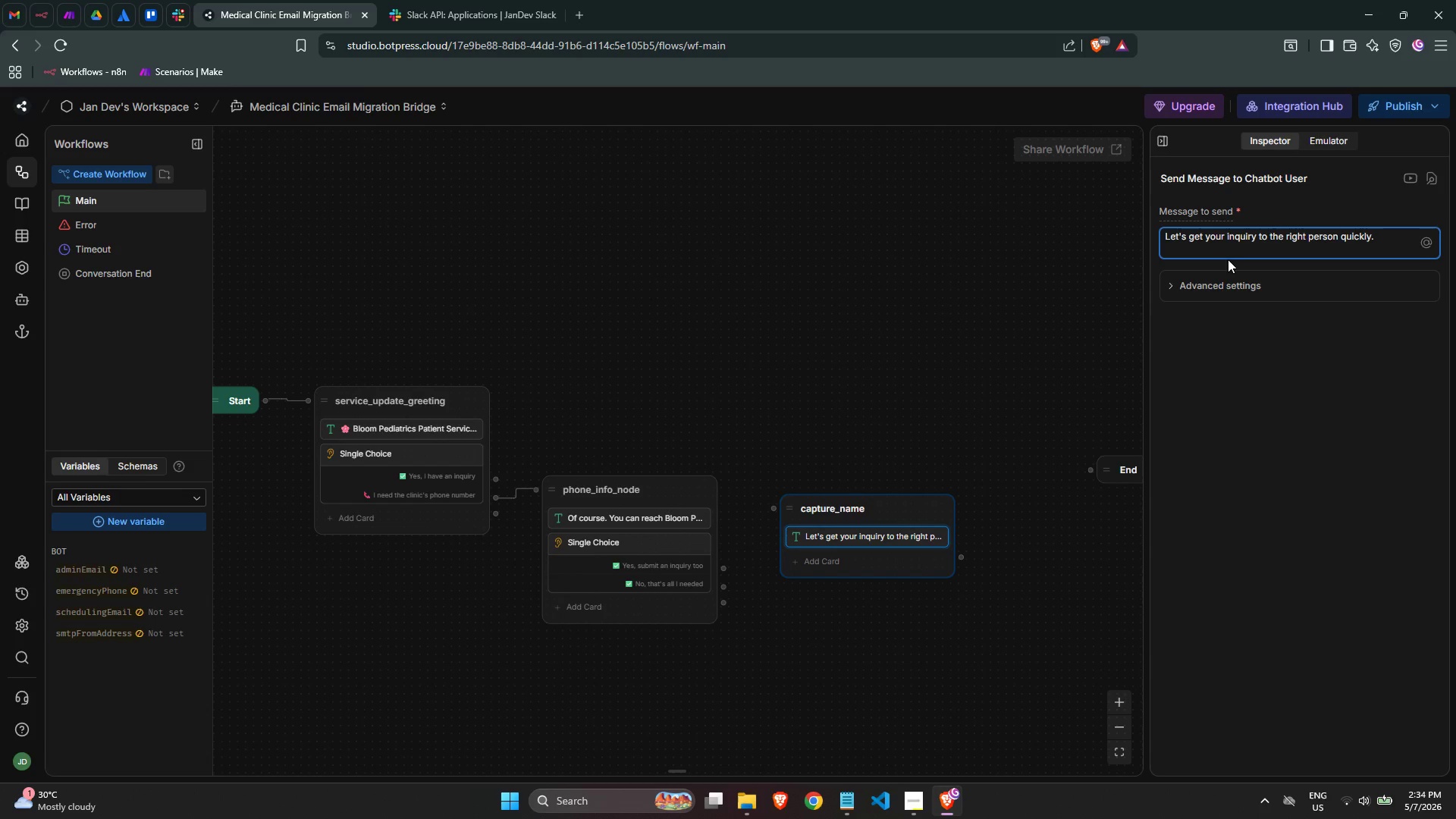 
key(Enter)
 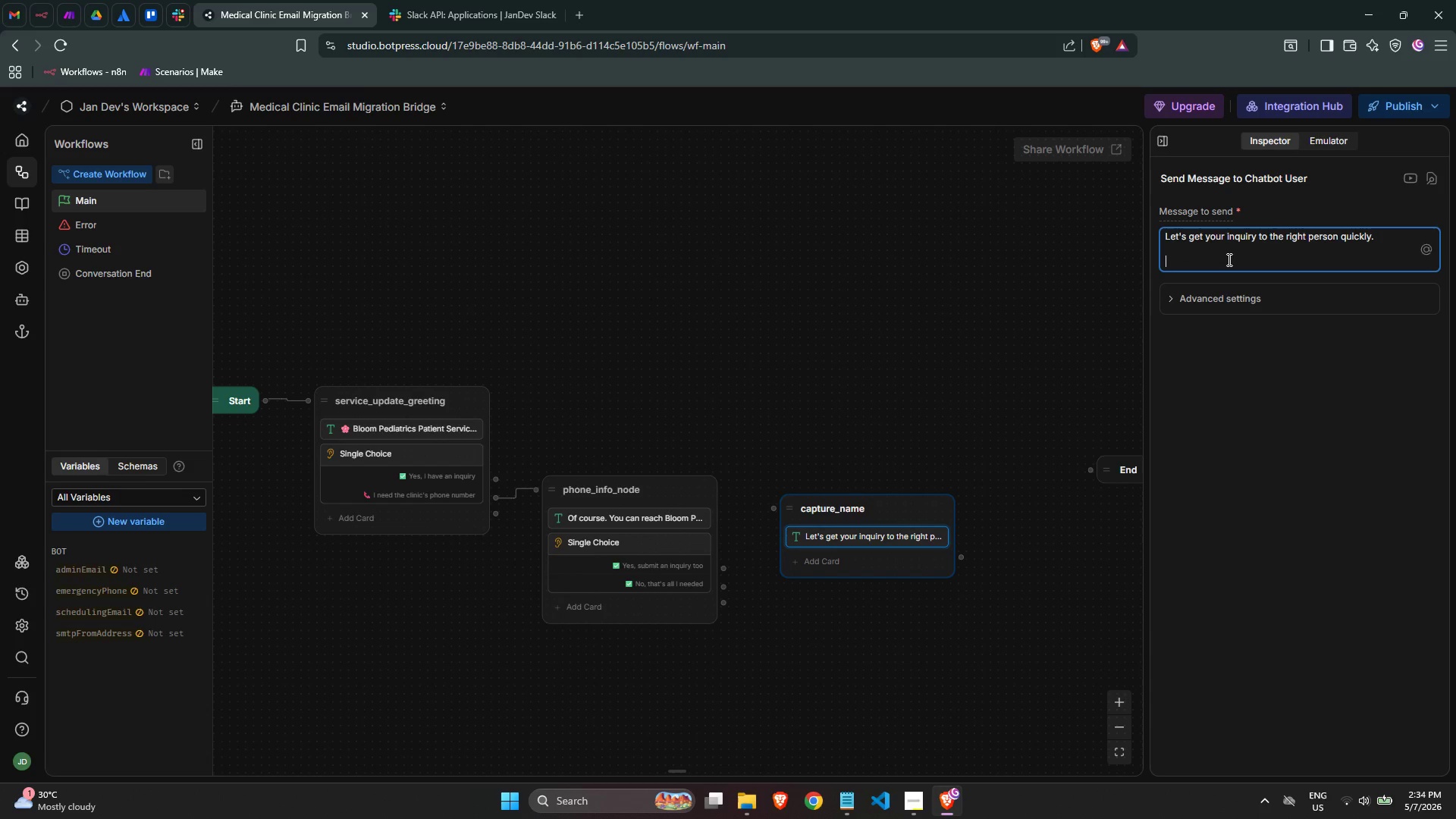 
type(Please provide the full name of the patient this inquiry is regarding.)
 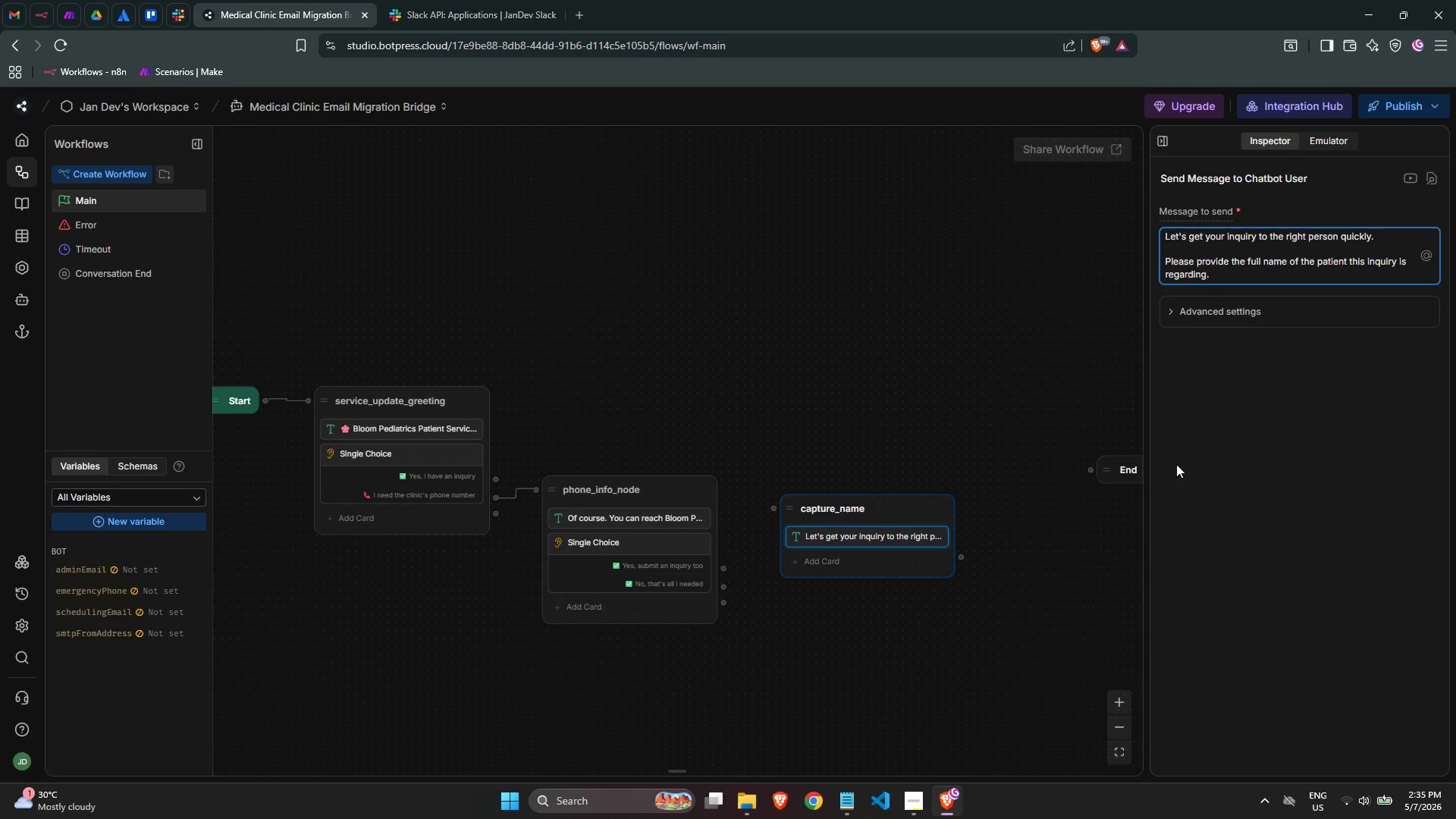 
left_click([1214, 532])
 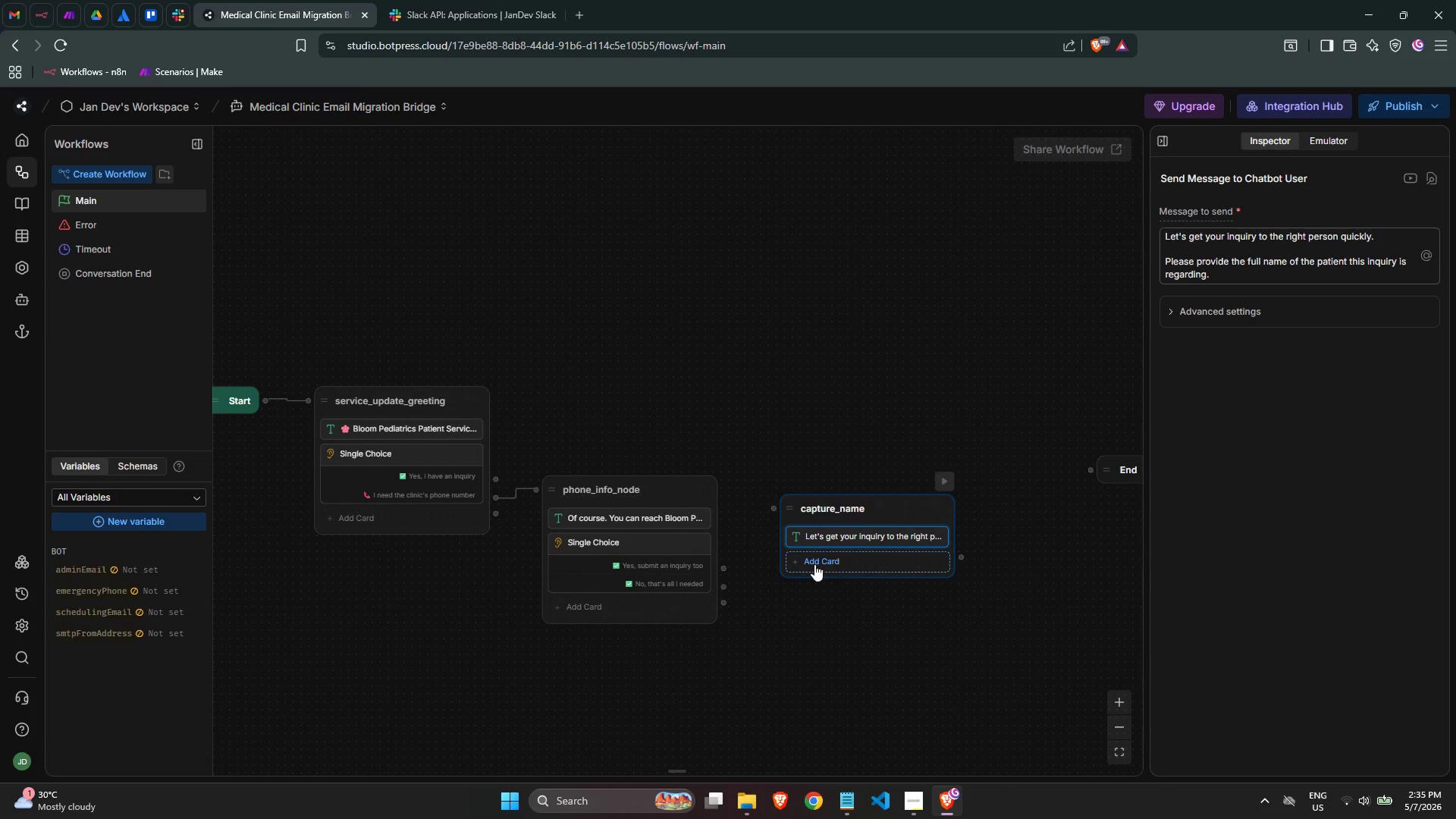 
left_click_drag(start_coordinate=[726, 565], to_coordinate=[784, 508])
 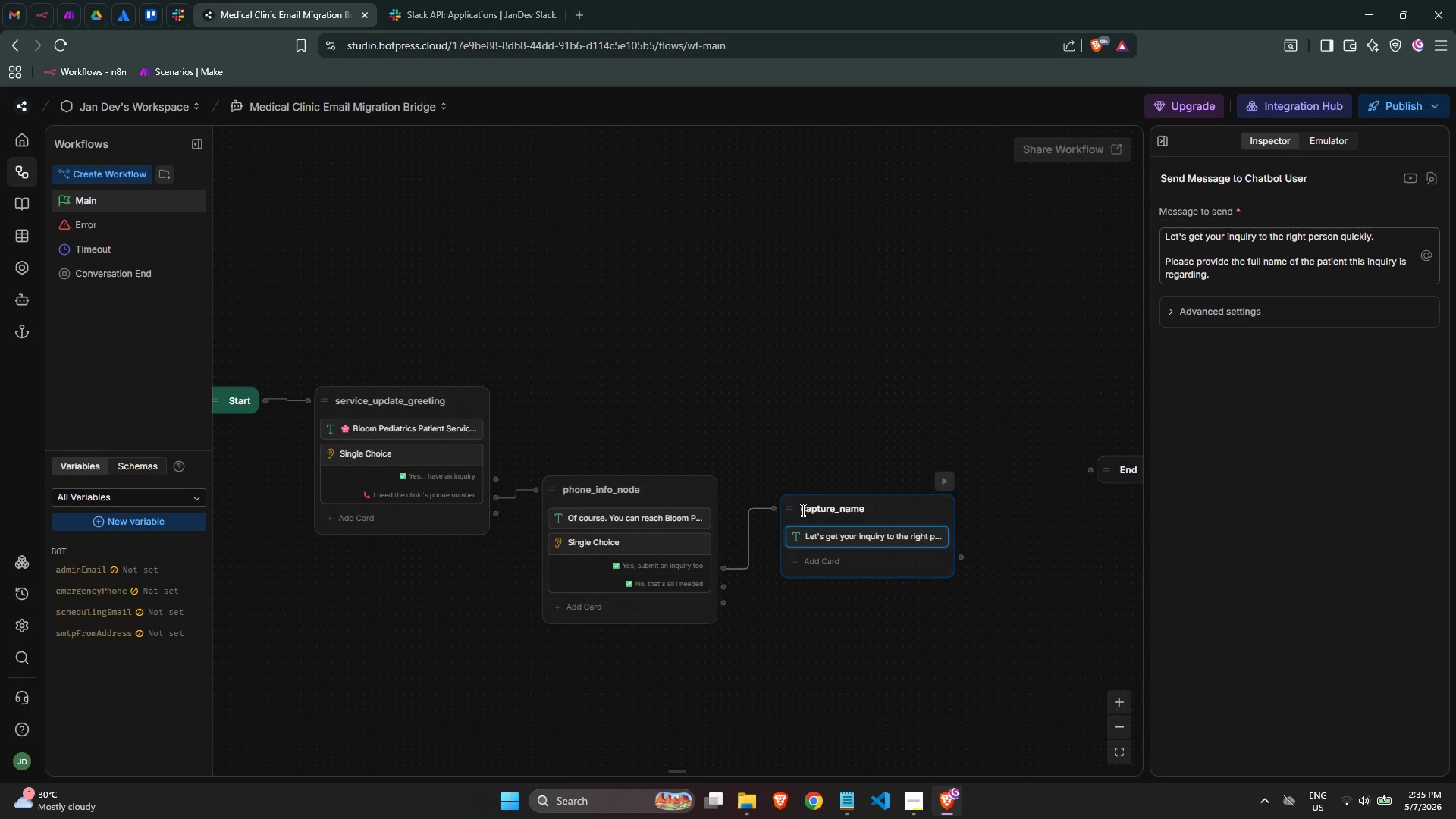 
left_click_drag(start_coordinate=[794, 510], to_coordinate=[780, 500])
 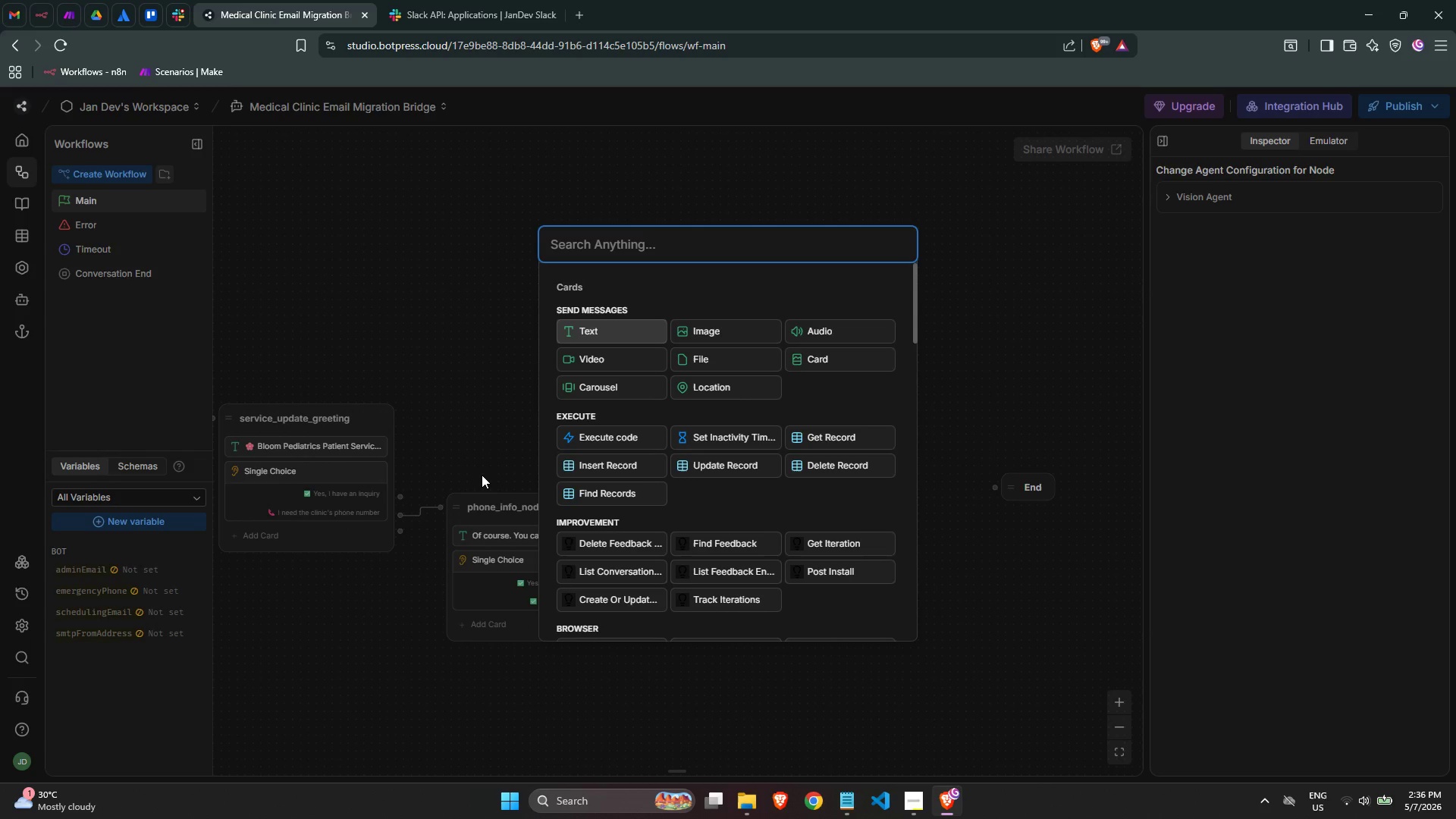 
wait(61.8)
 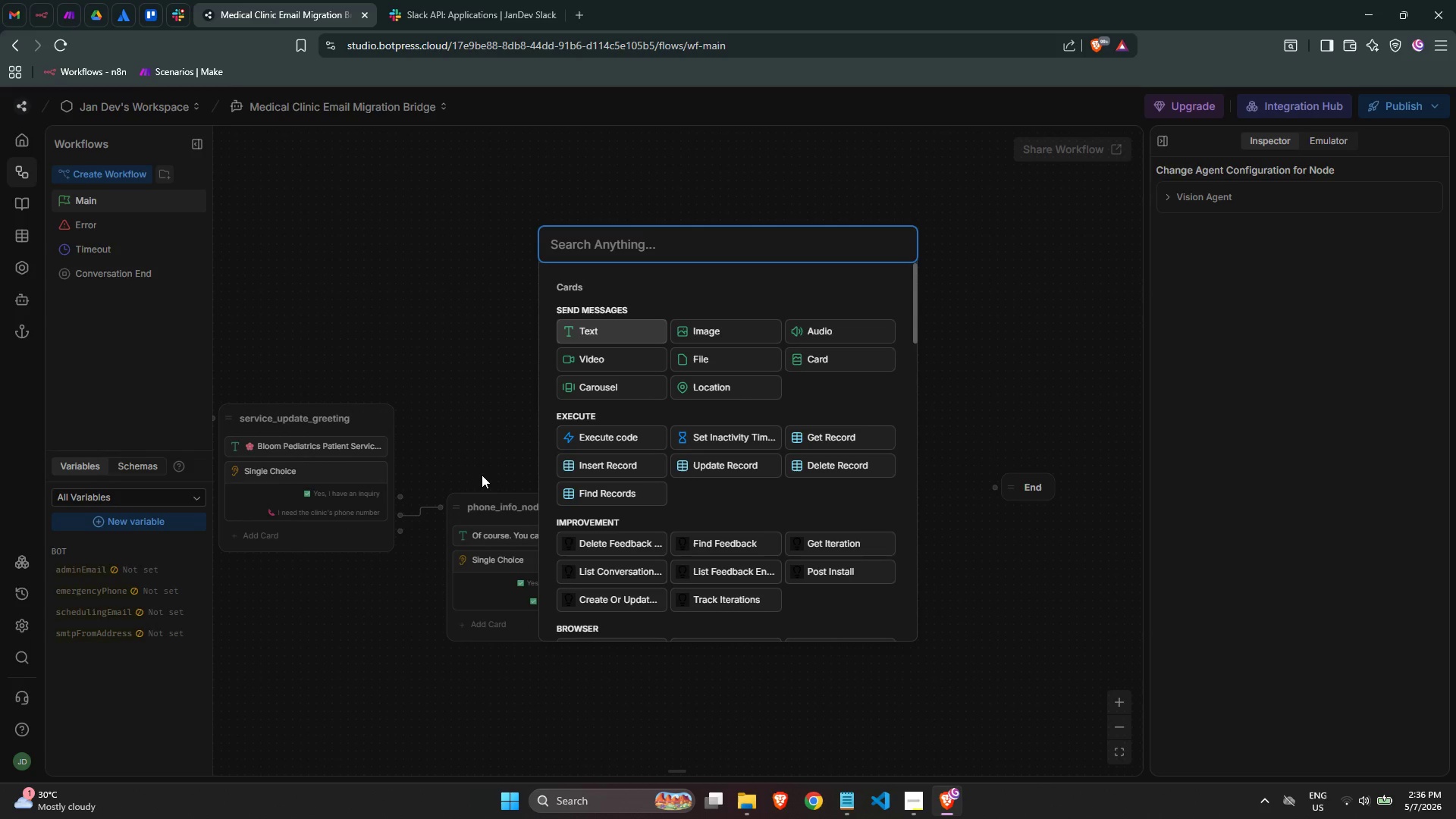 
type(sin)
key(Backspace)
type(ingl)
 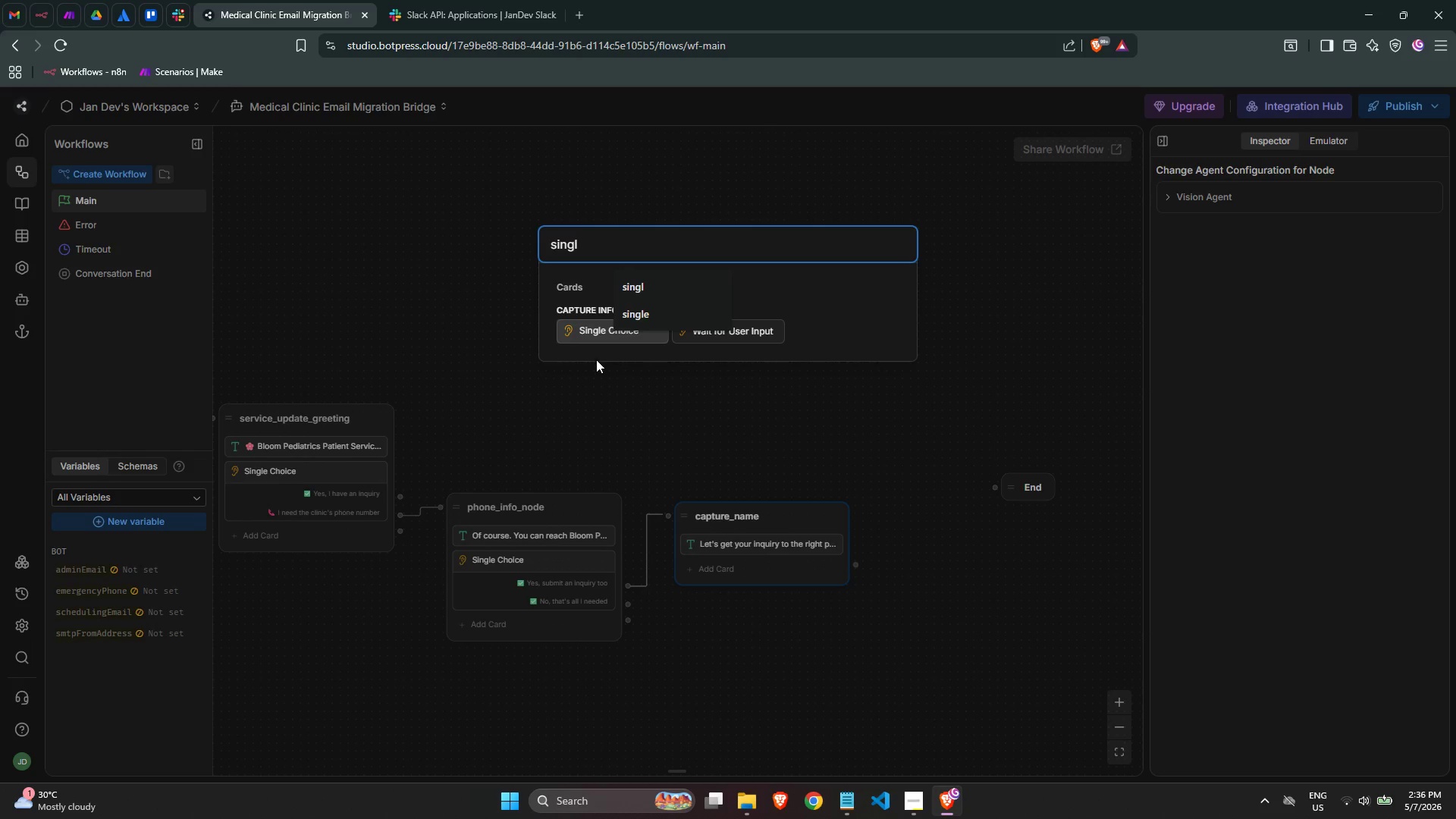 
mouse_move([617, 337])
 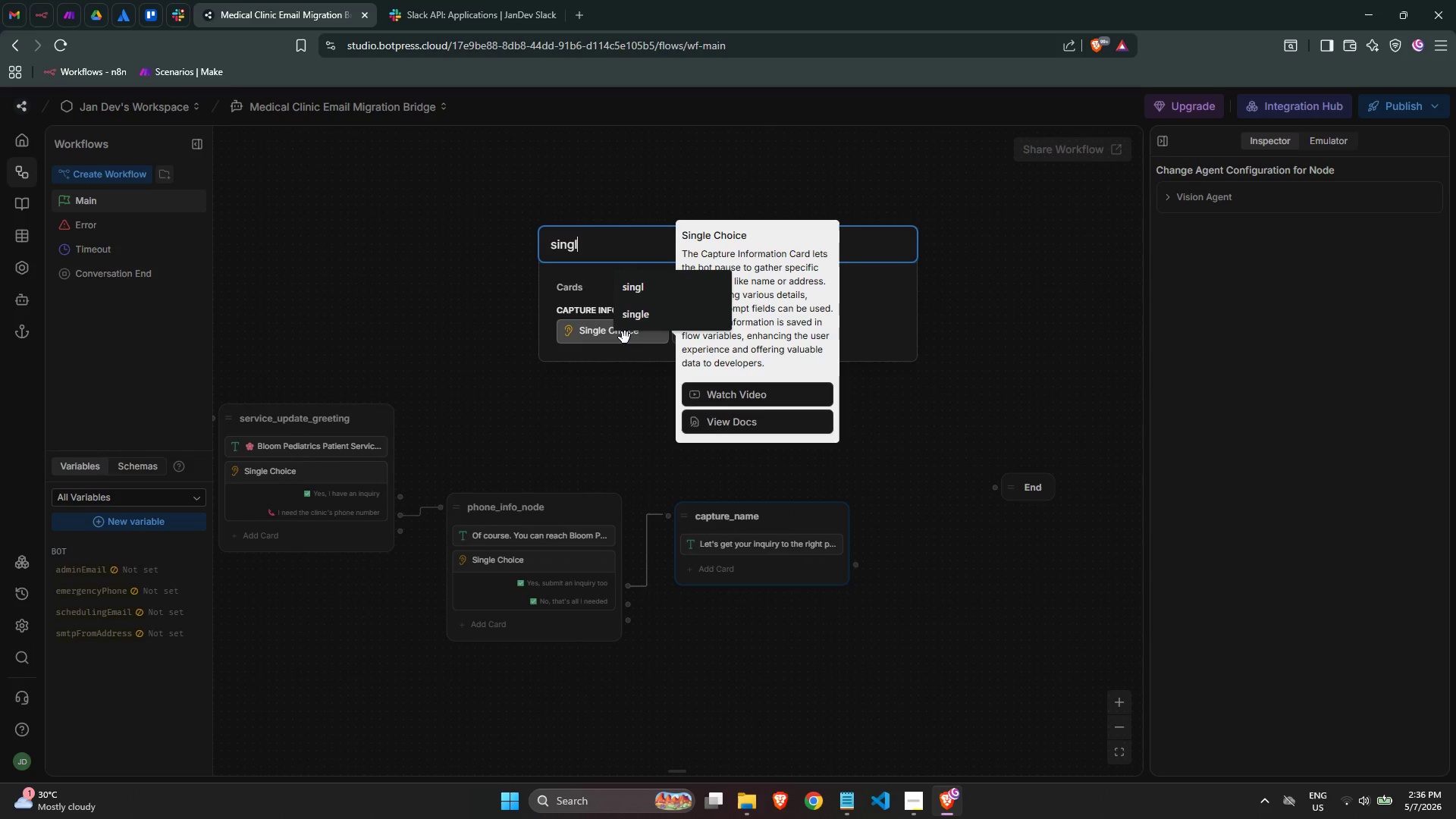 
key(Backspace)
key(Backspace)
key(Backspace)
key(Backspace)
key(Backspace)
type(raw)
 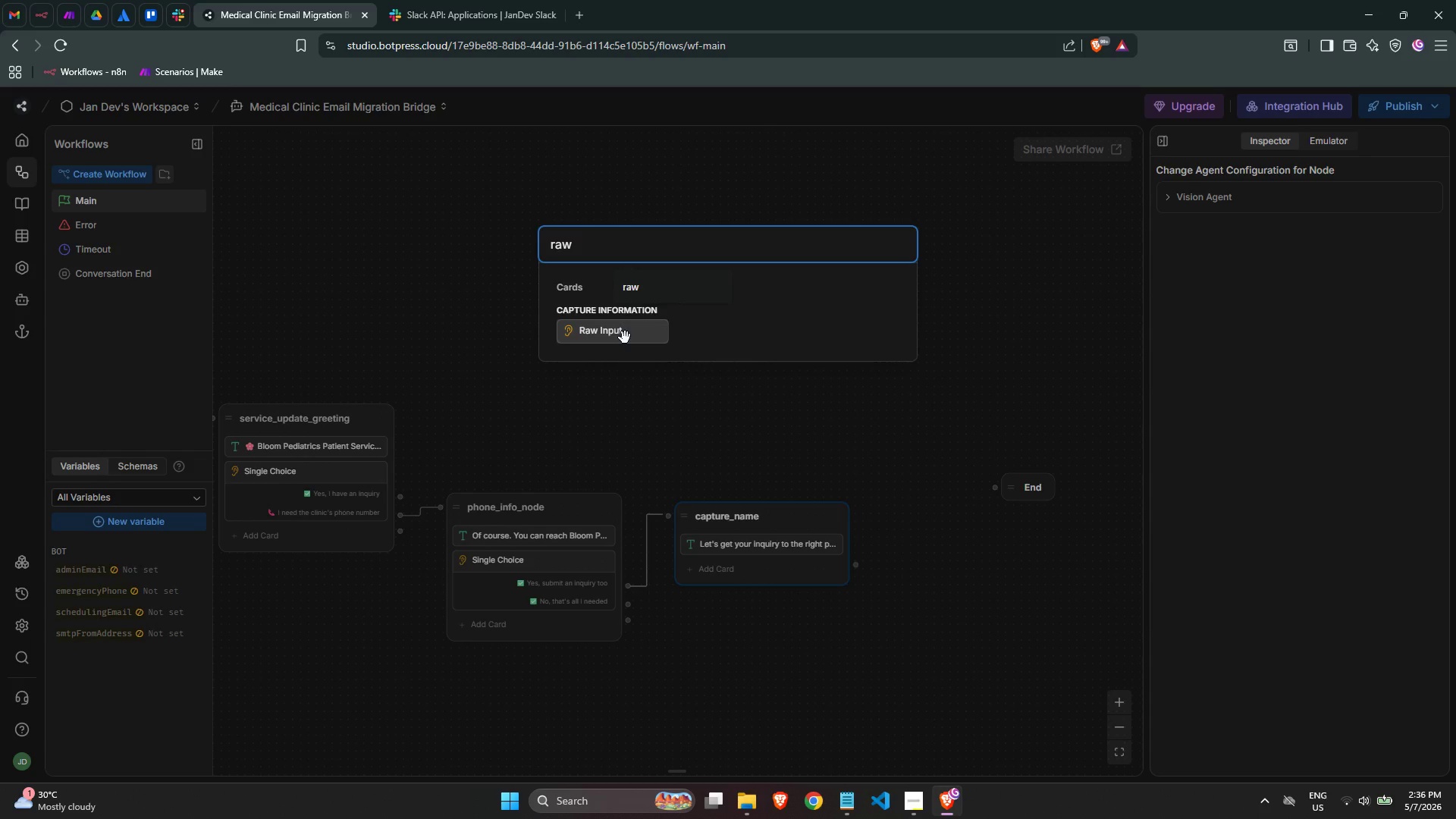 
left_click([625, 337])
 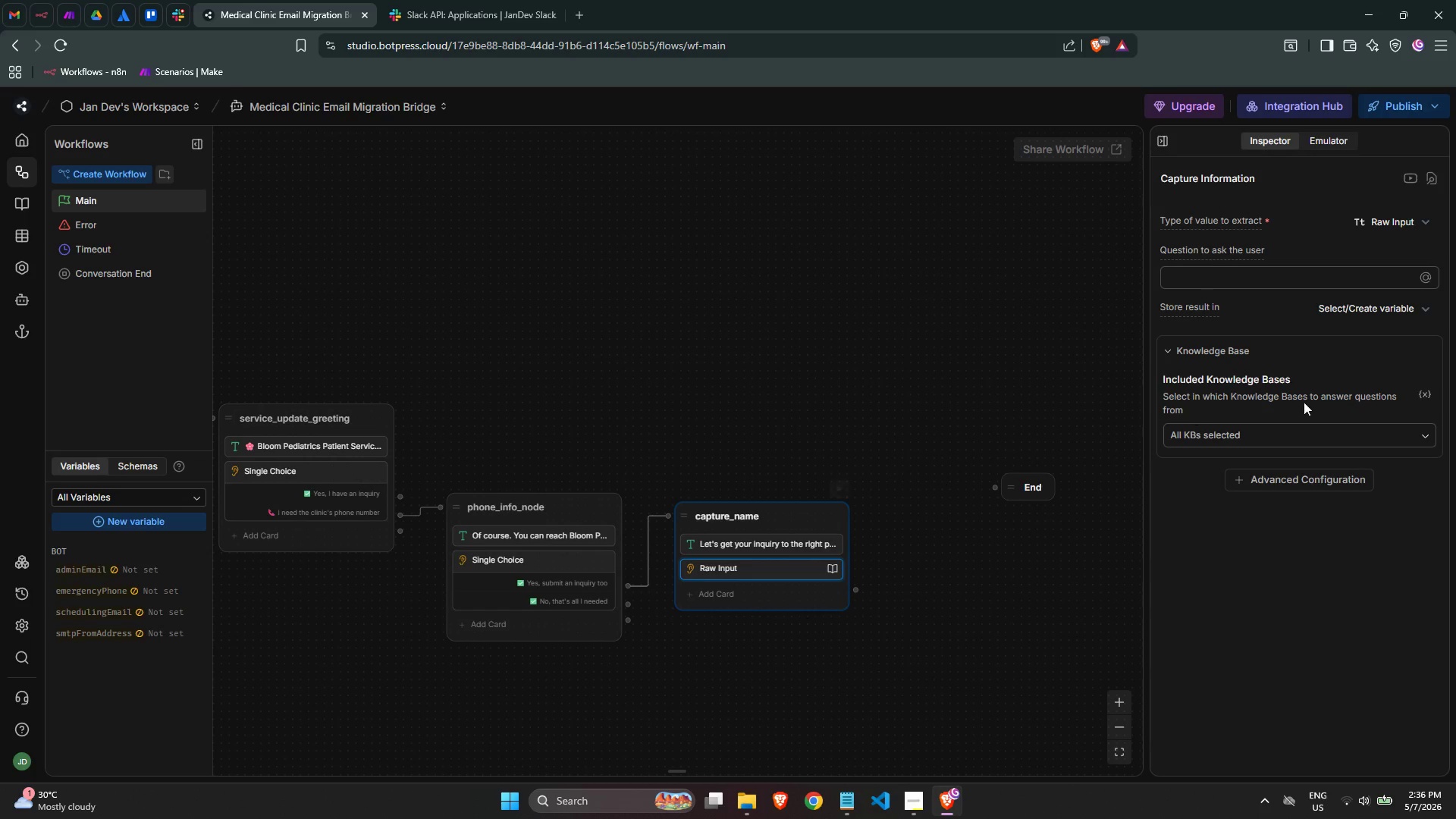 
left_click([1301, 428])
 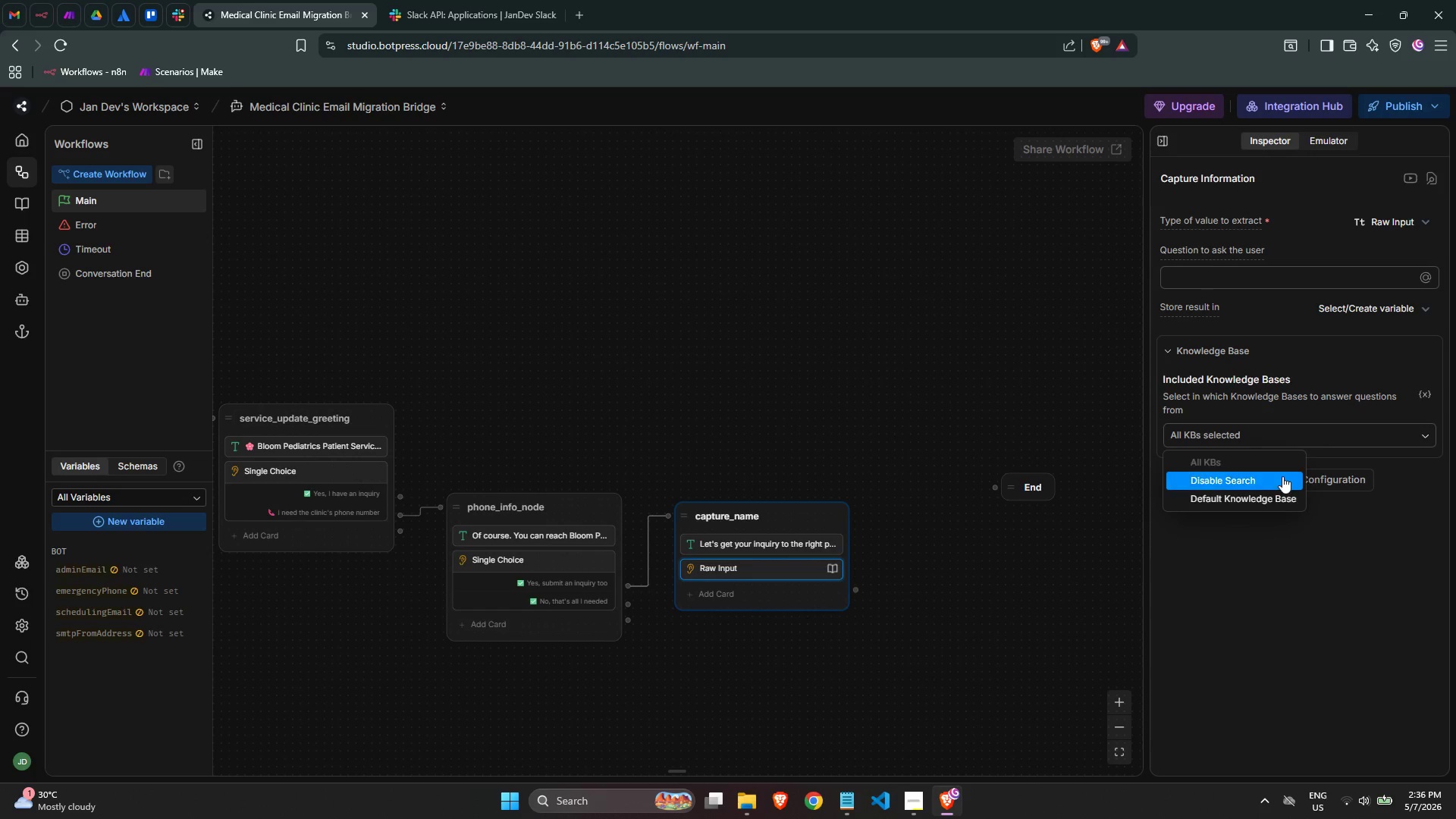 
left_click([1282, 477])
 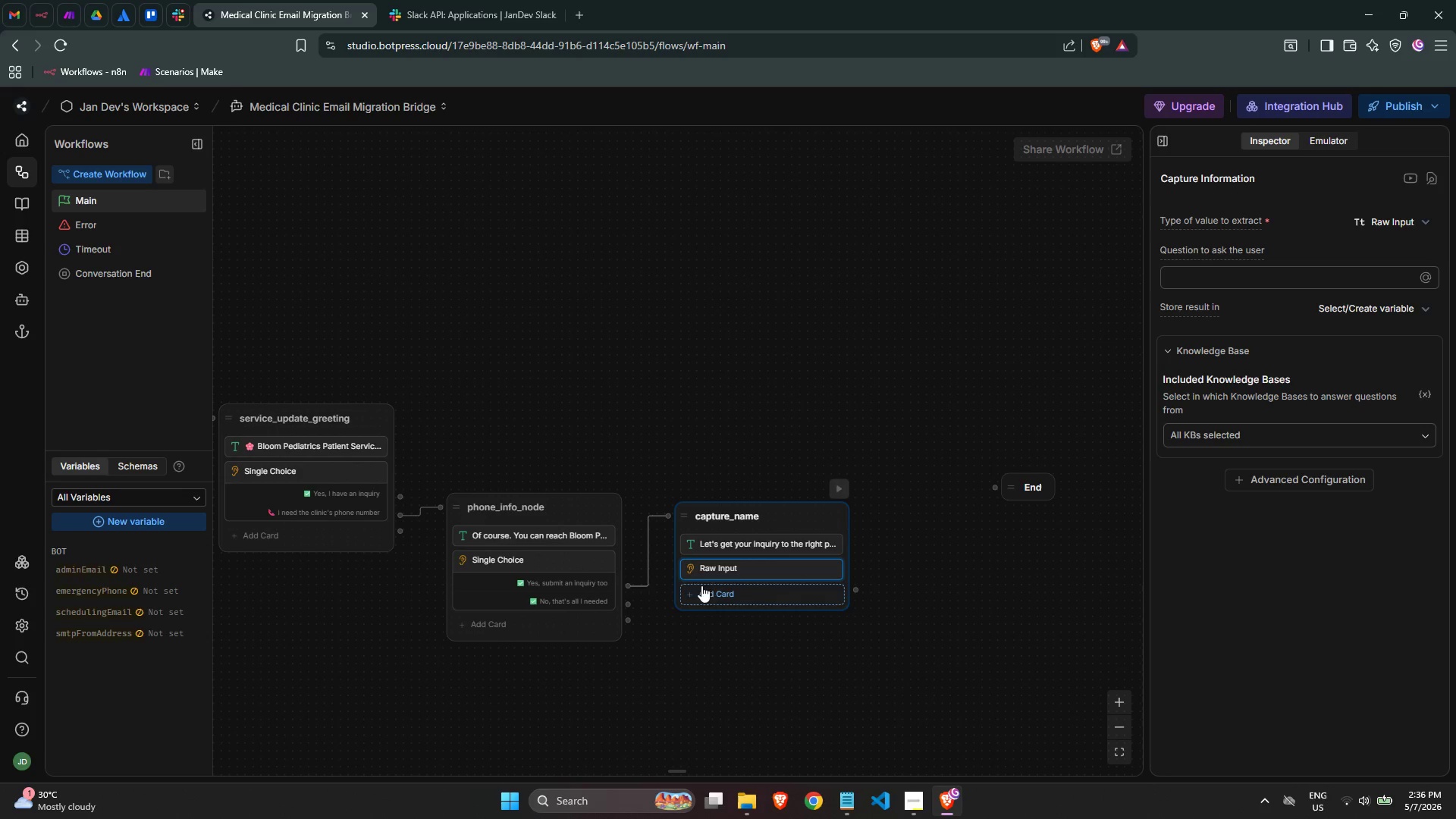 
wait(7.09)
 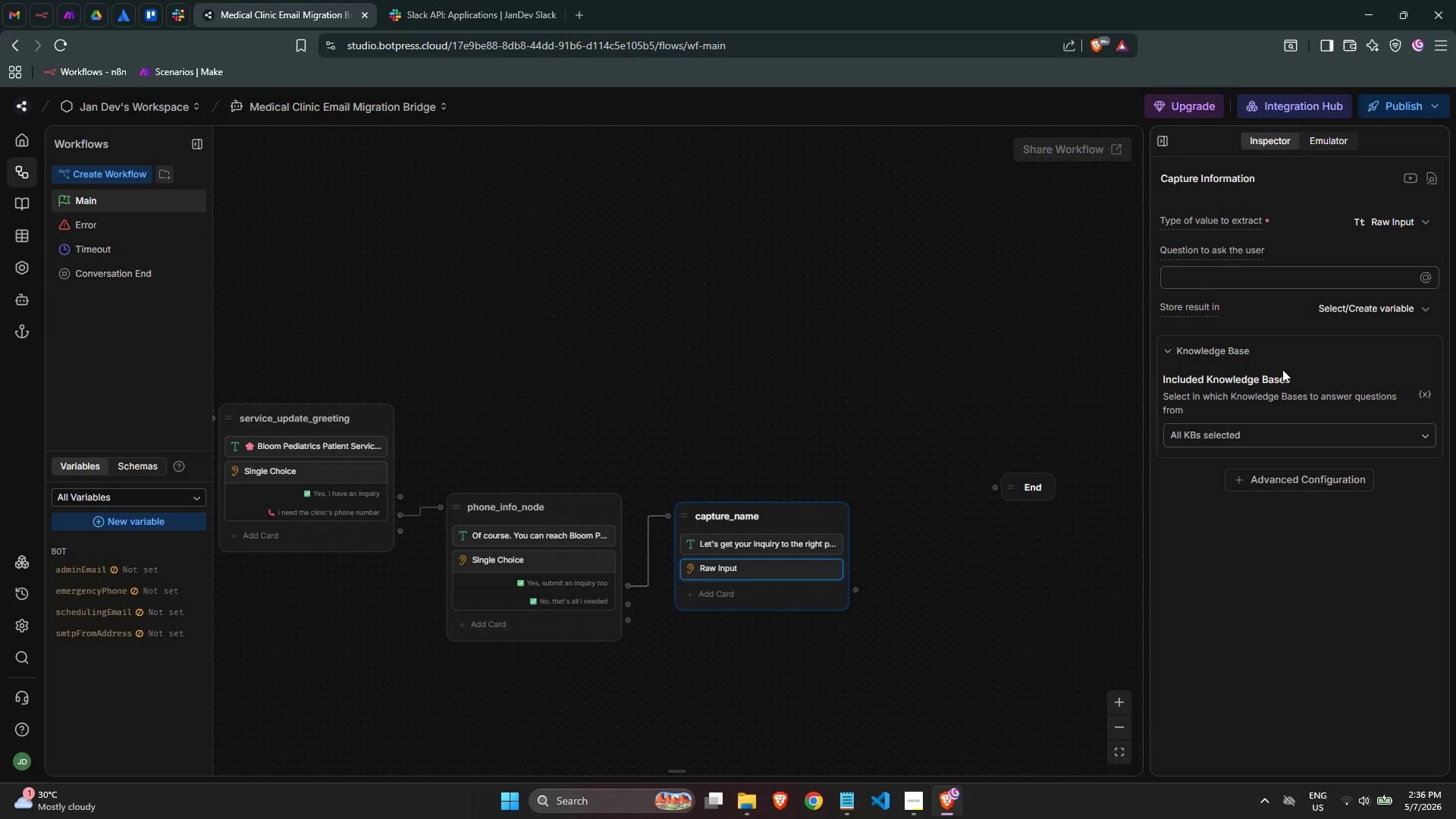 
left_click([1211, 279])
 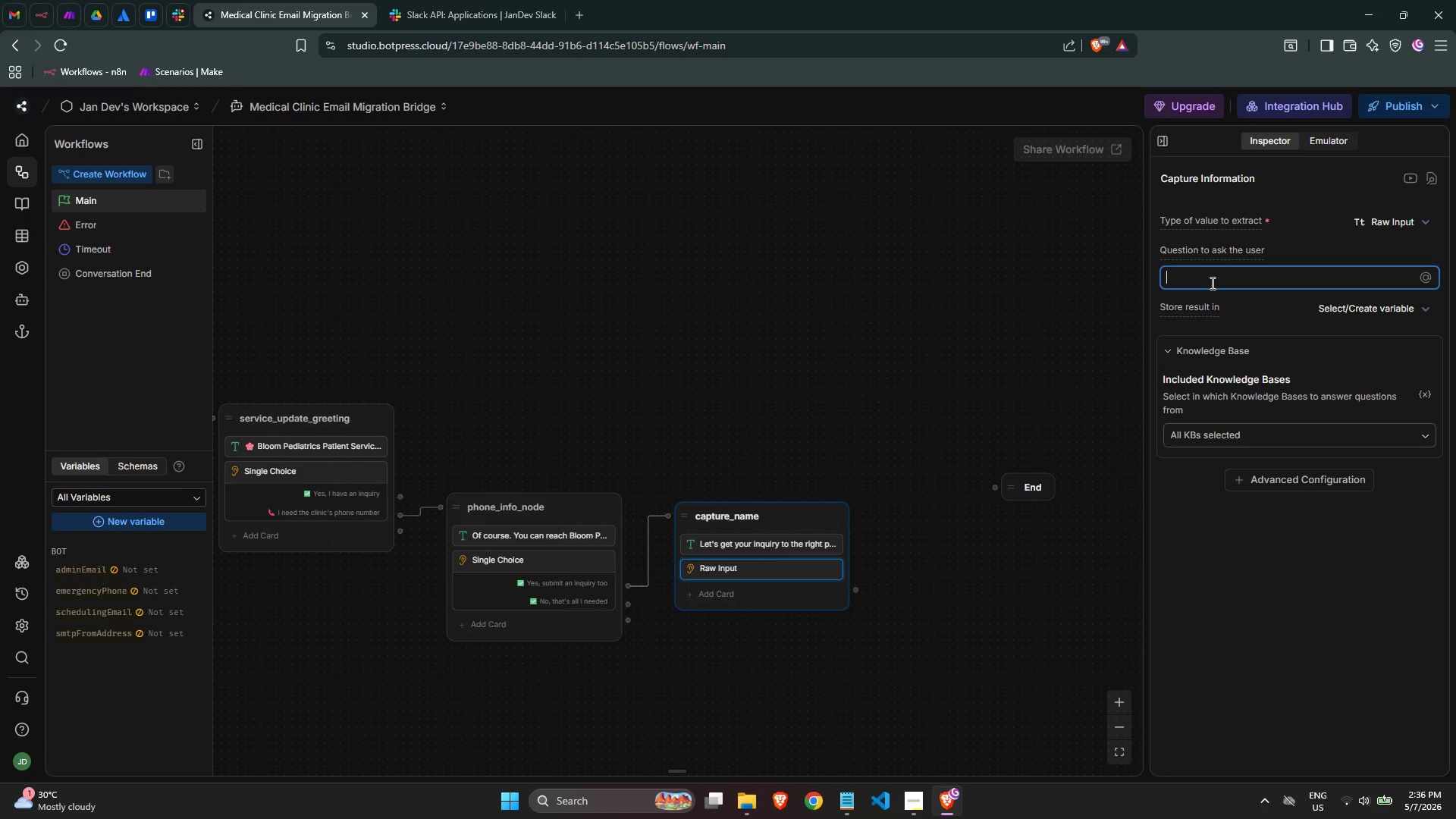 
type(Patient's full name:)
 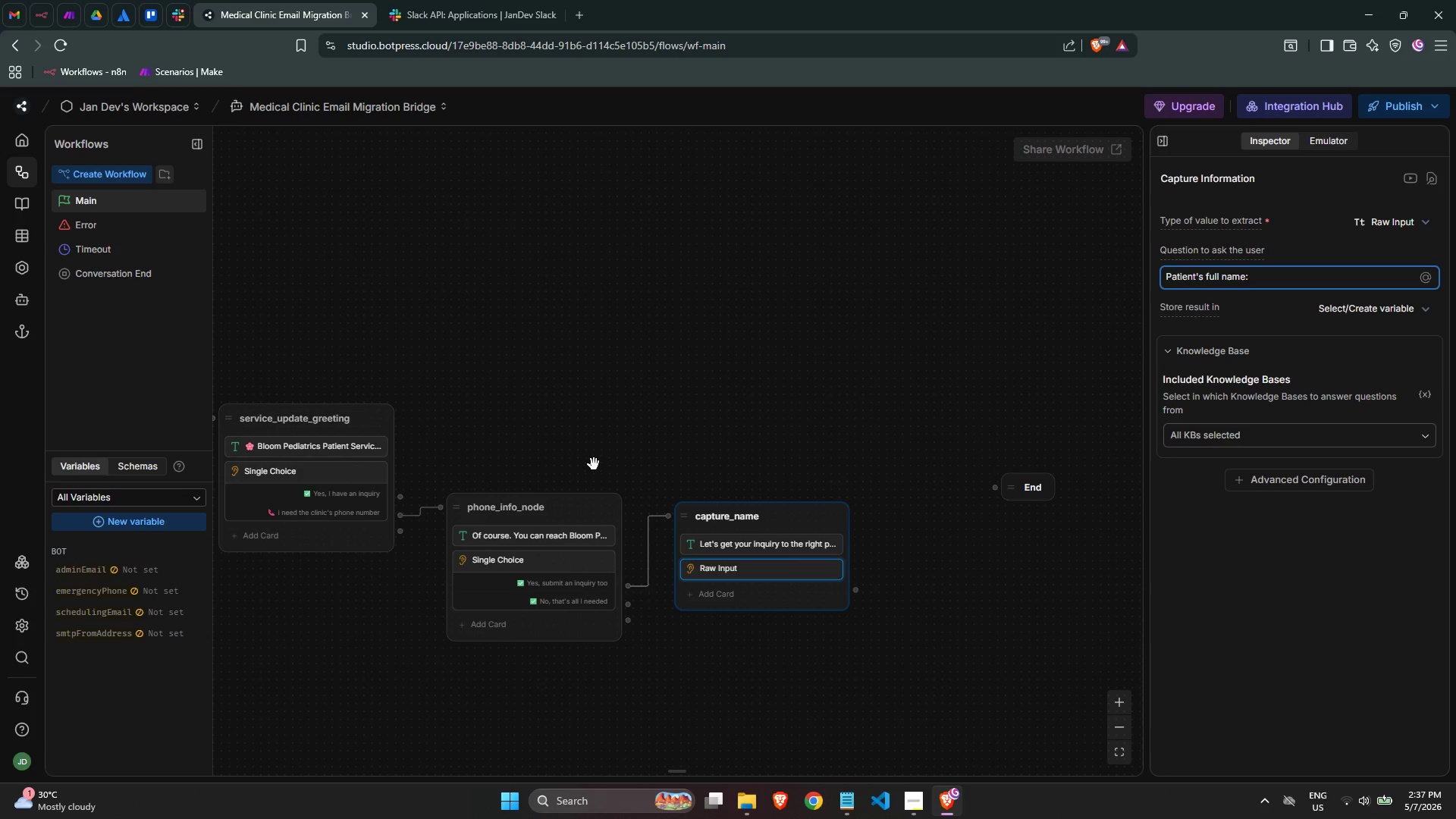 
left_click([139, 526])
 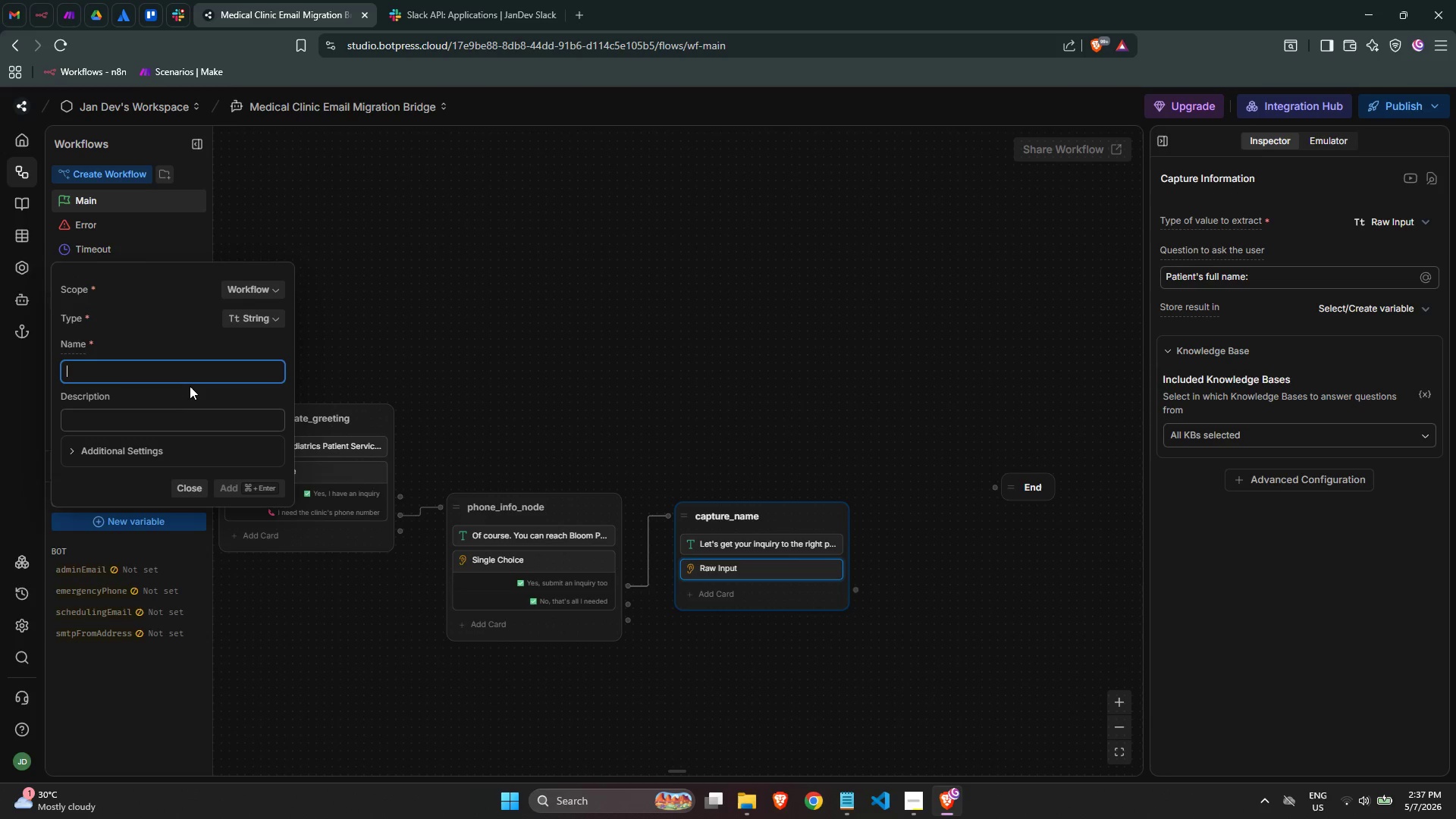 
left_click([186, 379])
 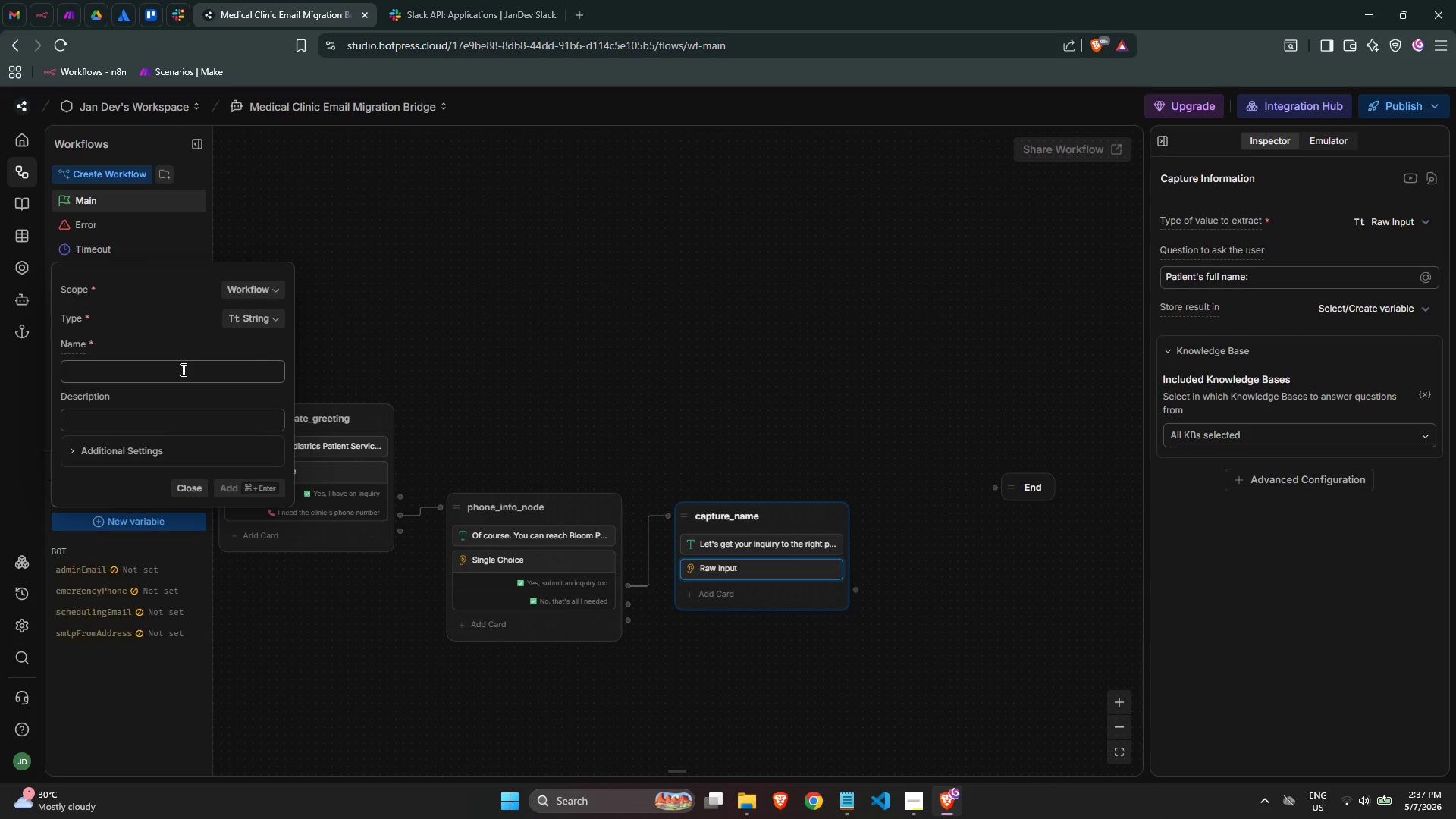 
left_click([182, 369])
 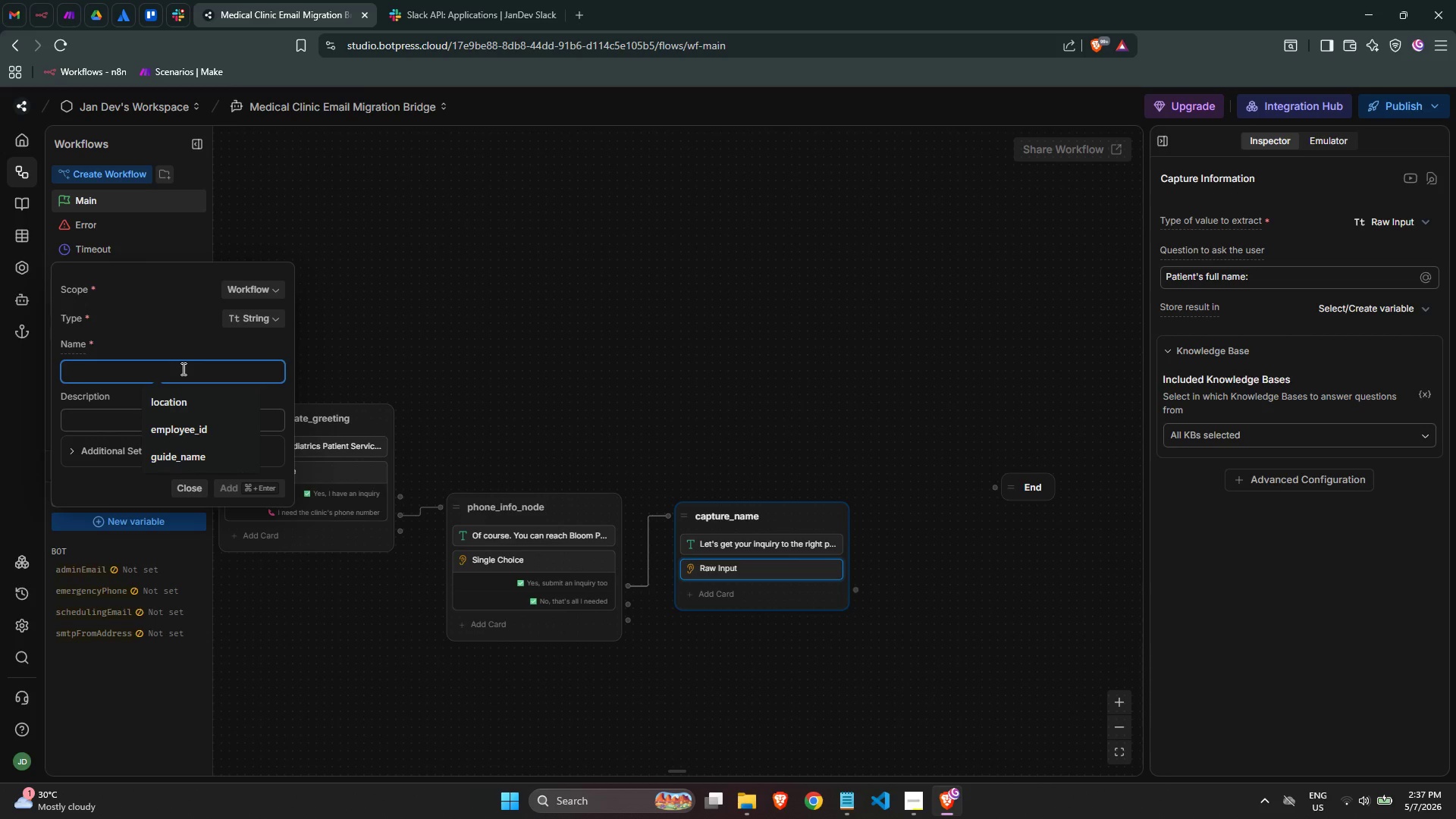 
type(patient_name)
 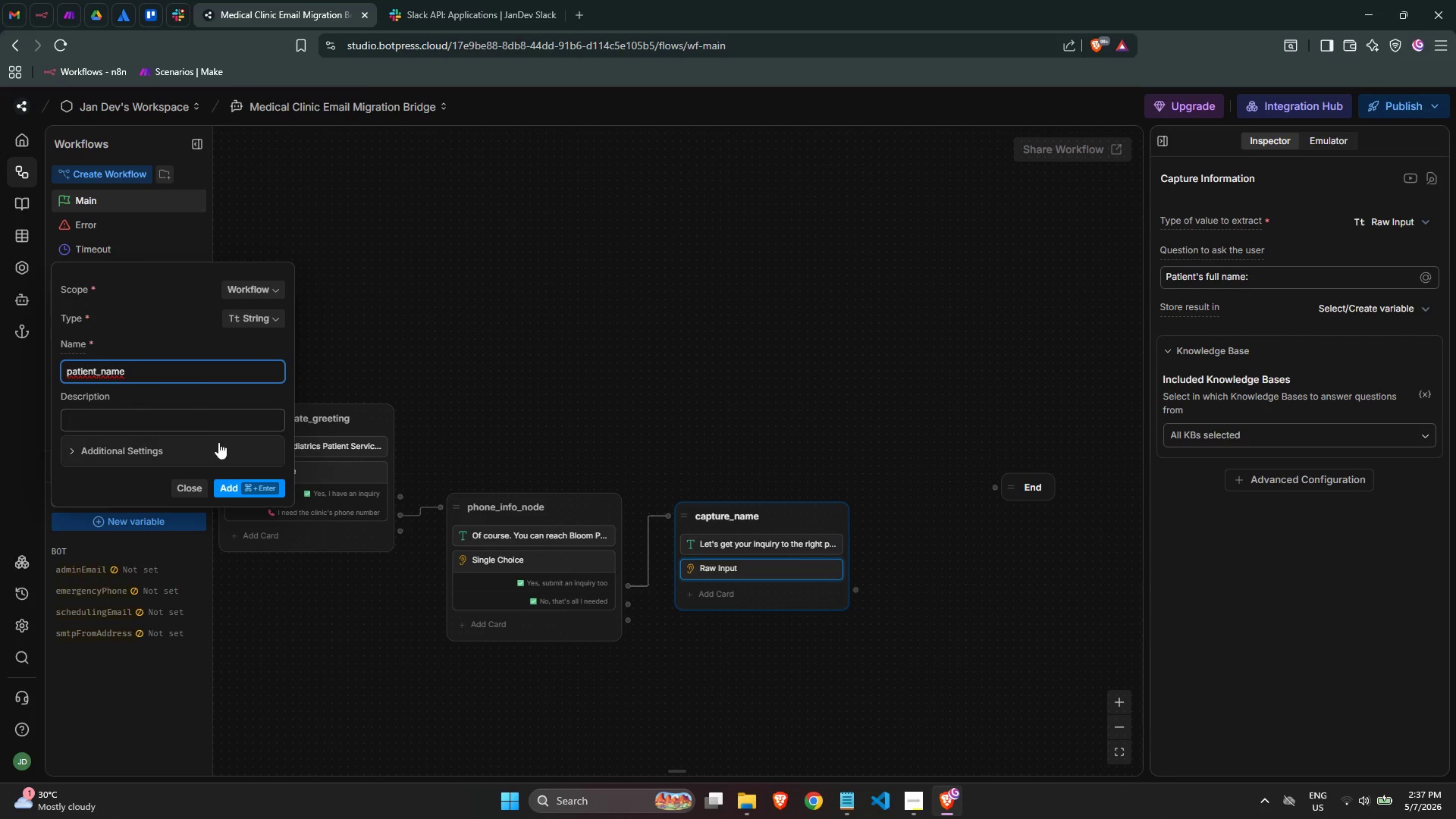 
wait(8.84)
 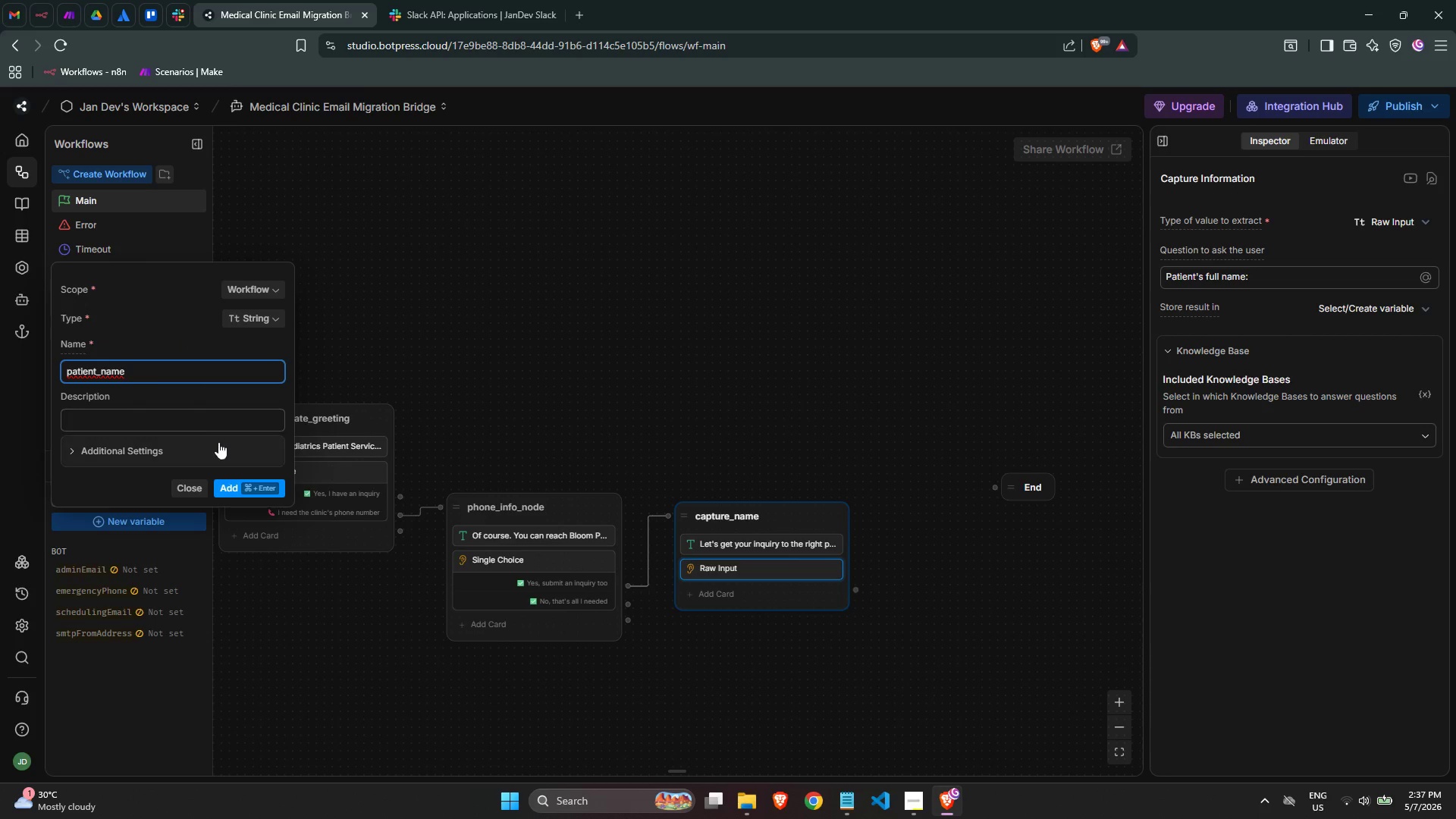 
left_click([242, 488])
 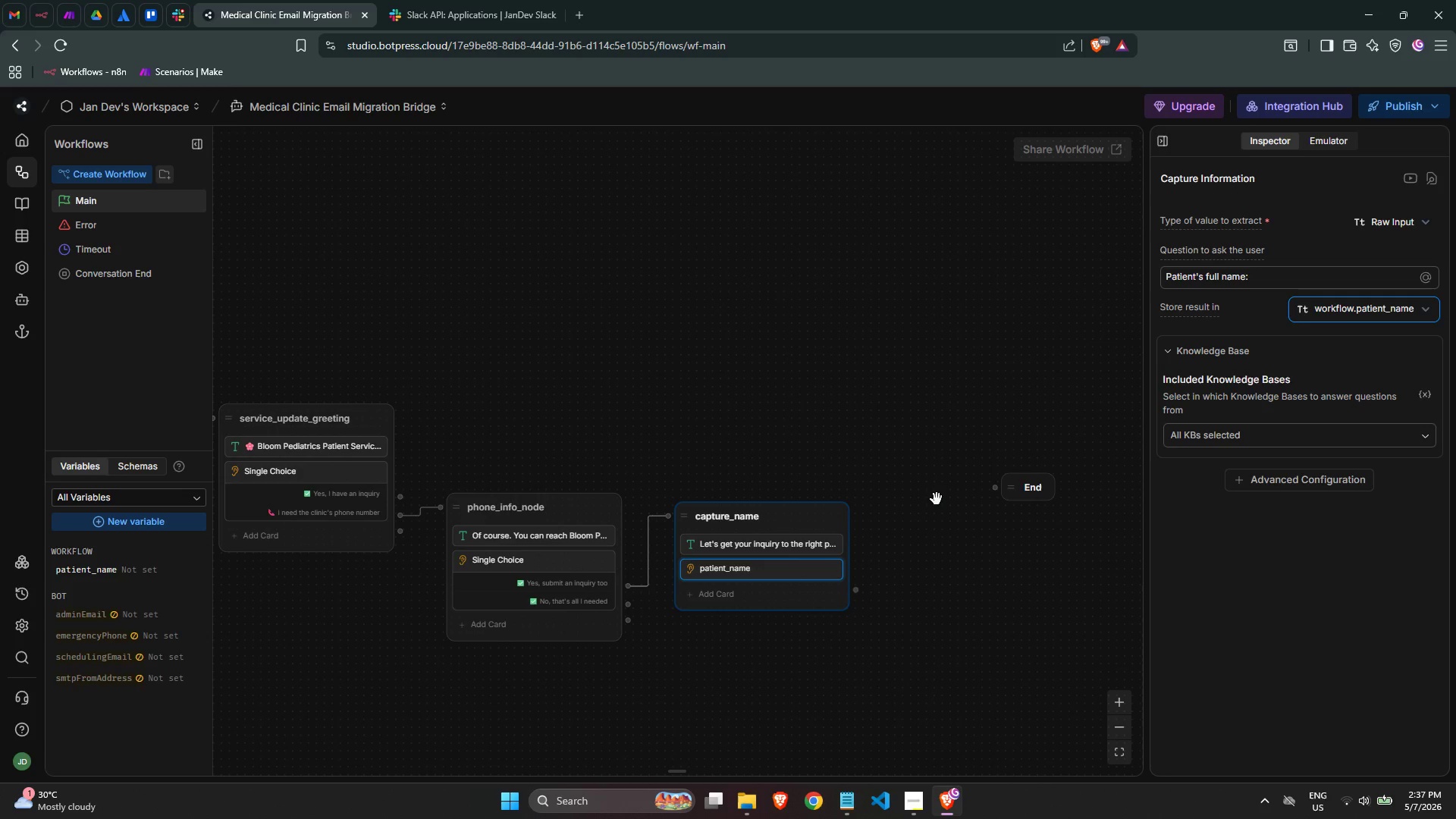 
wait(35.5)
 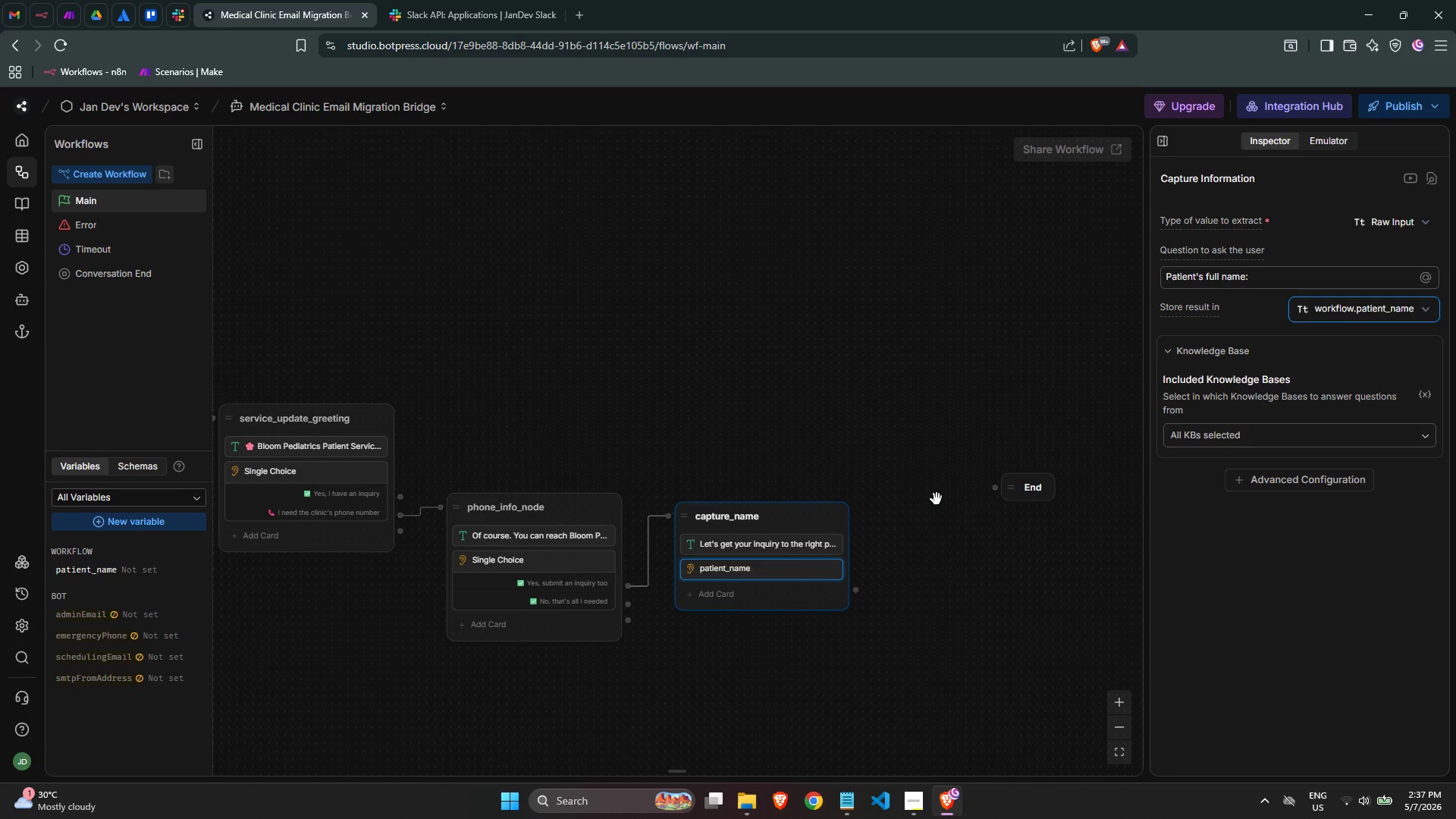 
left_click_drag(start_coordinate=[679, 516], to_coordinate=[667, 516])
 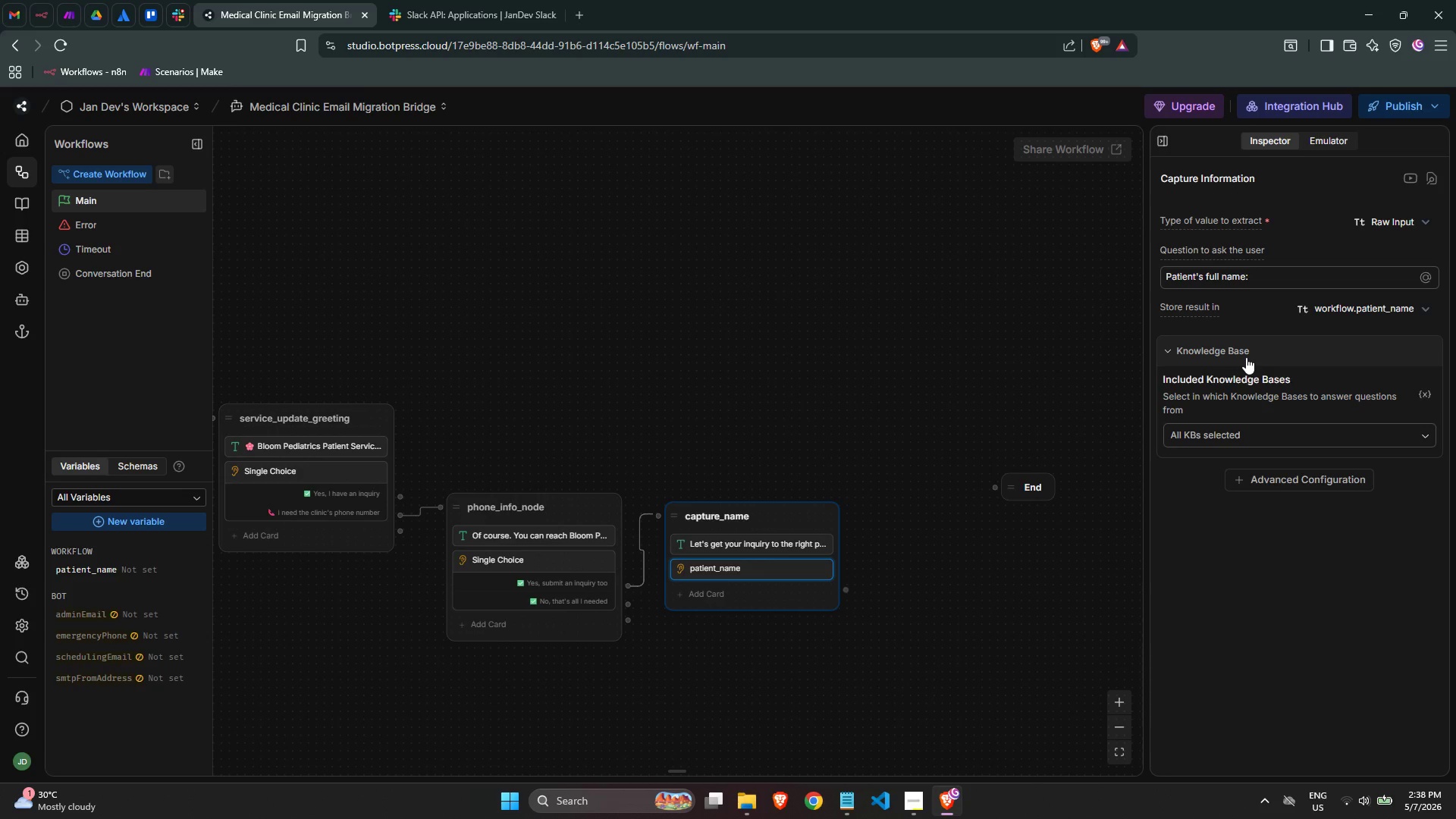 
wait(22.09)
 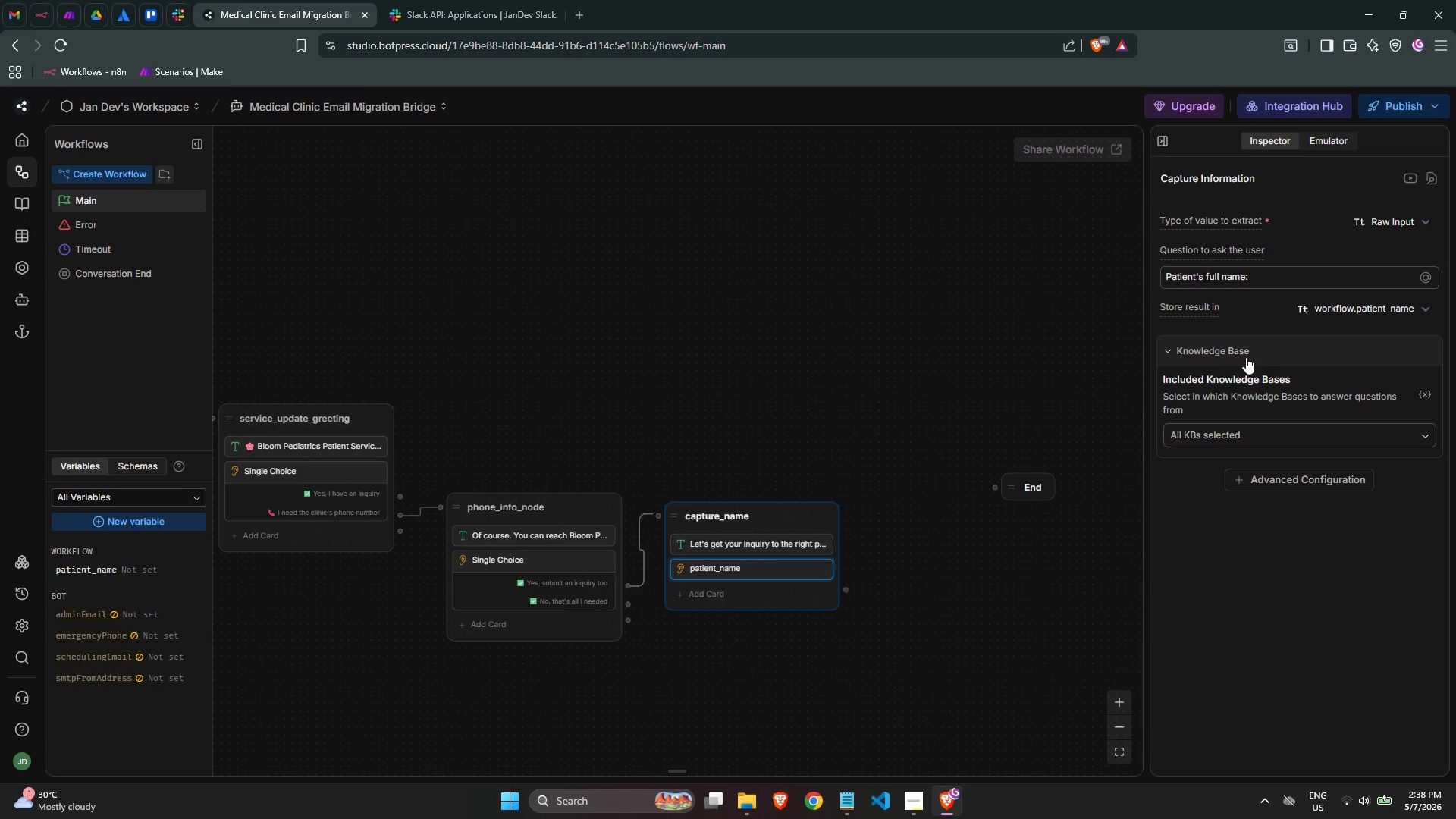 
left_click_drag(start_coordinate=[1020, 491], to_coordinate=[1081, 547])
 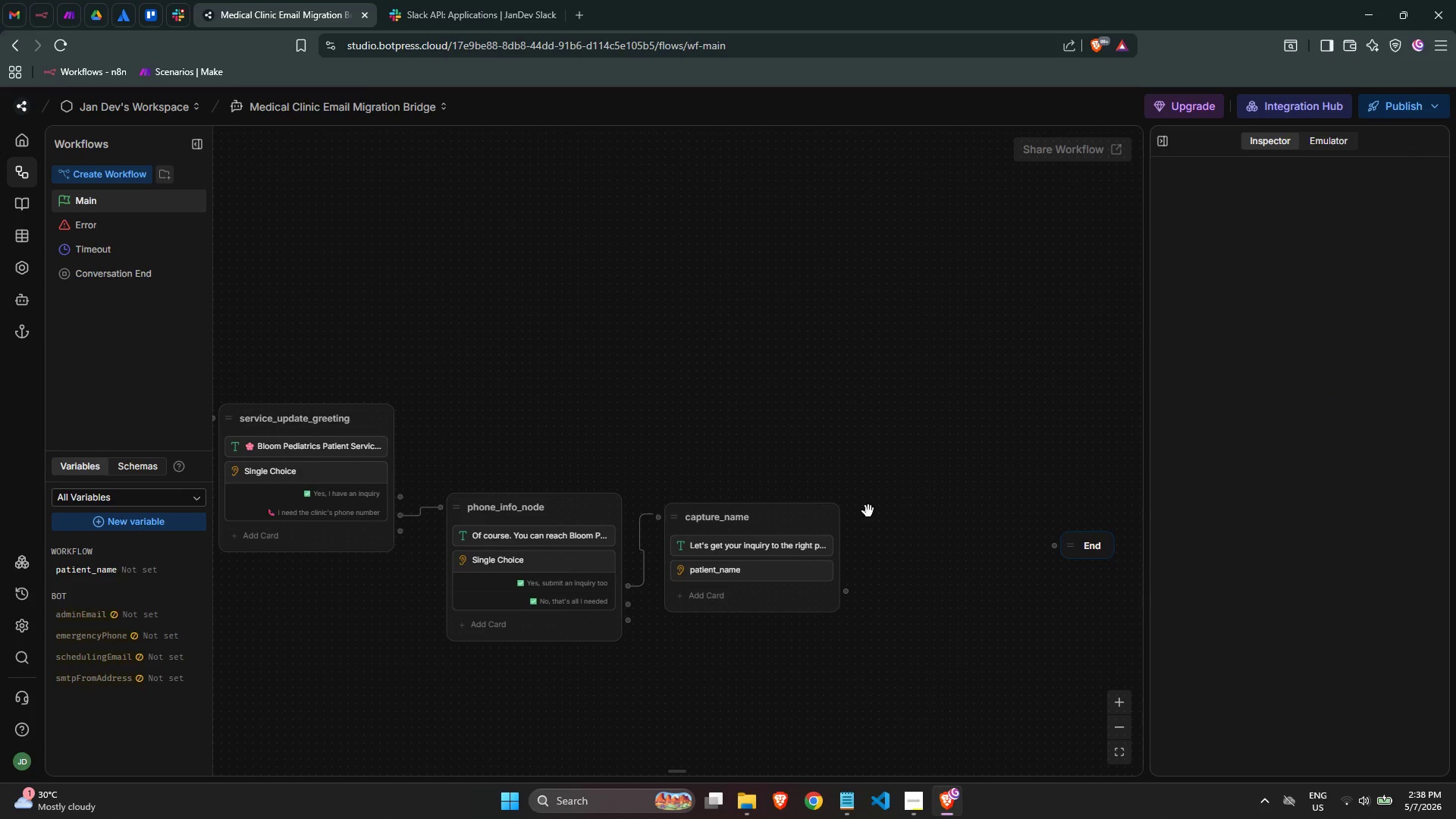 
right_click([874, 512])
 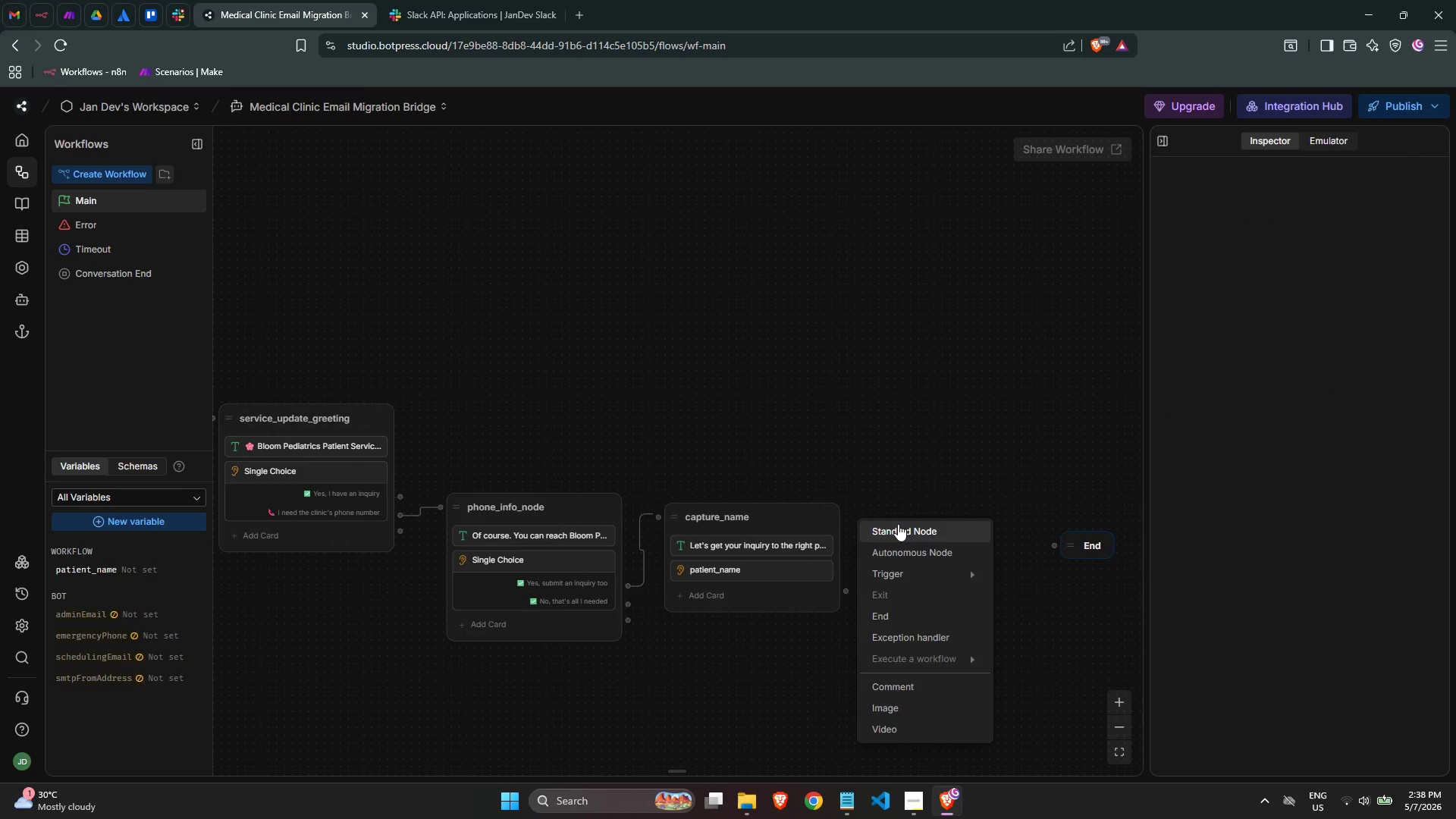 
left_click([898, 524])
 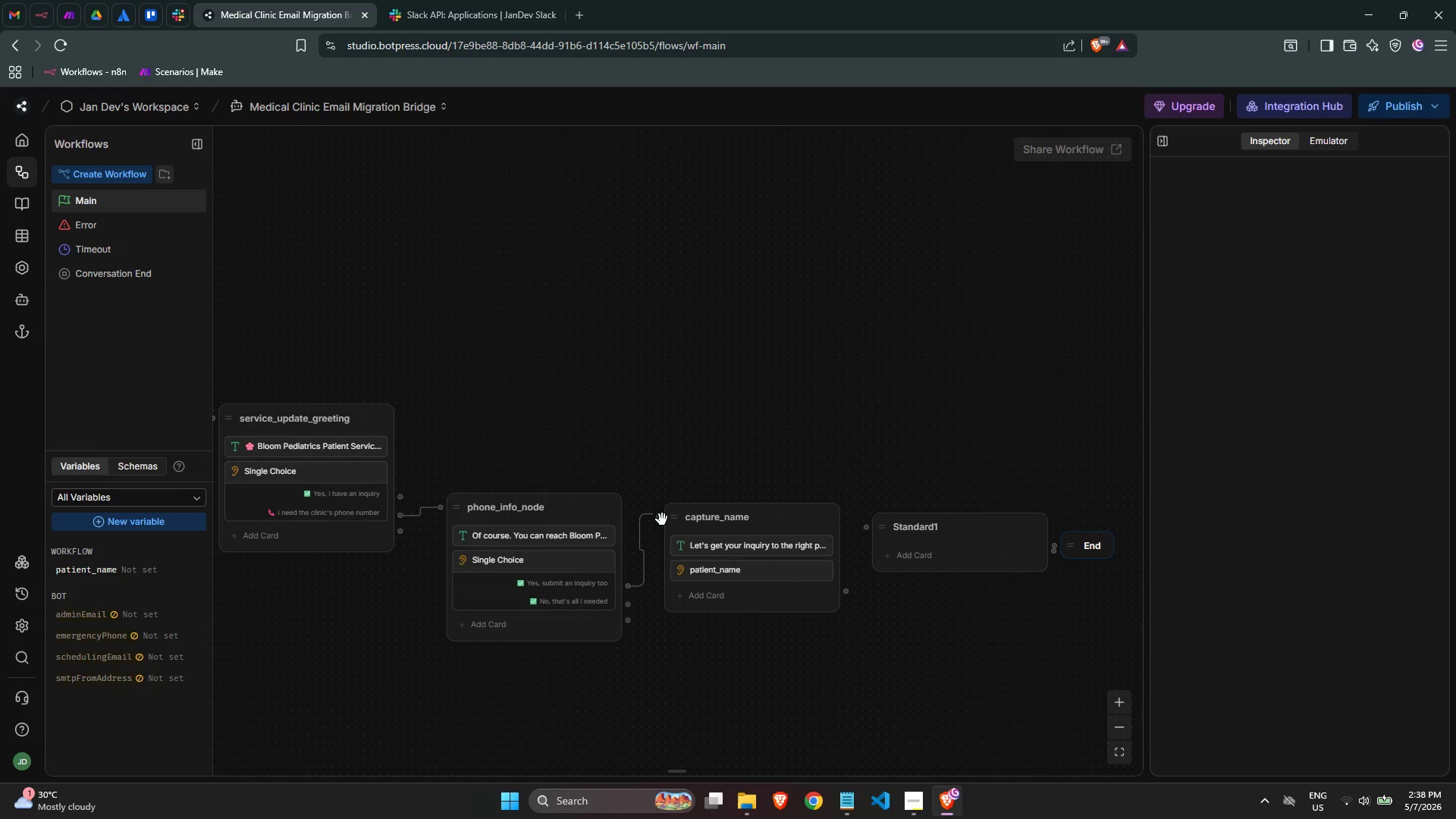 
left_click_drag(start_coordinate=[671, 517], to_coordinate=[660, 516])
 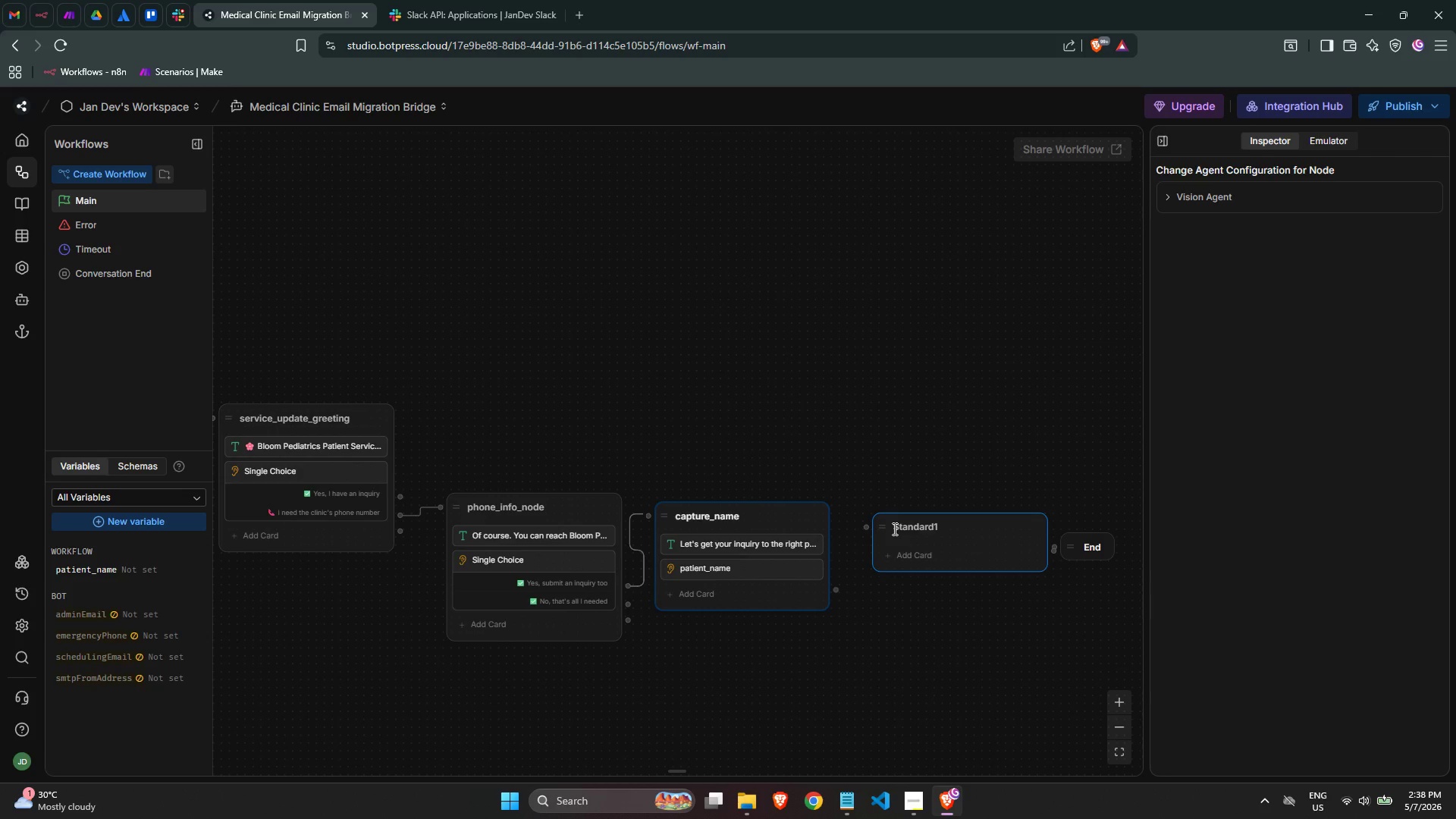 
double_click([893, 529])
 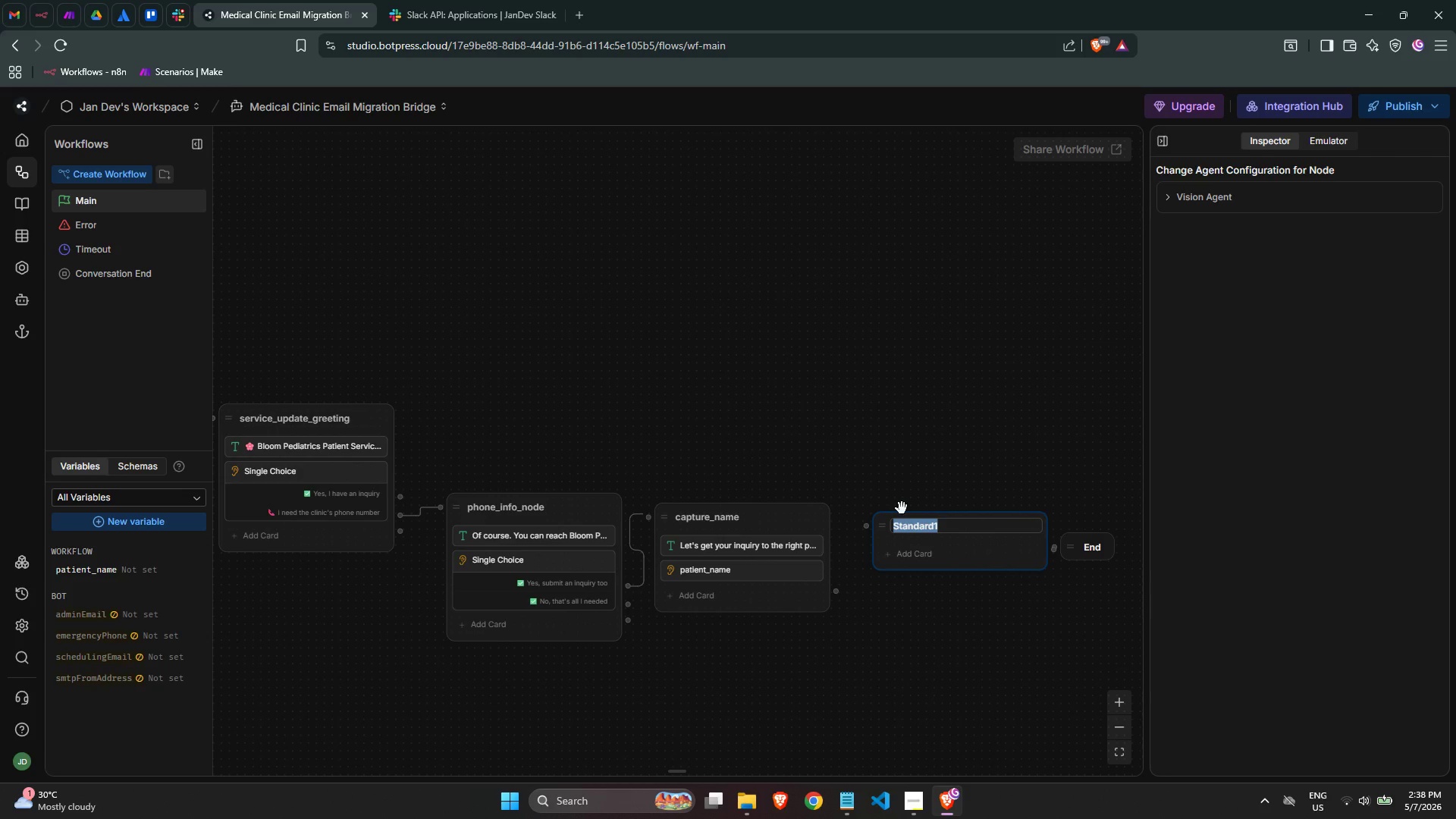 
type(capture_ddon)
key(Backspace)
key(Backspace)
key(Backspace)
type(ob)
 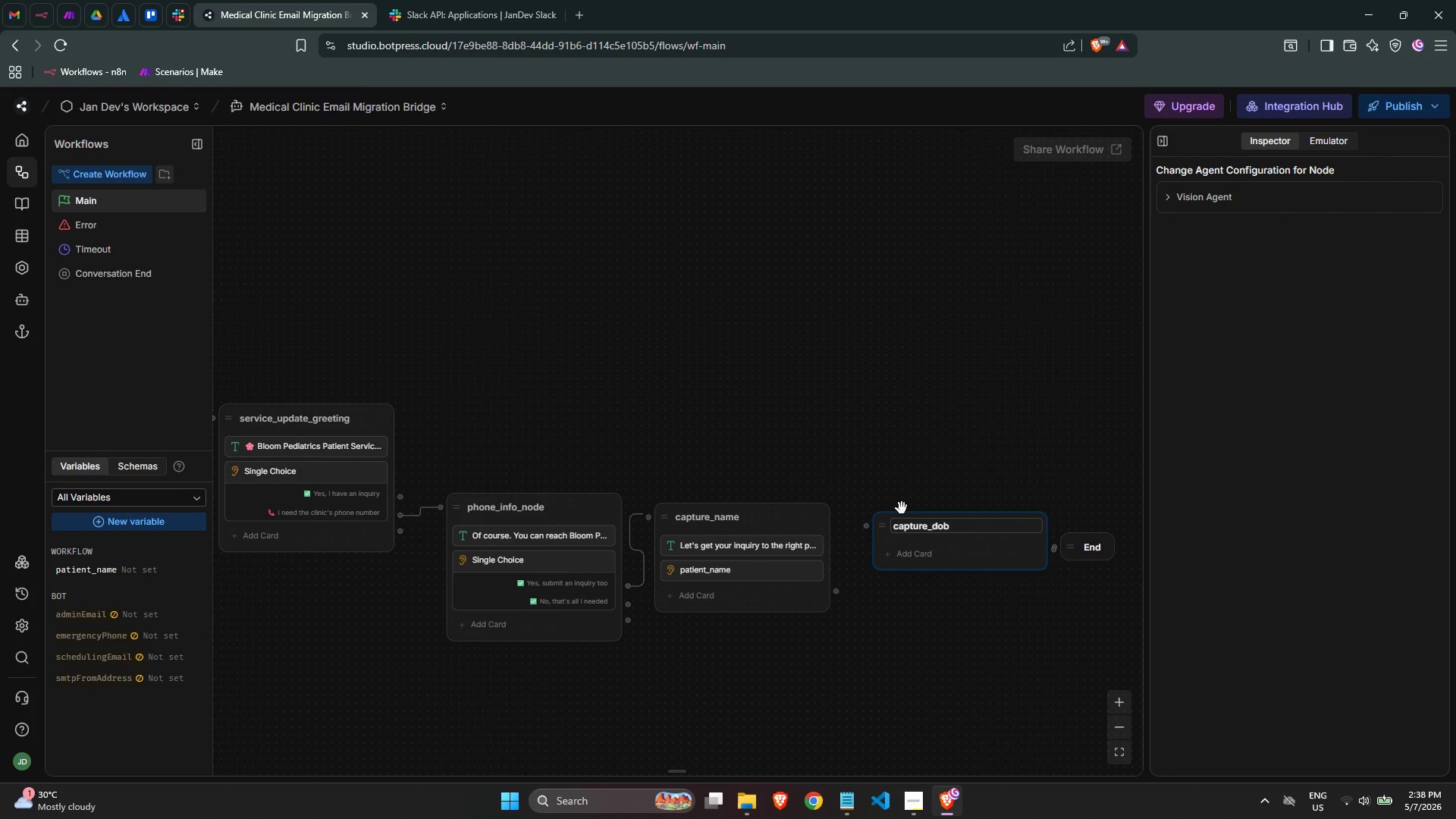 
wait(8.84)
 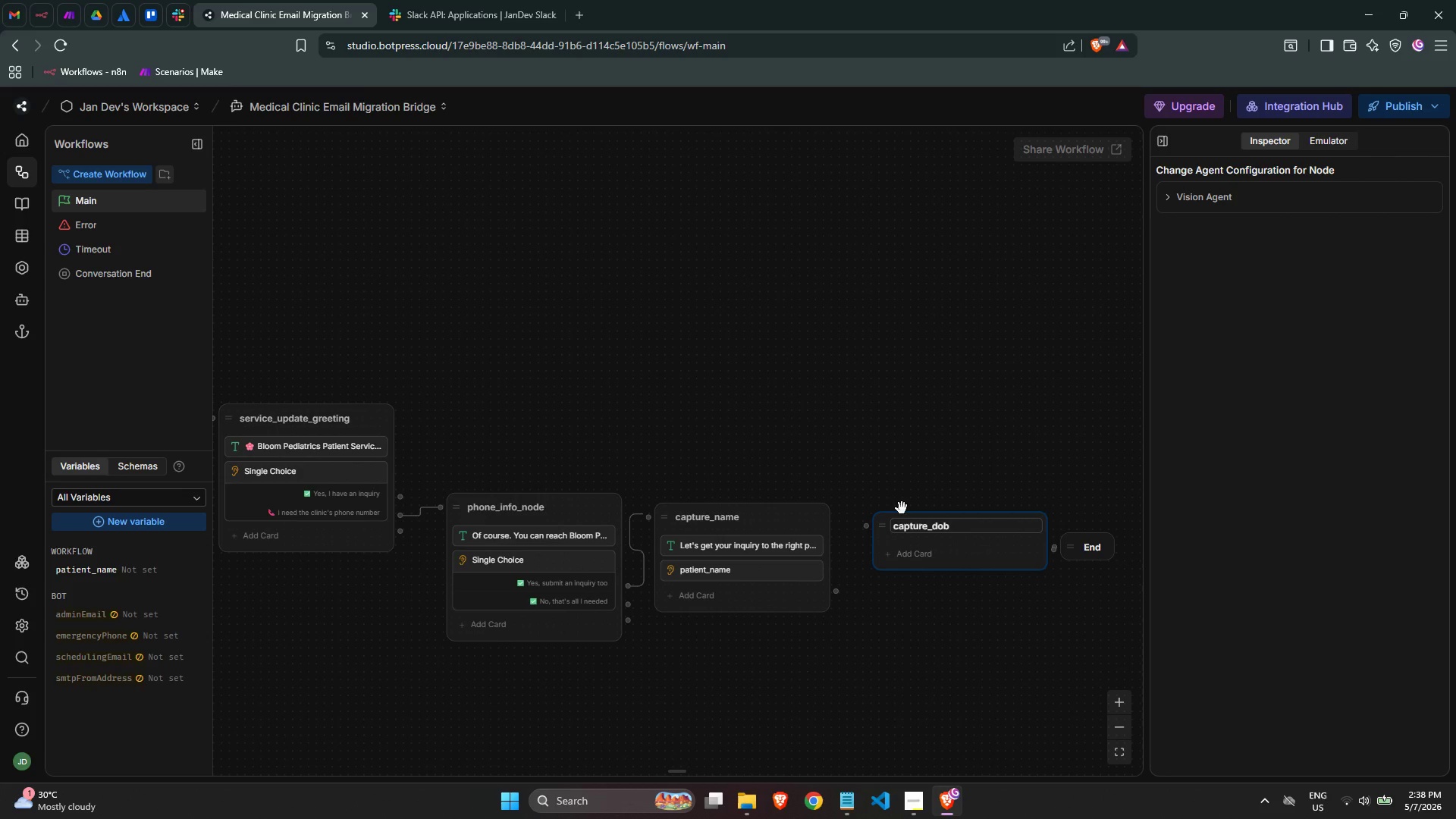 
left_click([902, 508])
 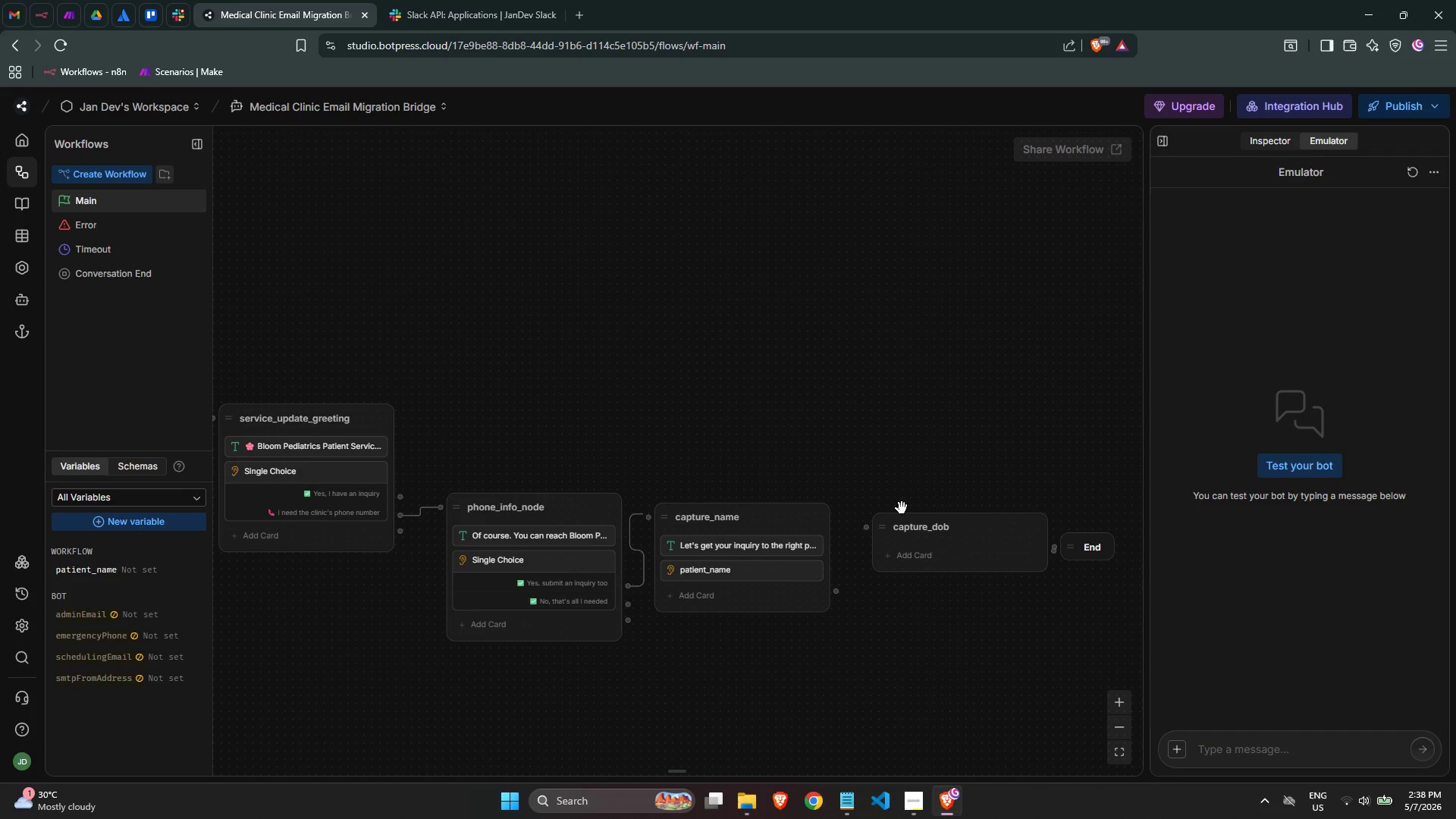 
wait(8.75)
 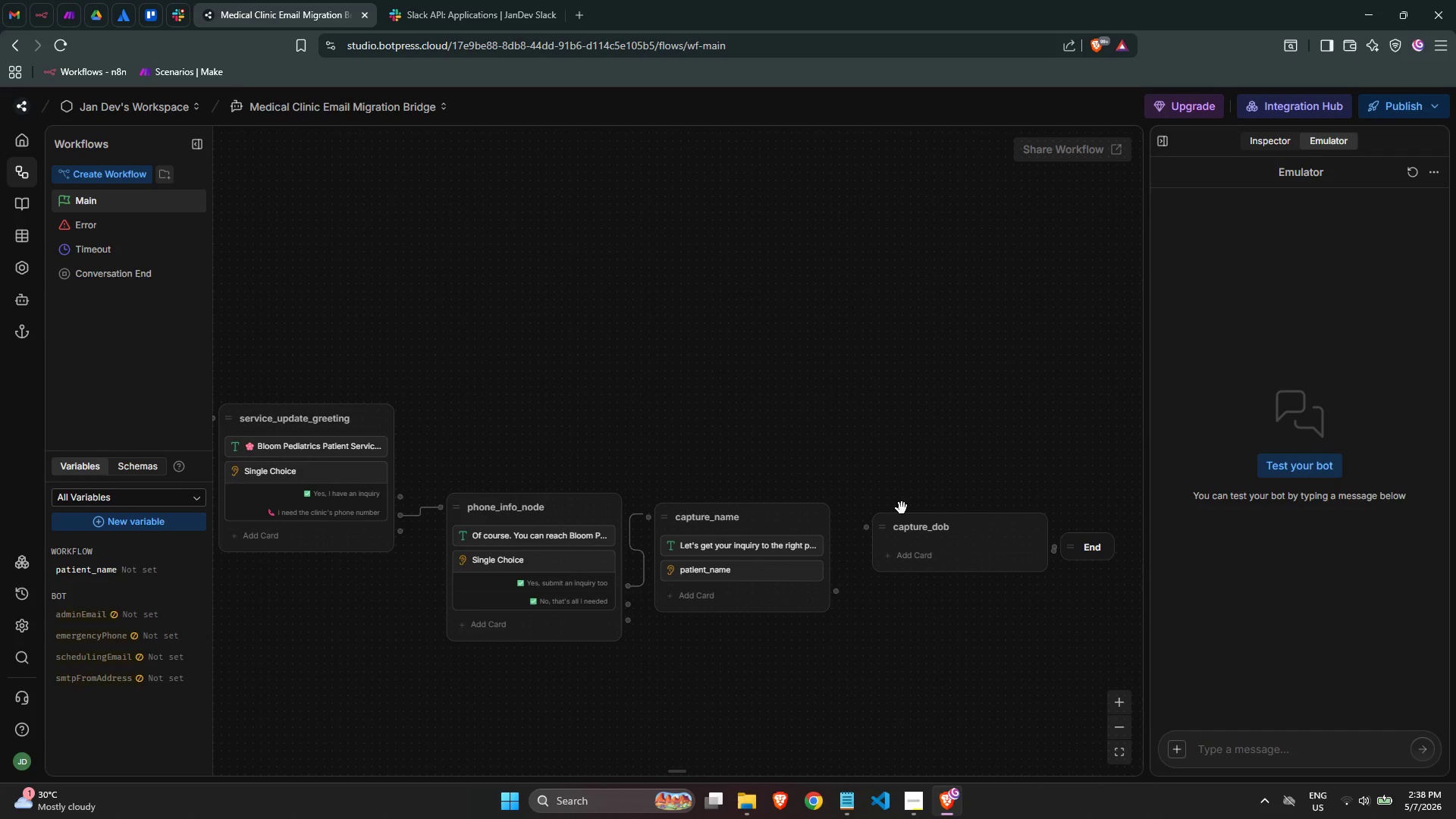 
left_click_drag(start_coordinate=[836, 592], to_coordinate=[871, 526])
 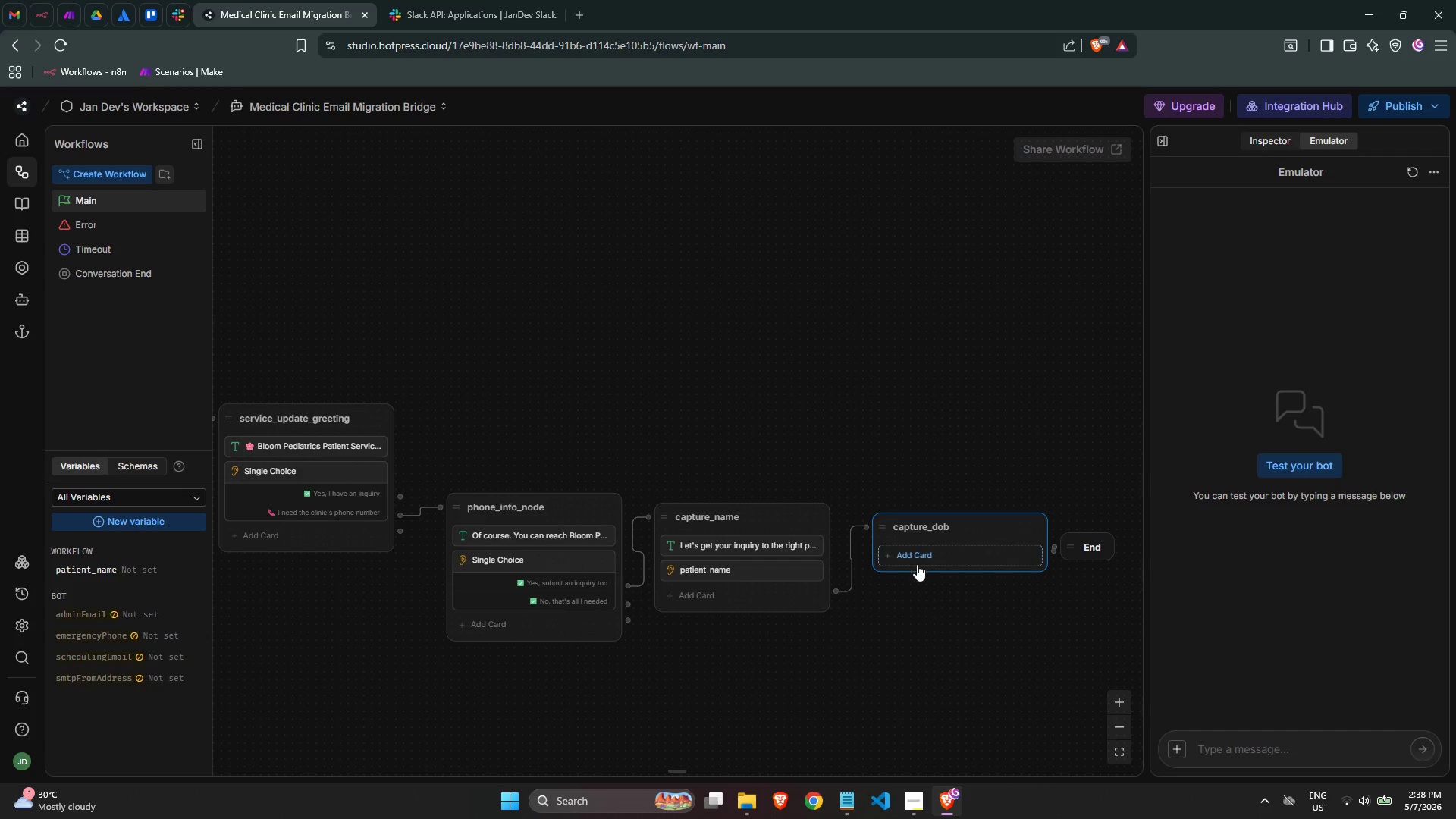 
left_click([917, 560])
 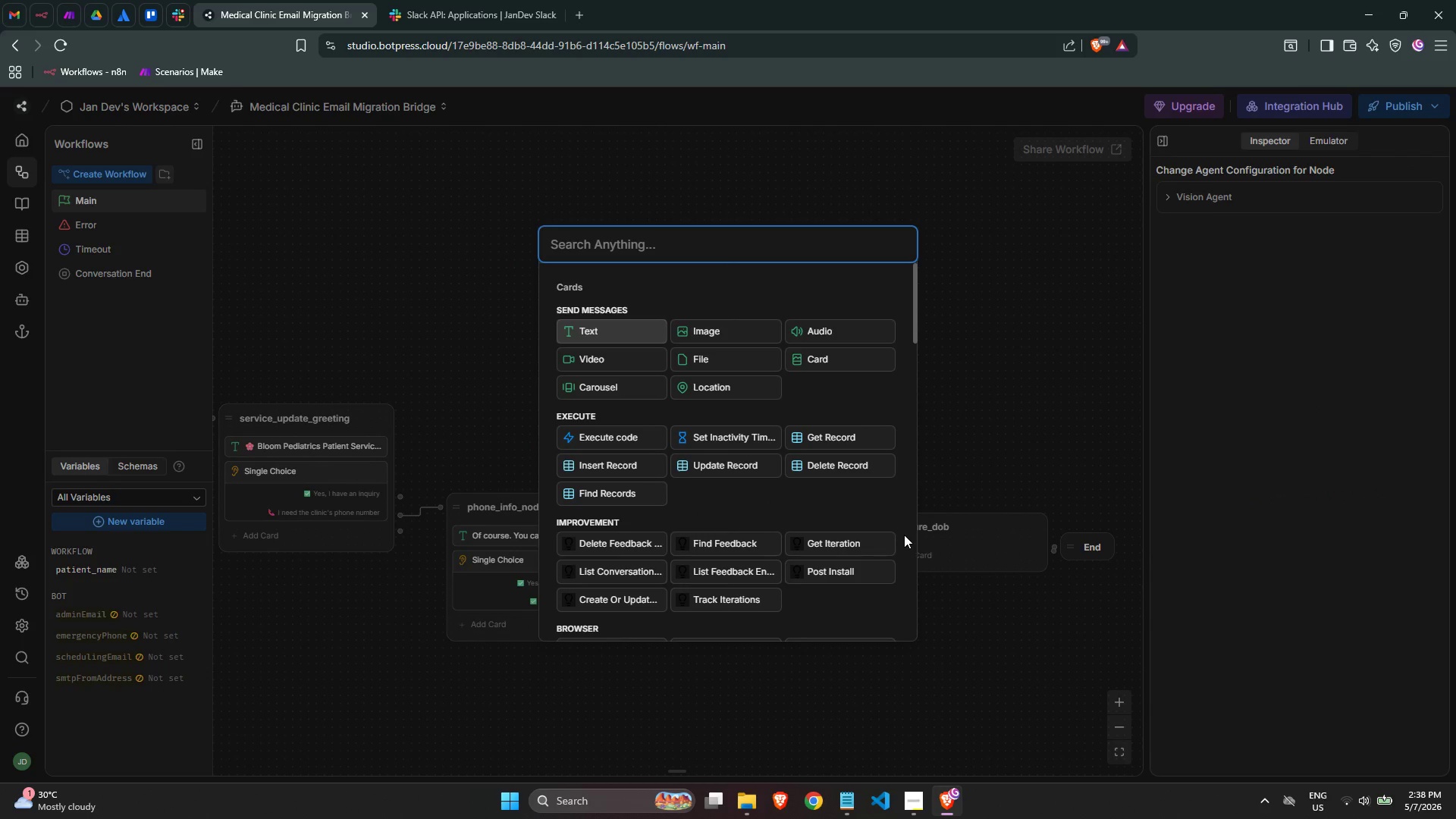 
wait(7.16)
 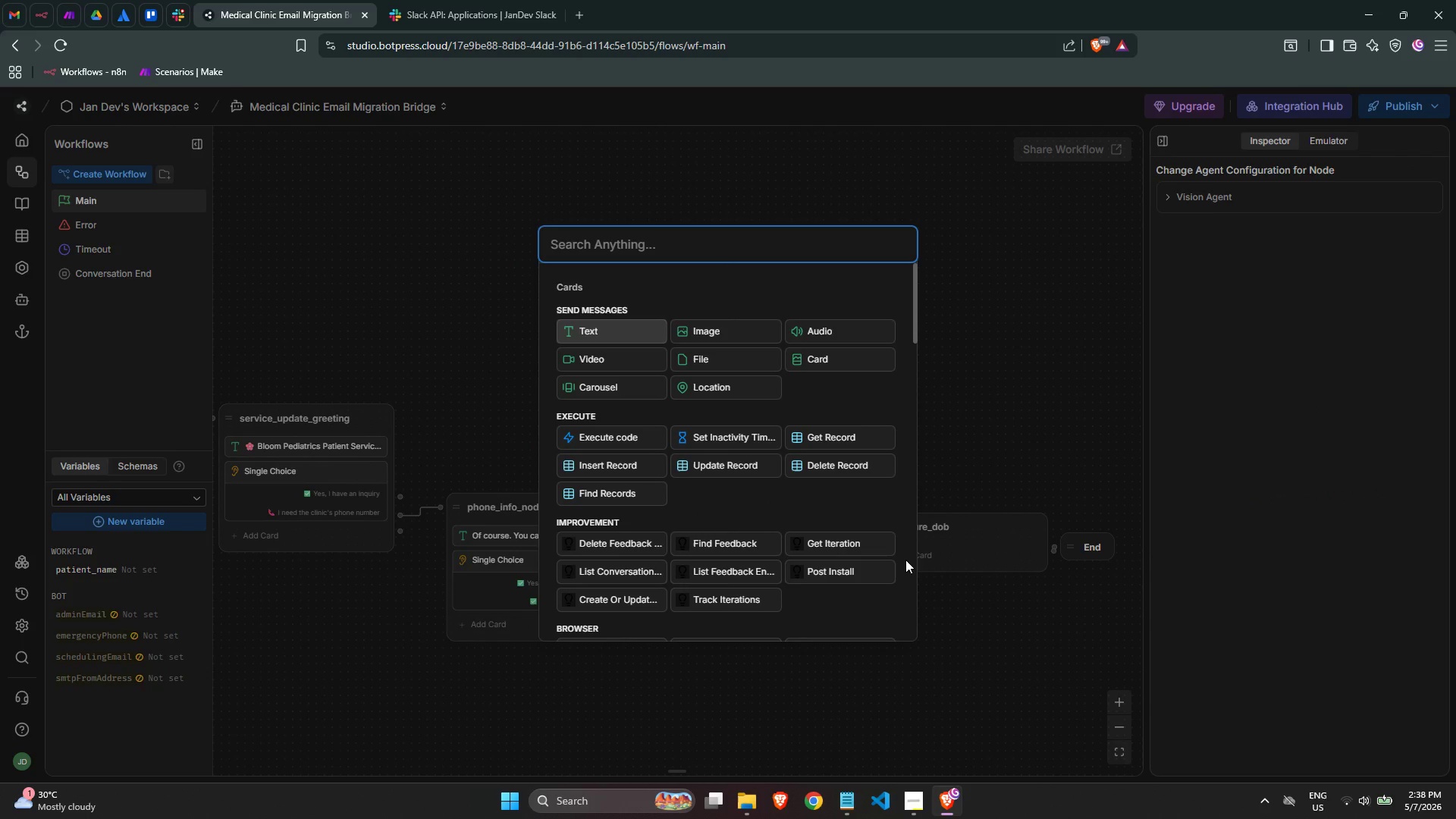 
mouse_move([622, 357])
 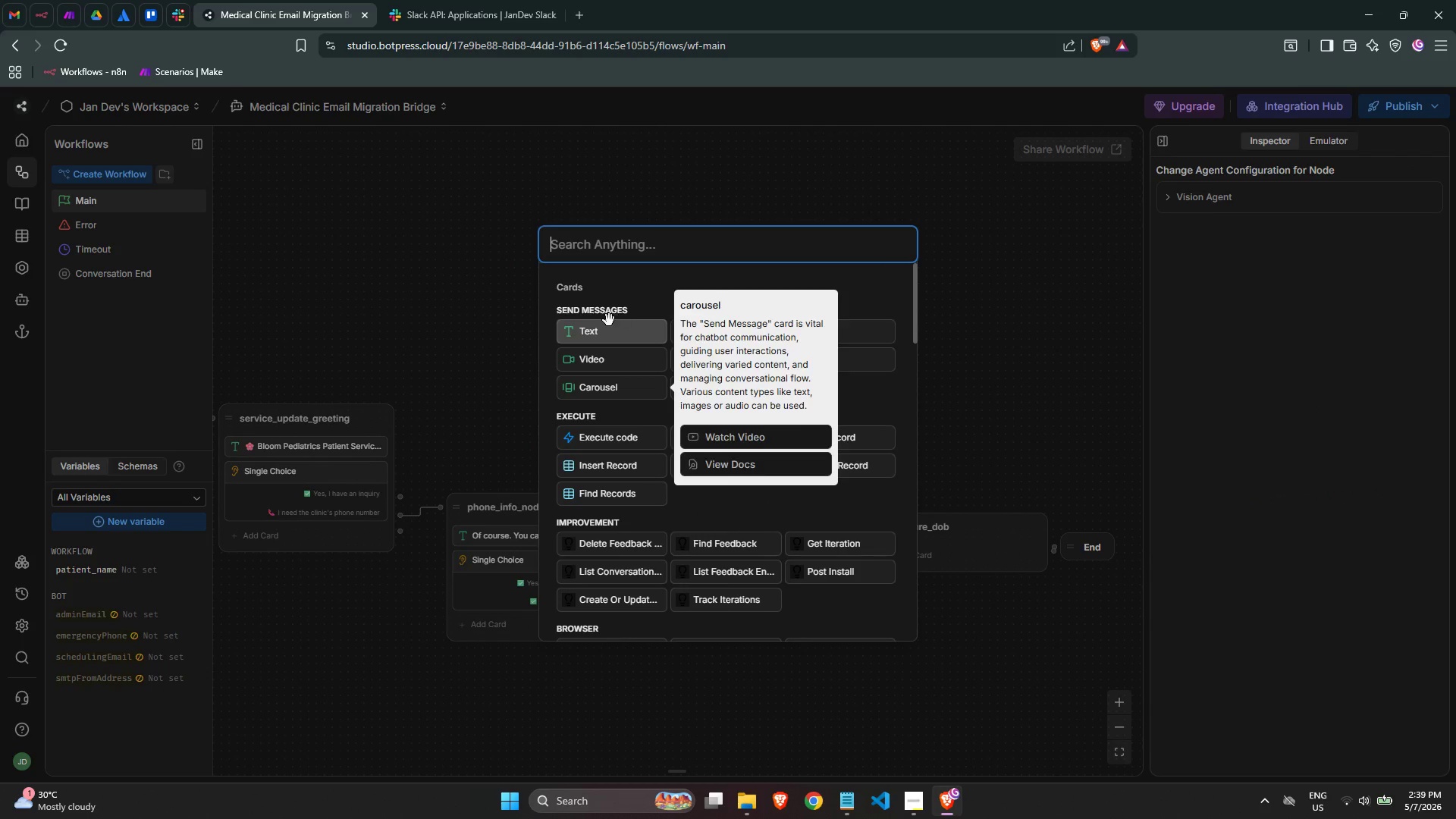 
left_click([606, 329])
 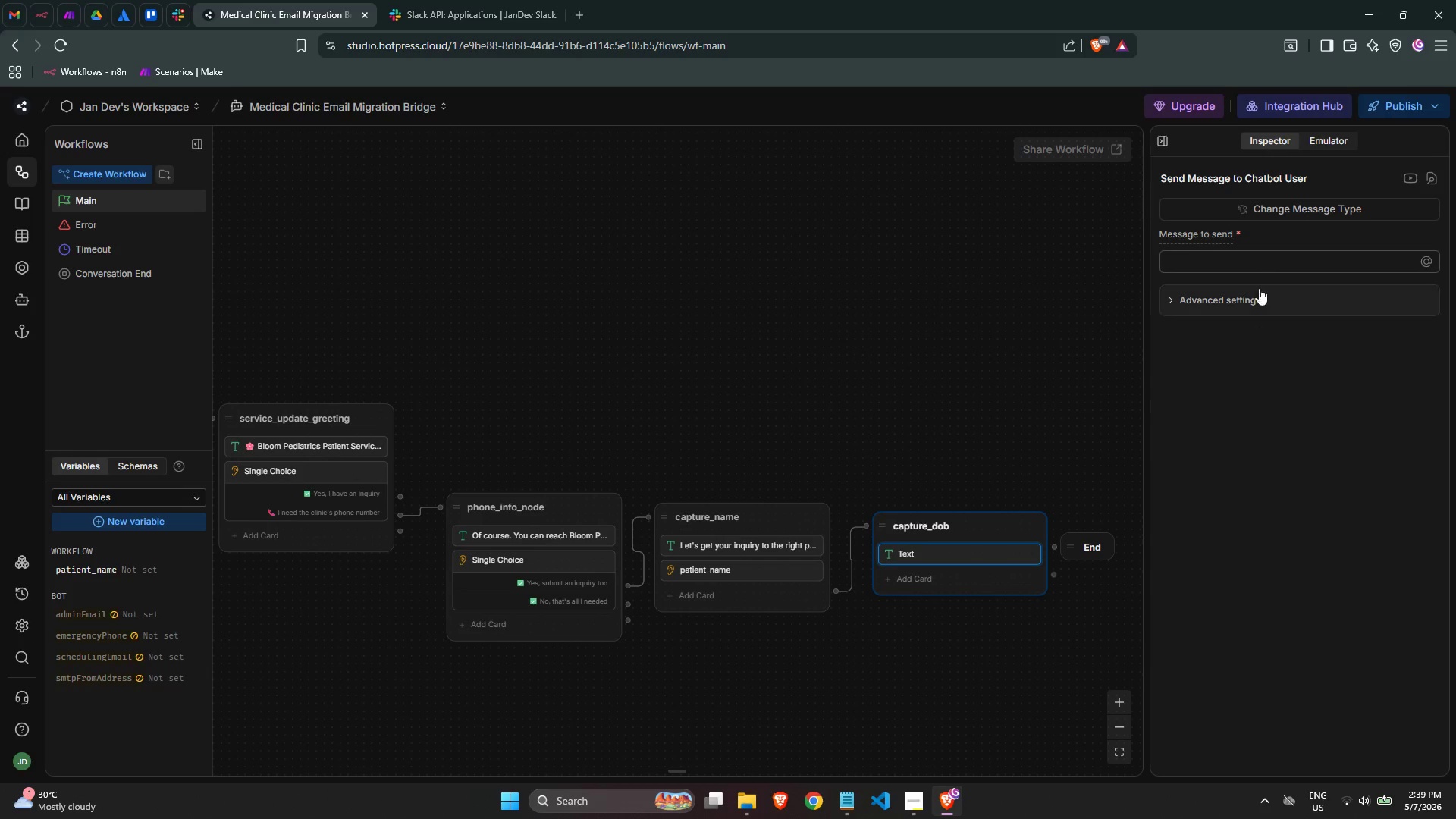 
left_click([1249, 263])
 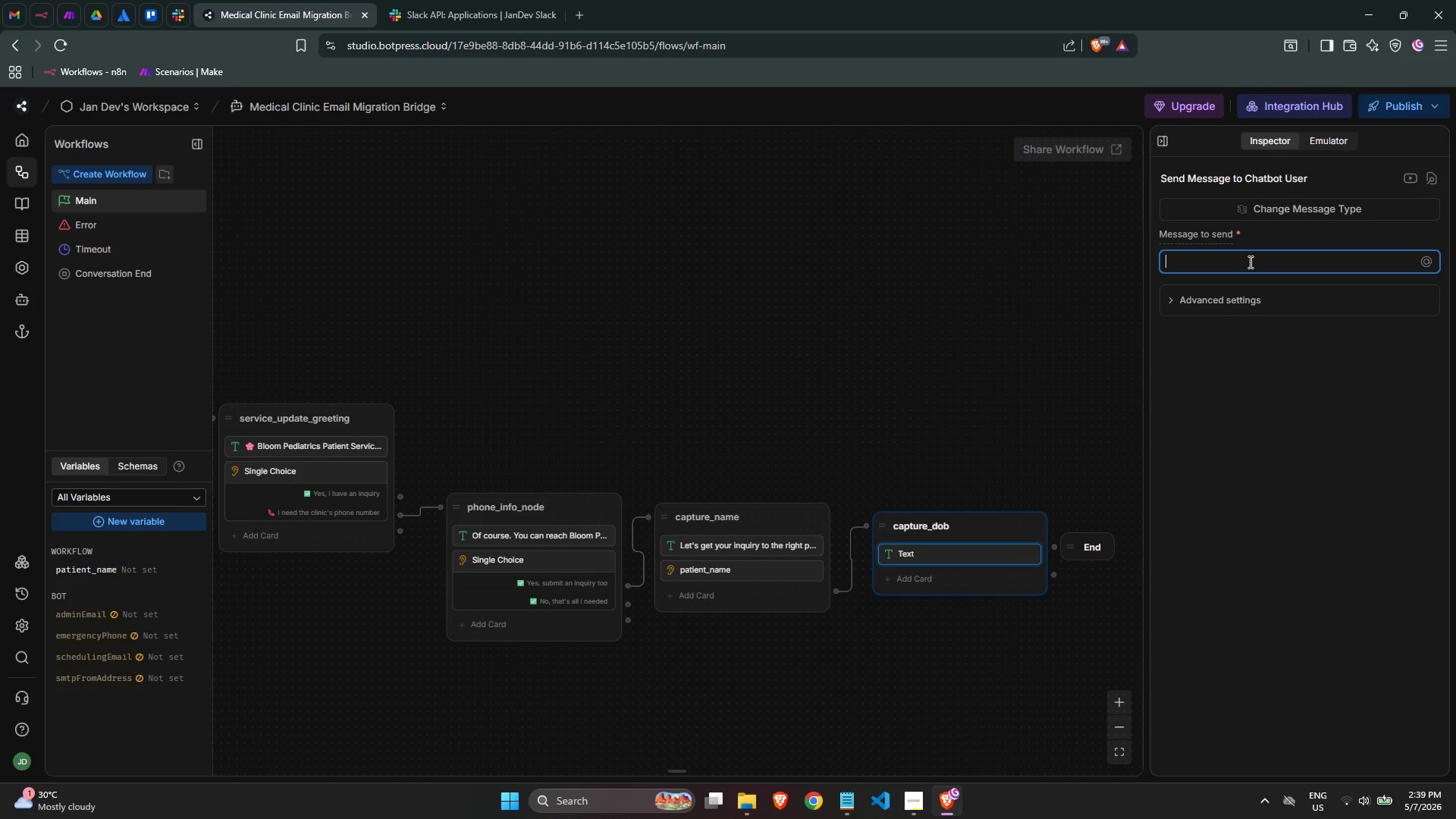 
wait(7.53)
 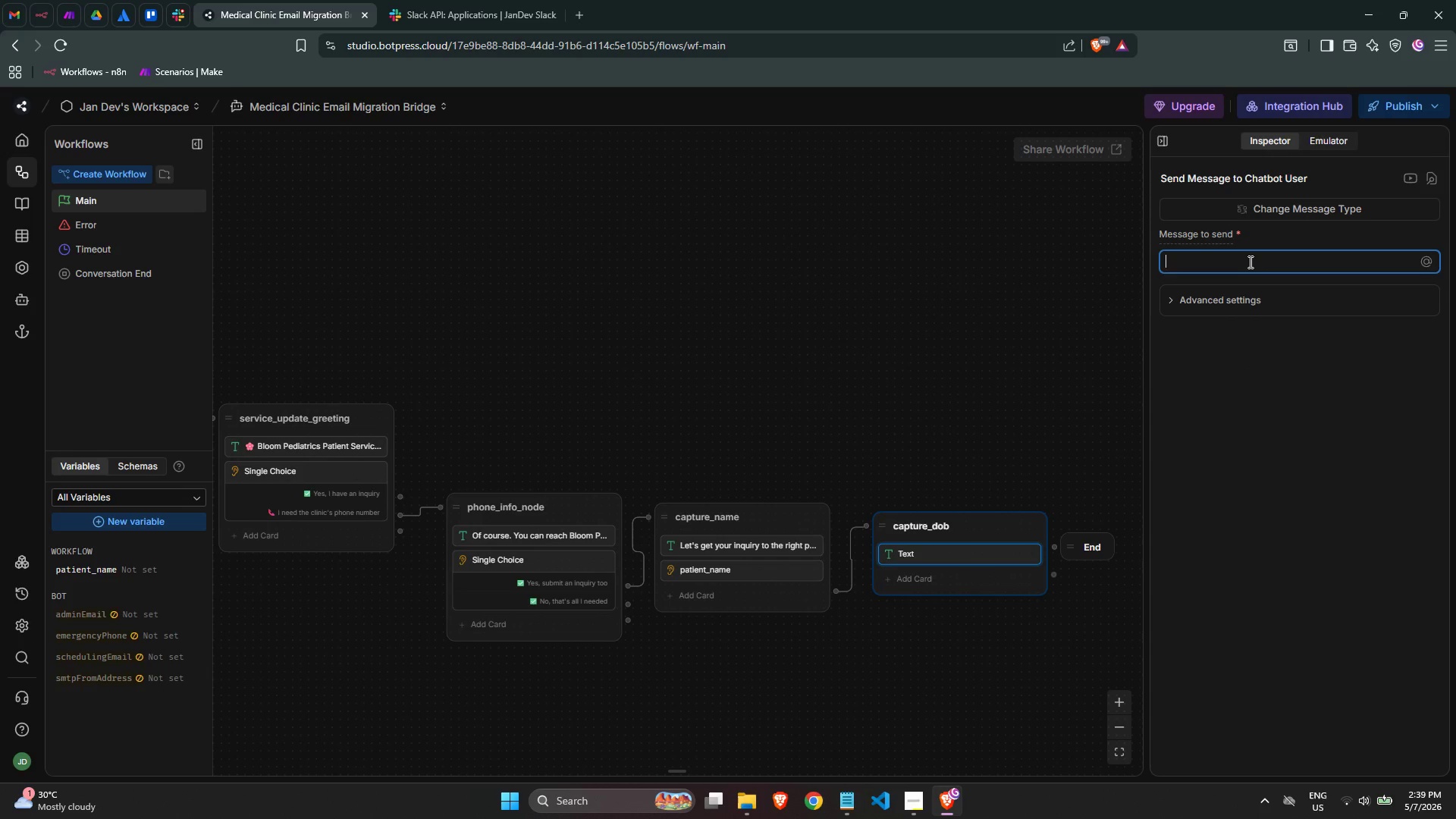 
type(Thank you. For identity vei)
key(Backspace)
type(rification p)
key(Backspace)
key(Backspace)
type(, please r)
key(Backspace)
type(provide the patient's )
 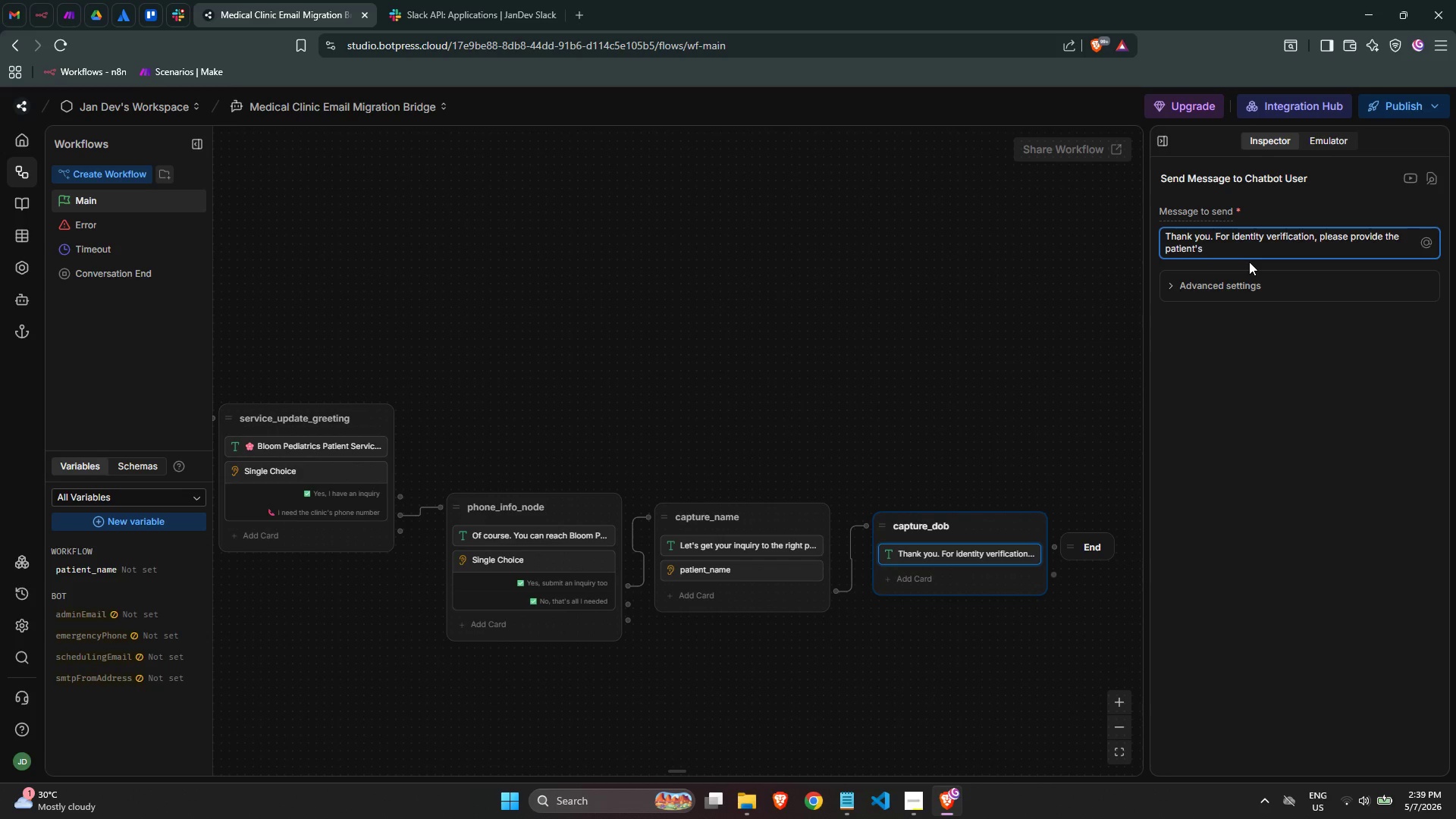 
type(date of birth.)
 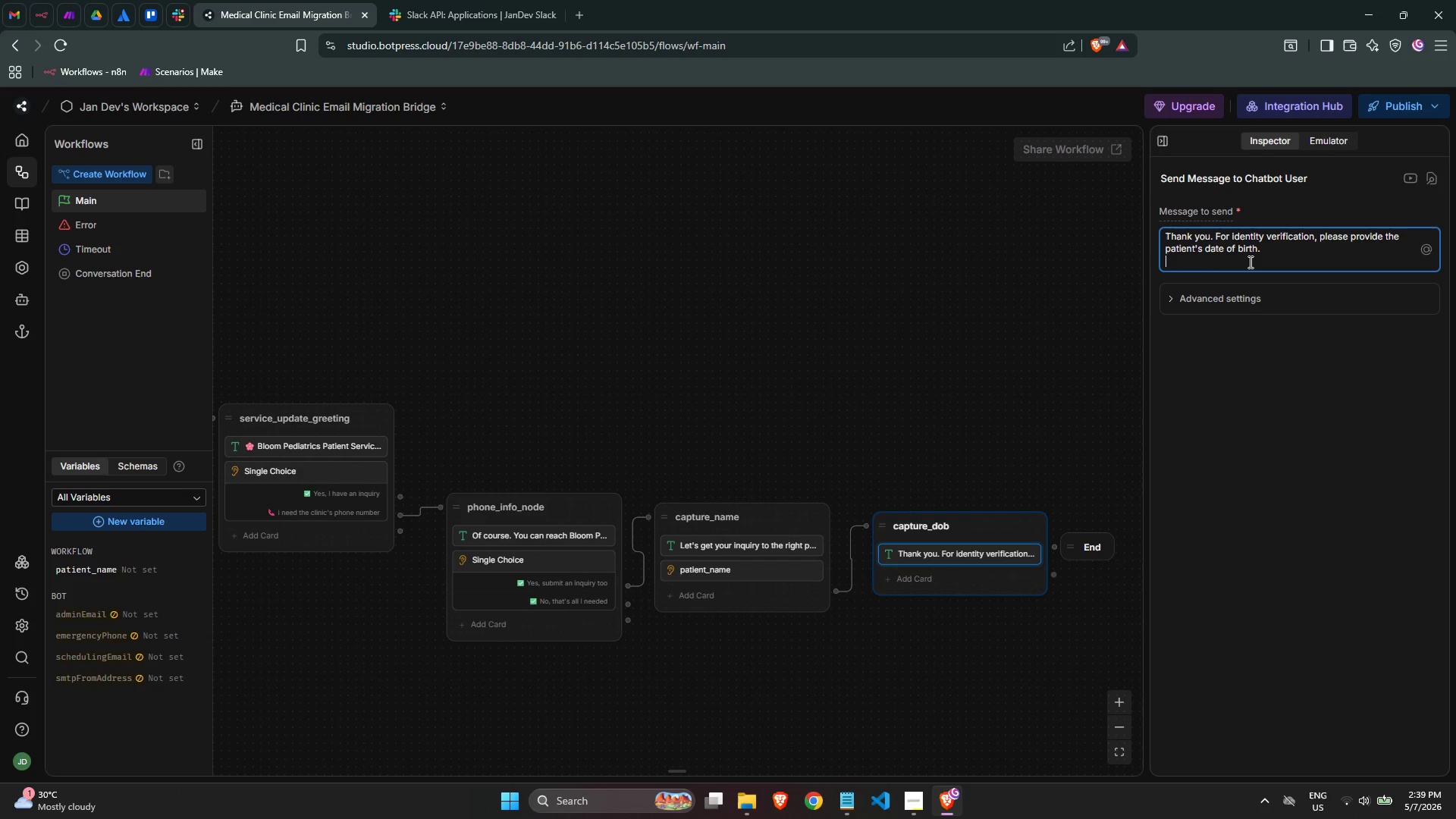 
key(Enter)
 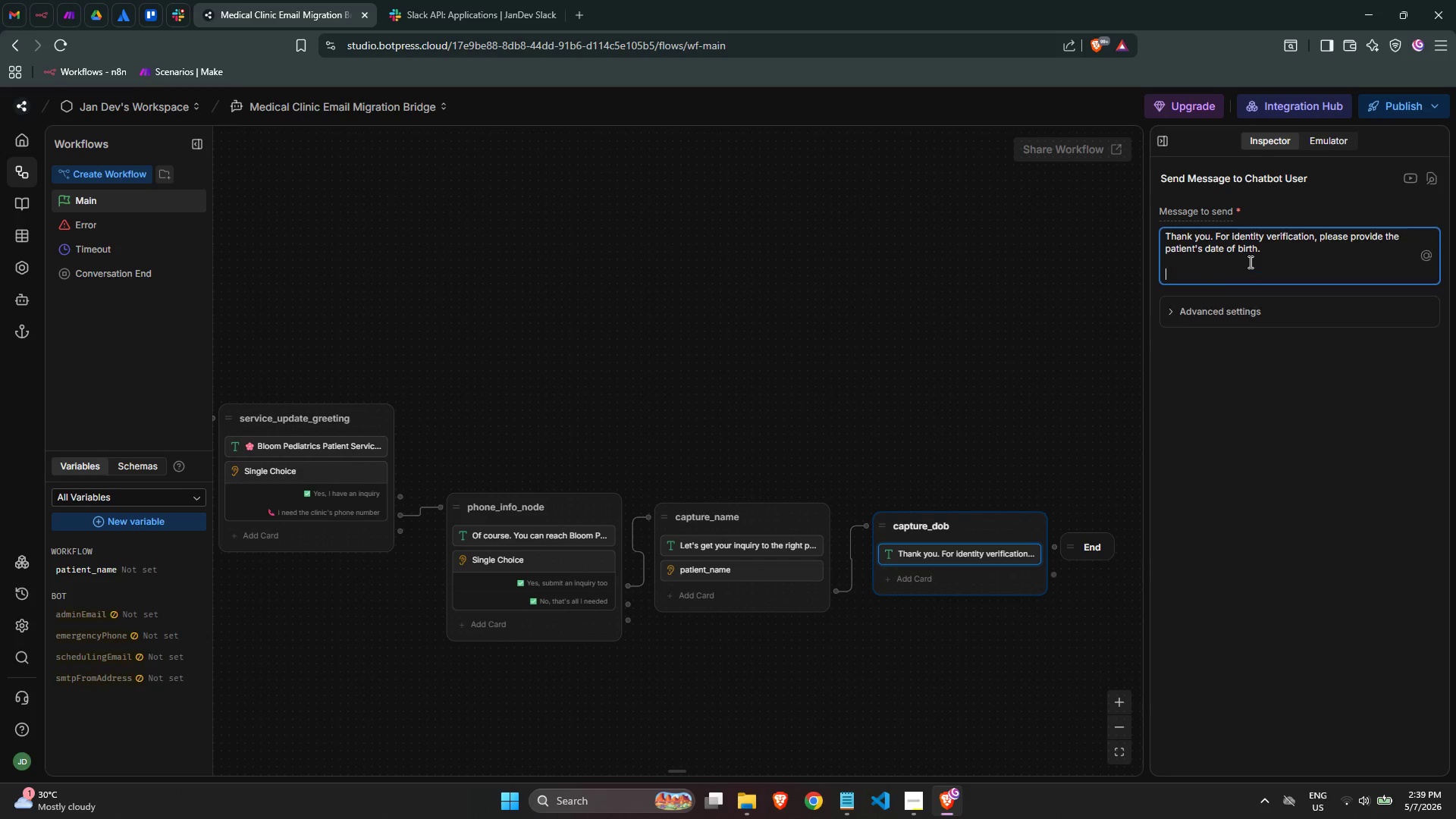 
key(Enter)
 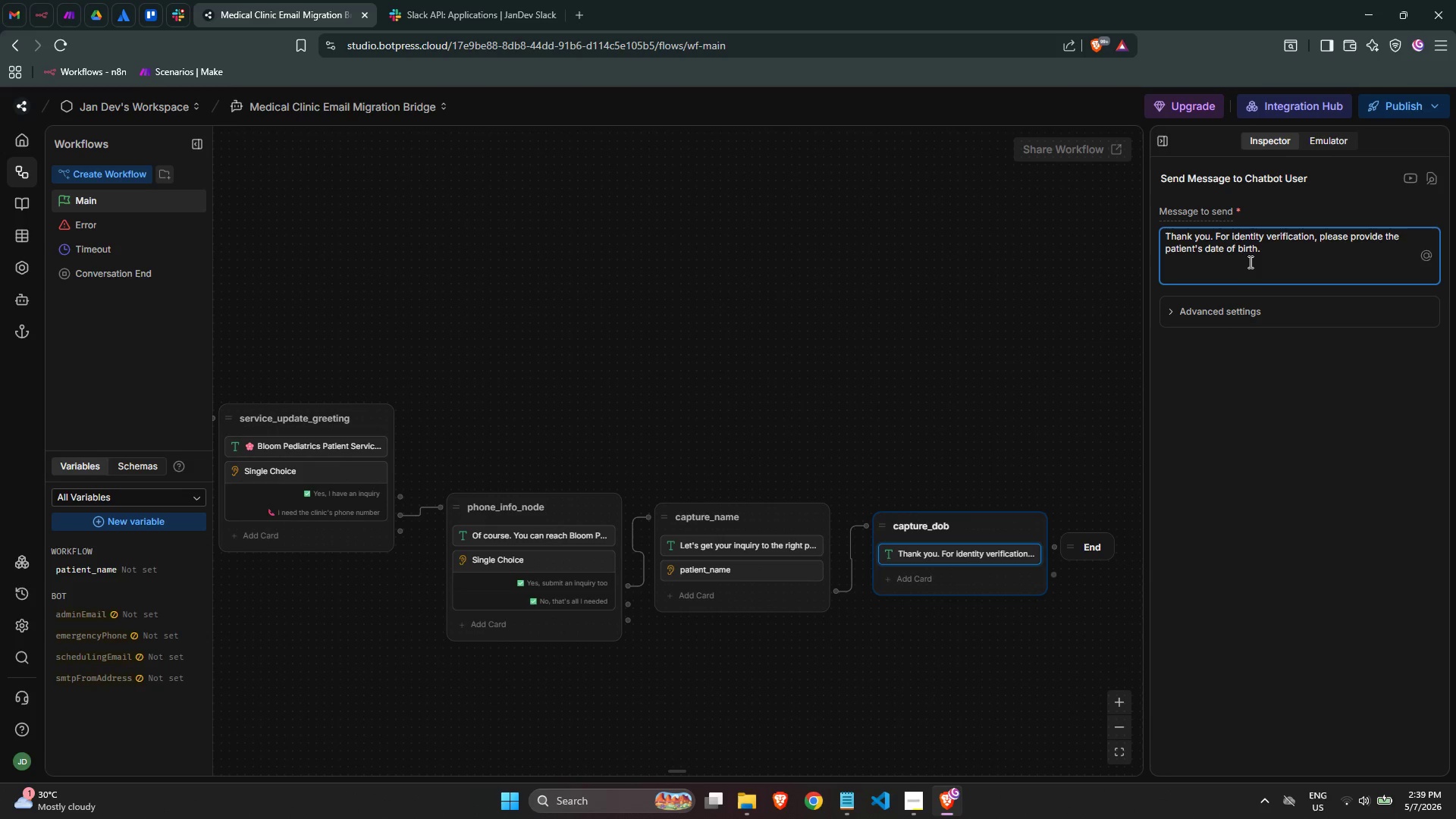 
type(Please use the format: MM/DD/YYYY)
 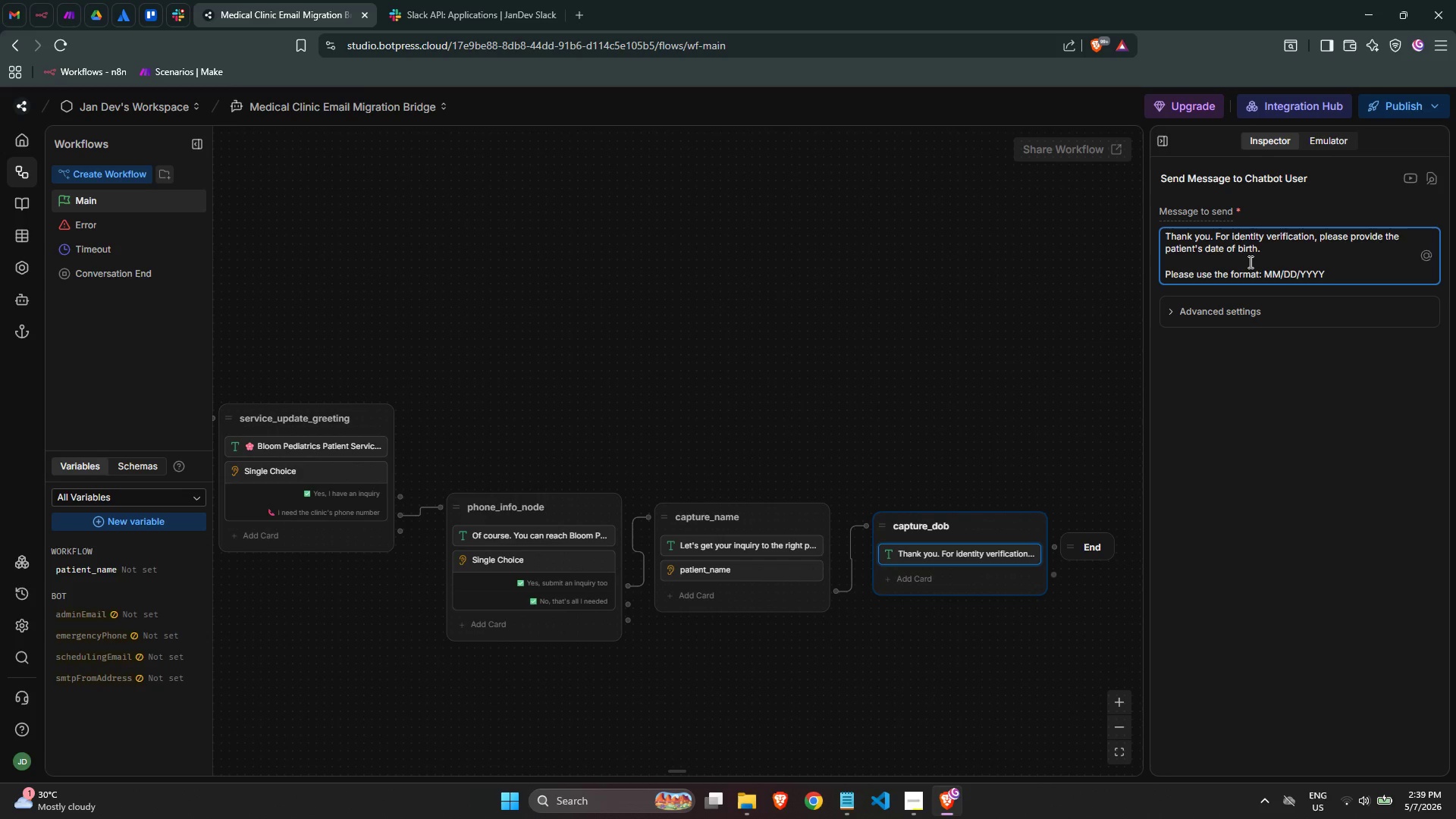 
wait(9.14)
 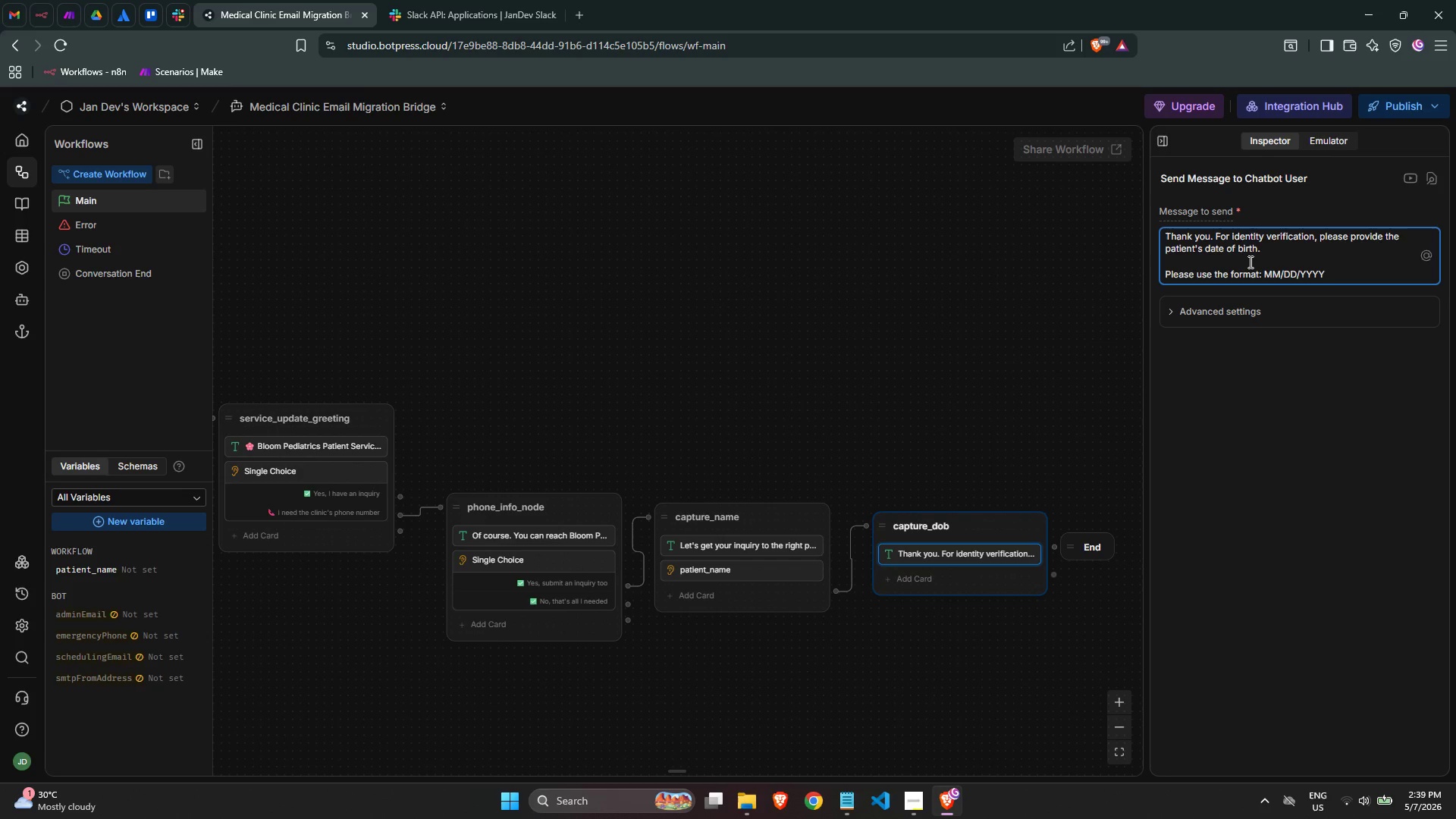 
key(Enter)
 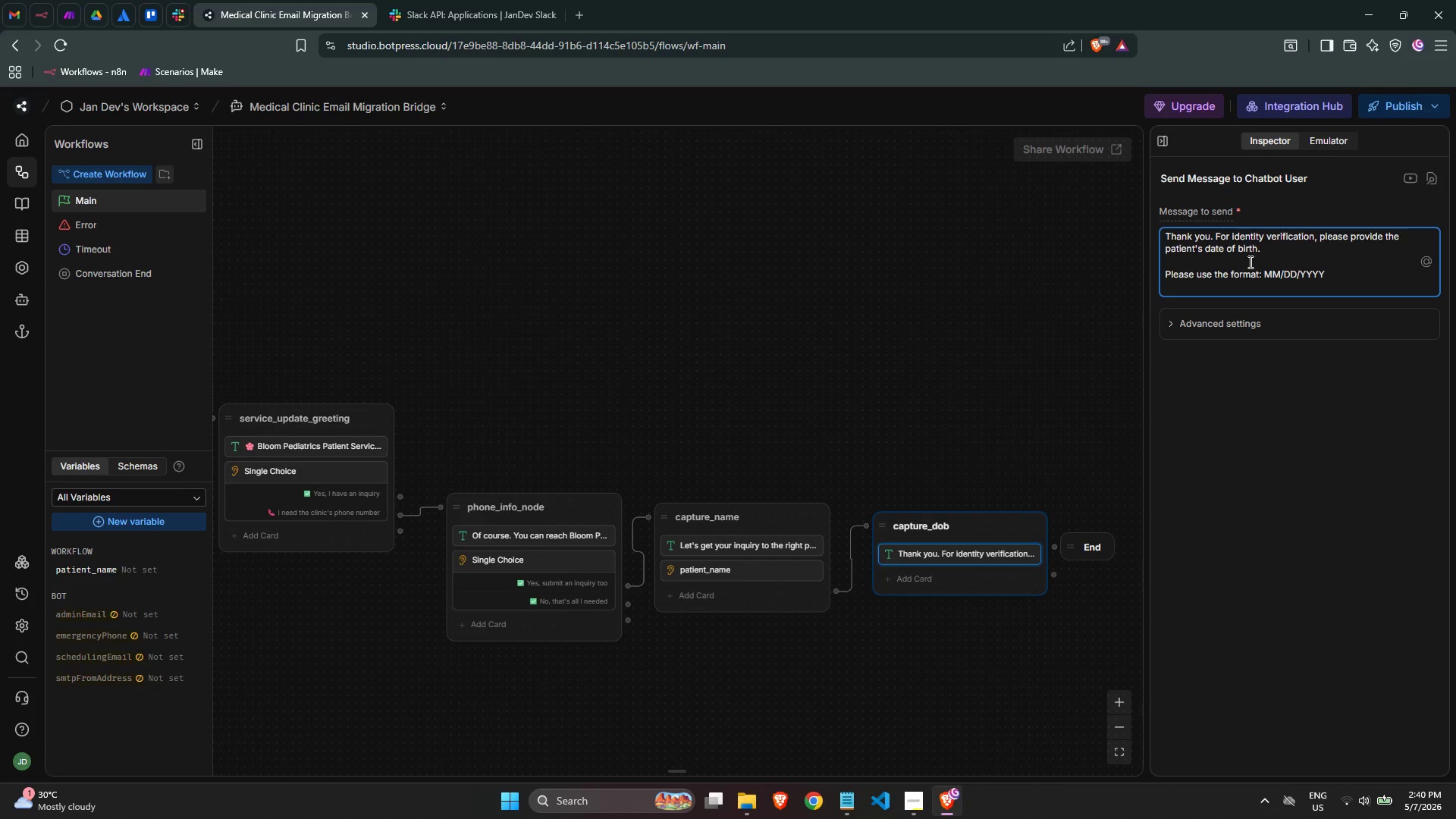 
type((e)
 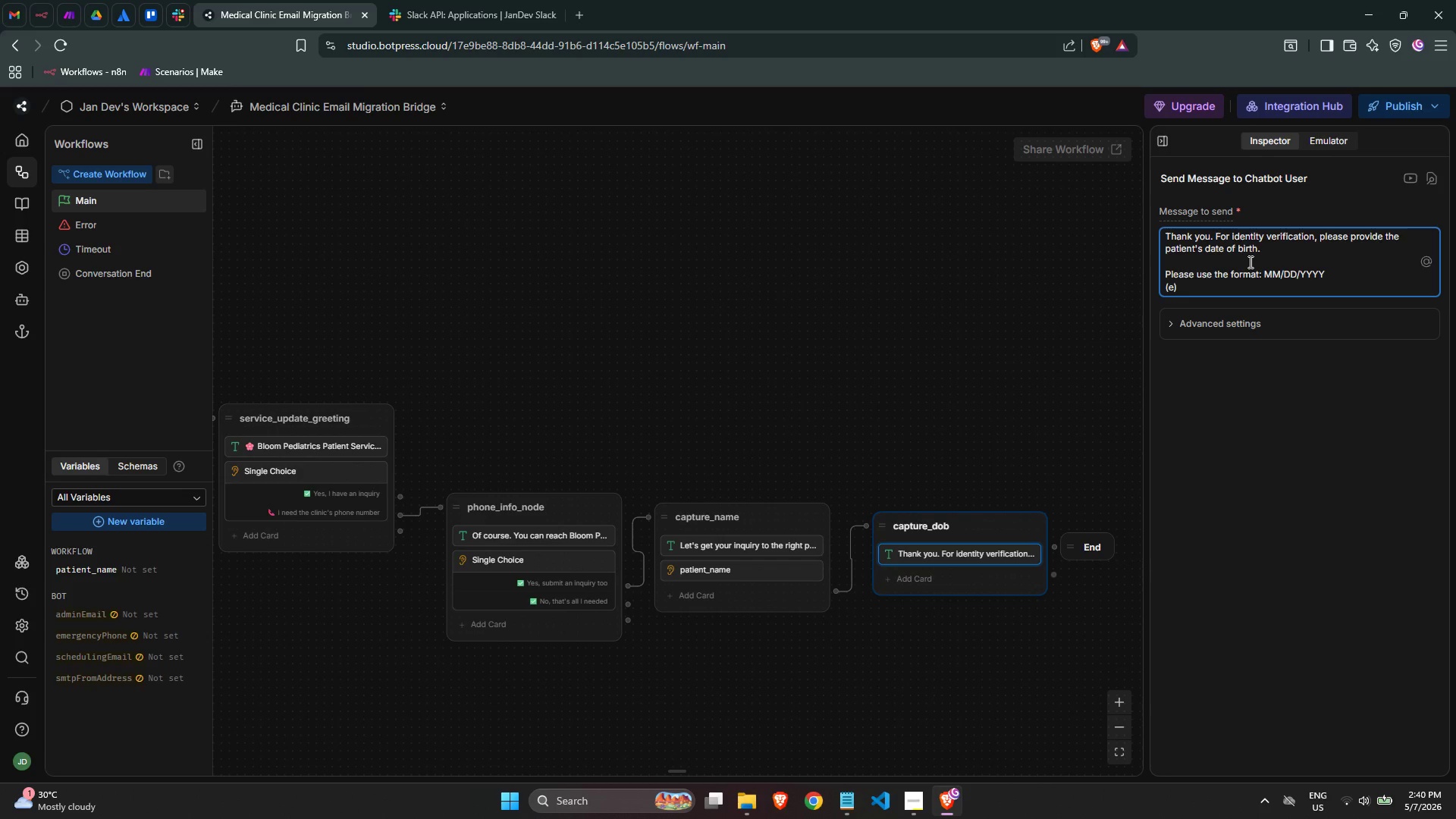 
wait(5.05)
 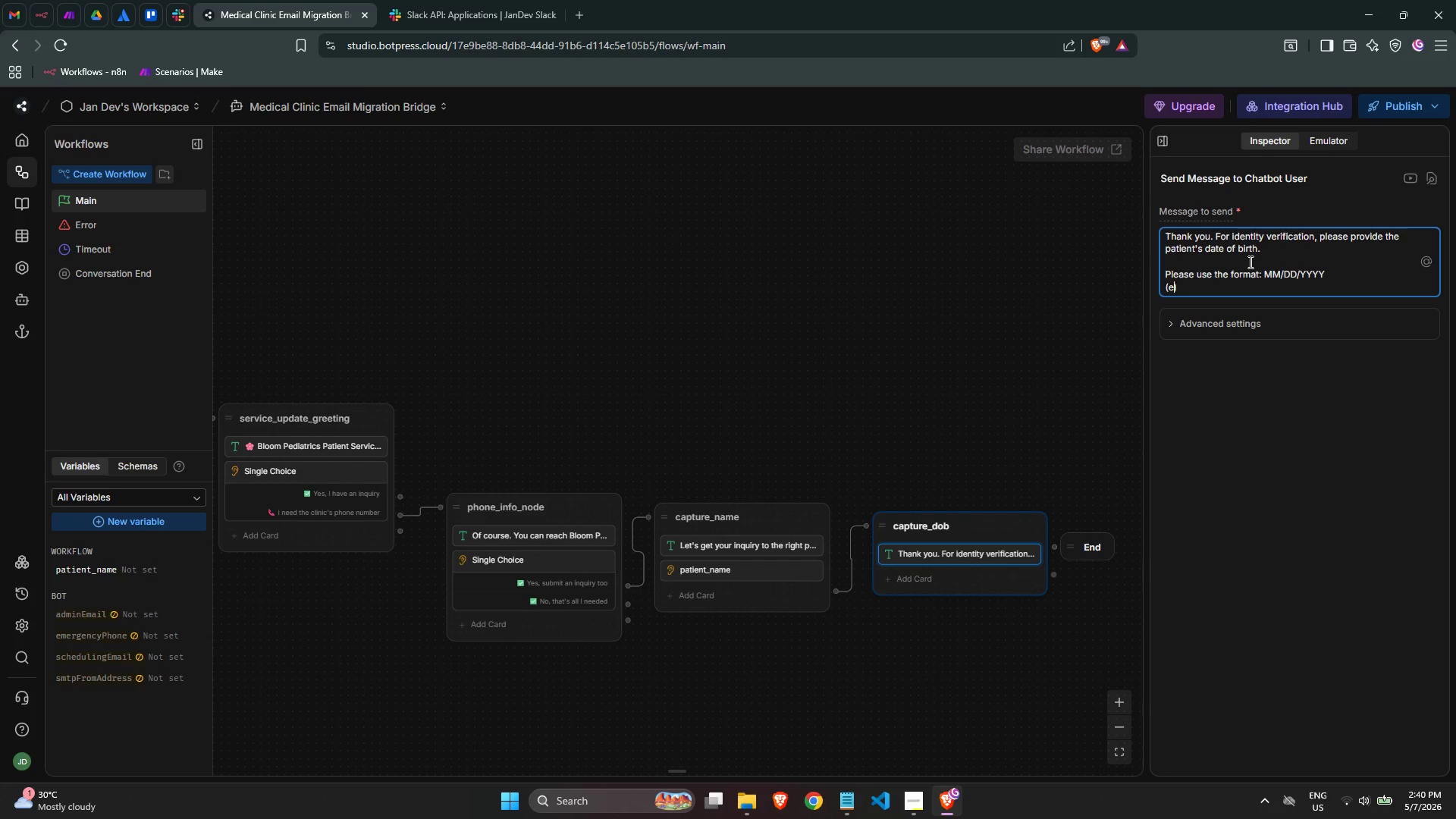 
type(.g., 04/12/)
 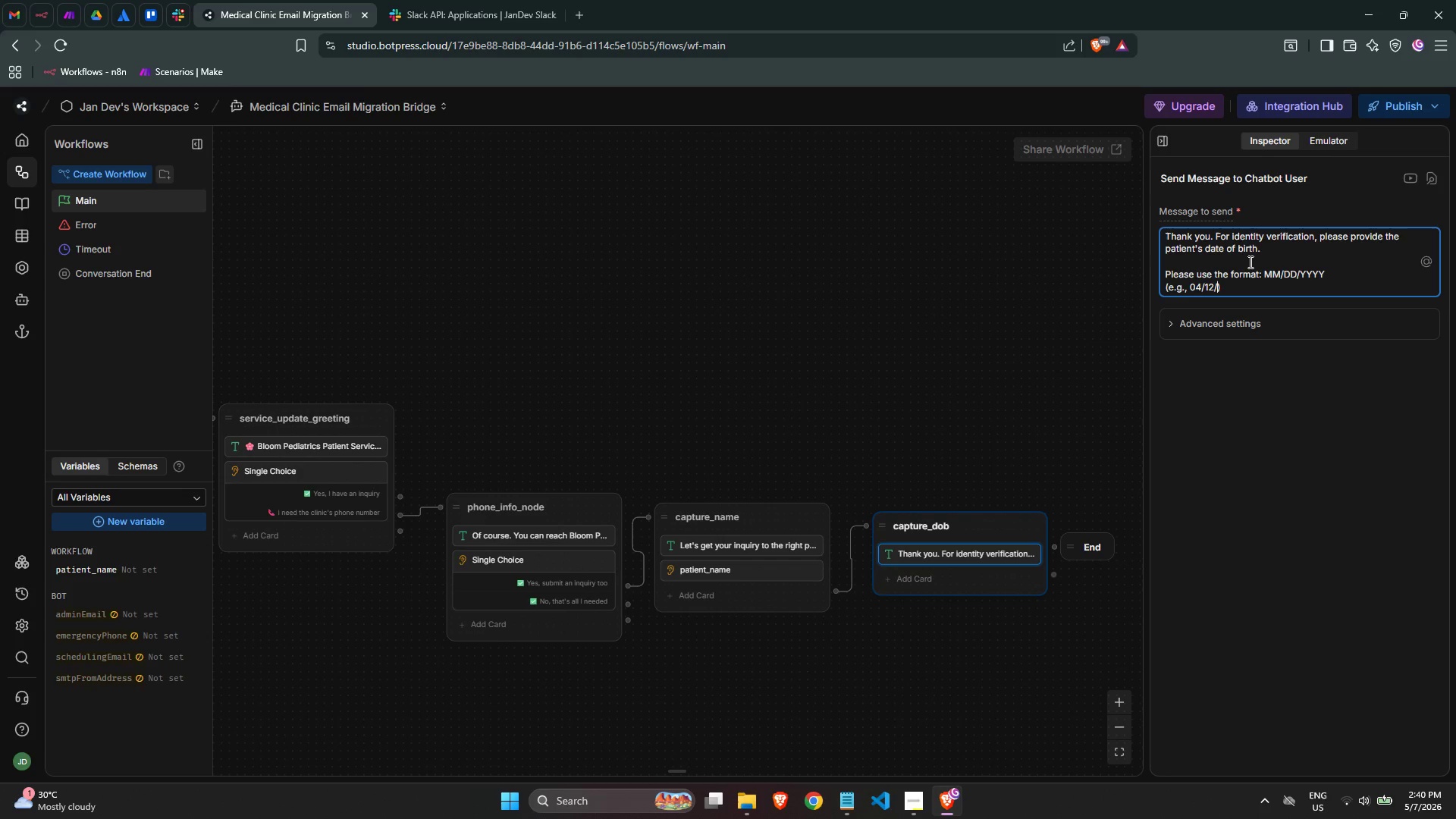 
type(1985)
 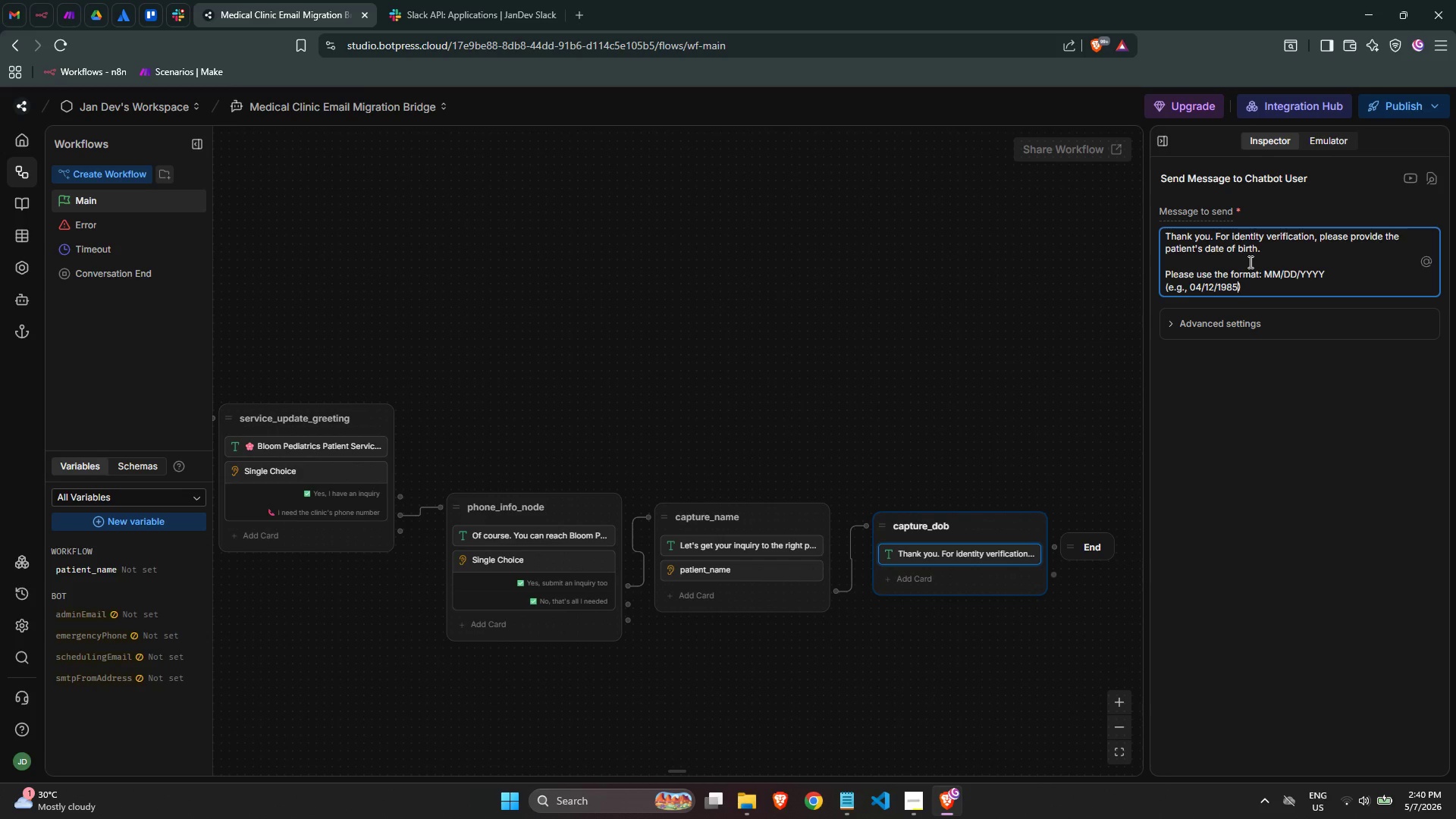 
key(ArrowRight)
 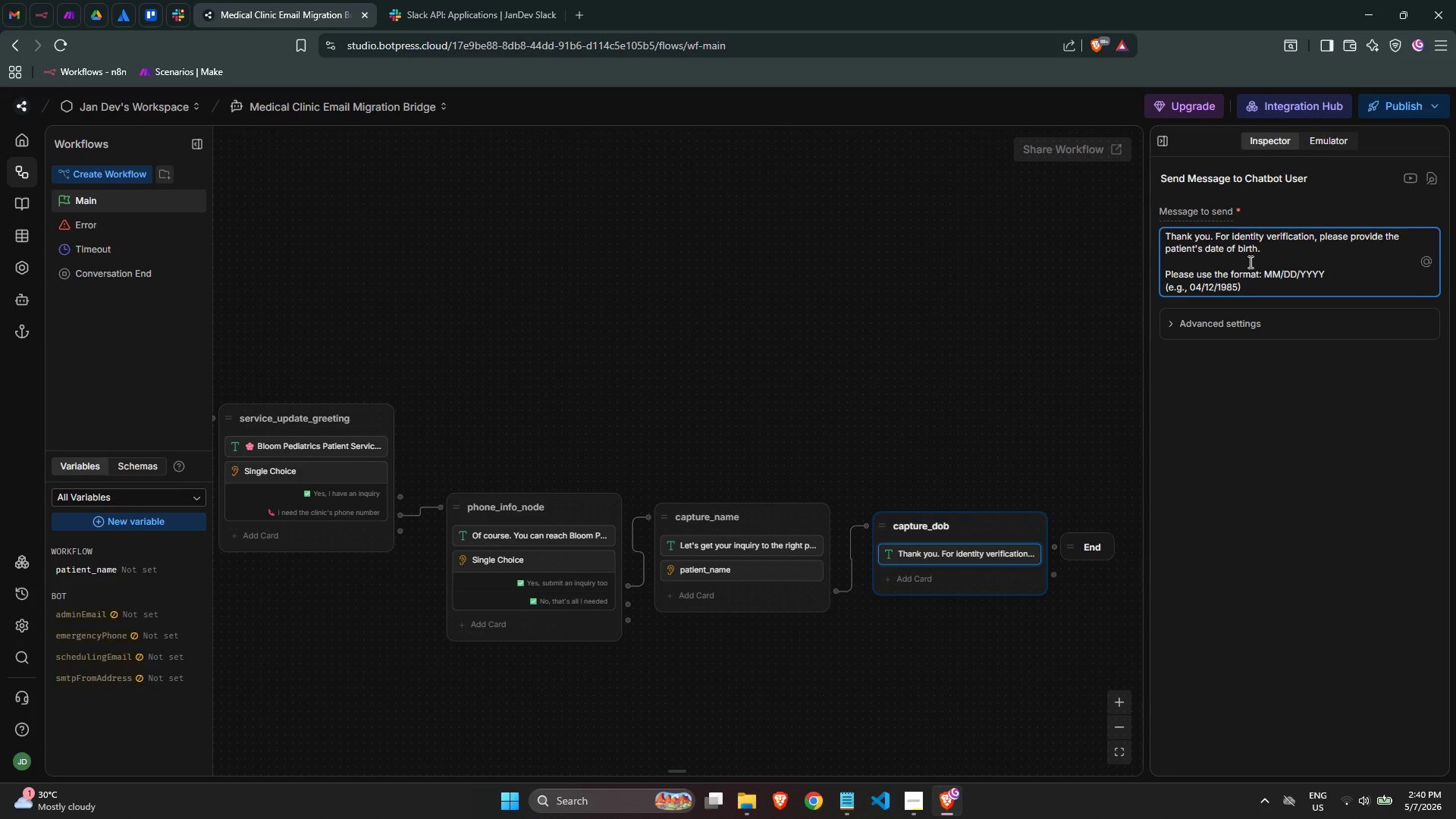 
left_click([1279, 476])
 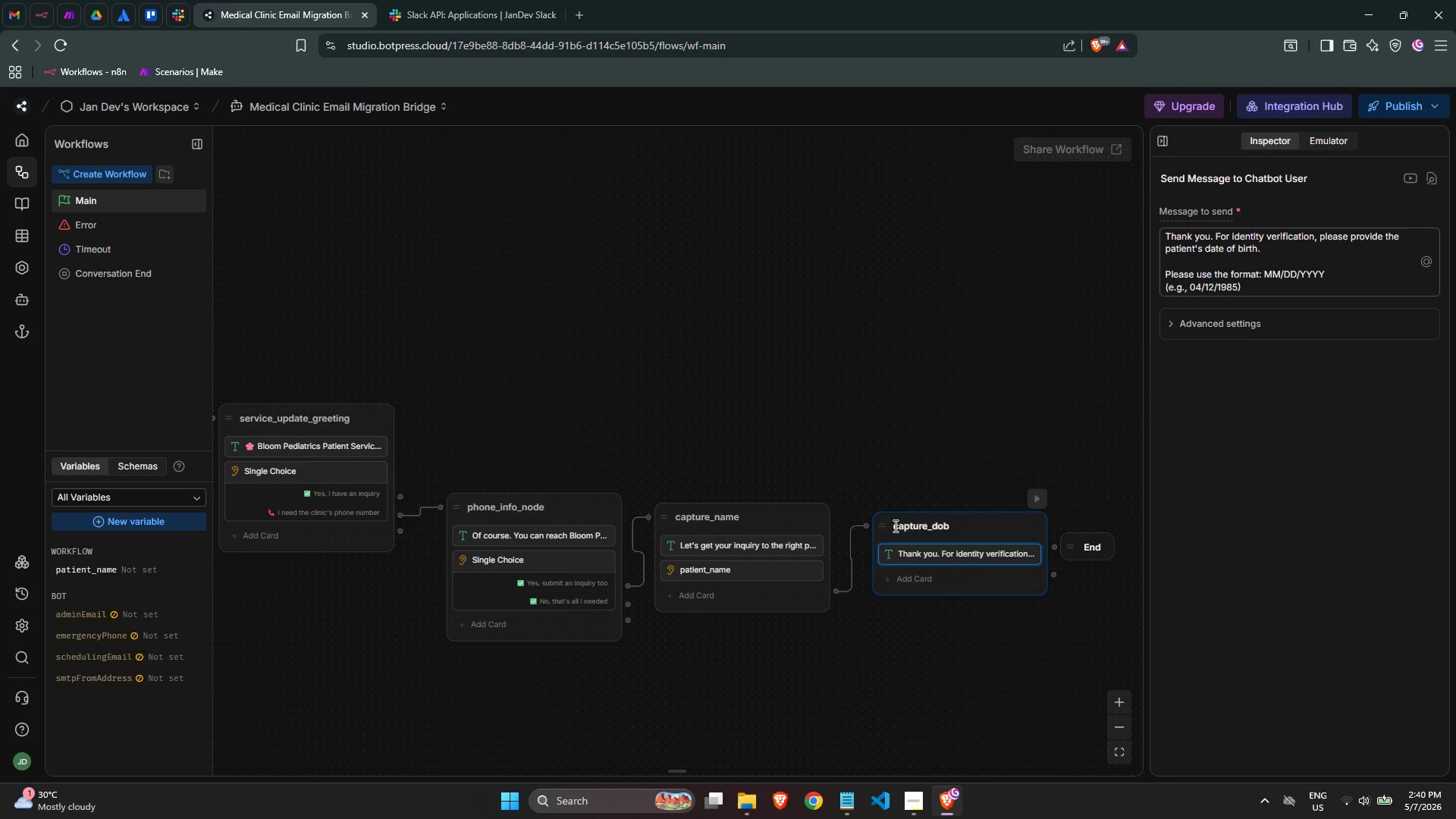 
left_click_drag(start_coordinate=[885, 524], to_coordinate=[876, 524])
 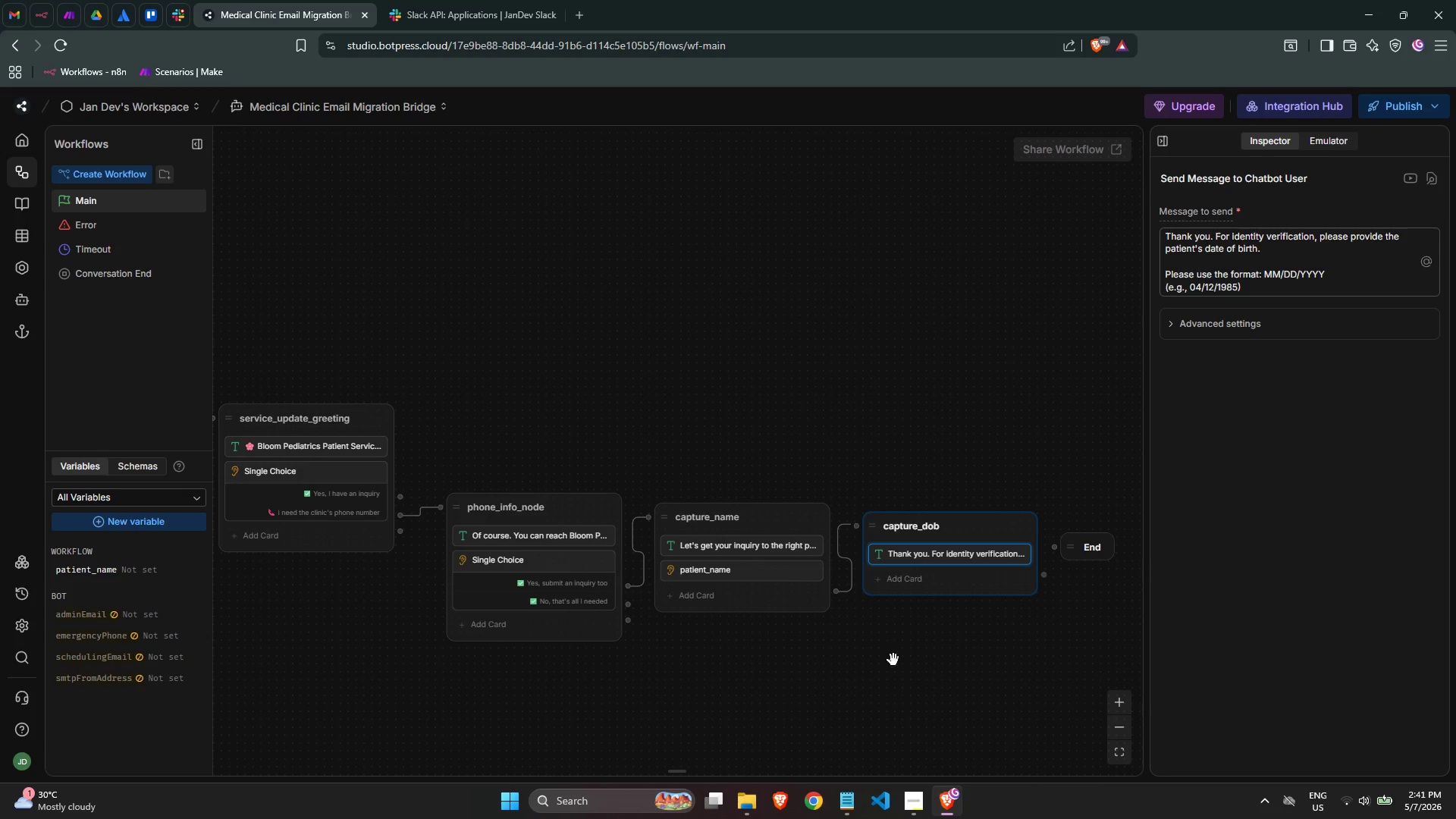 
wait(52.48)
 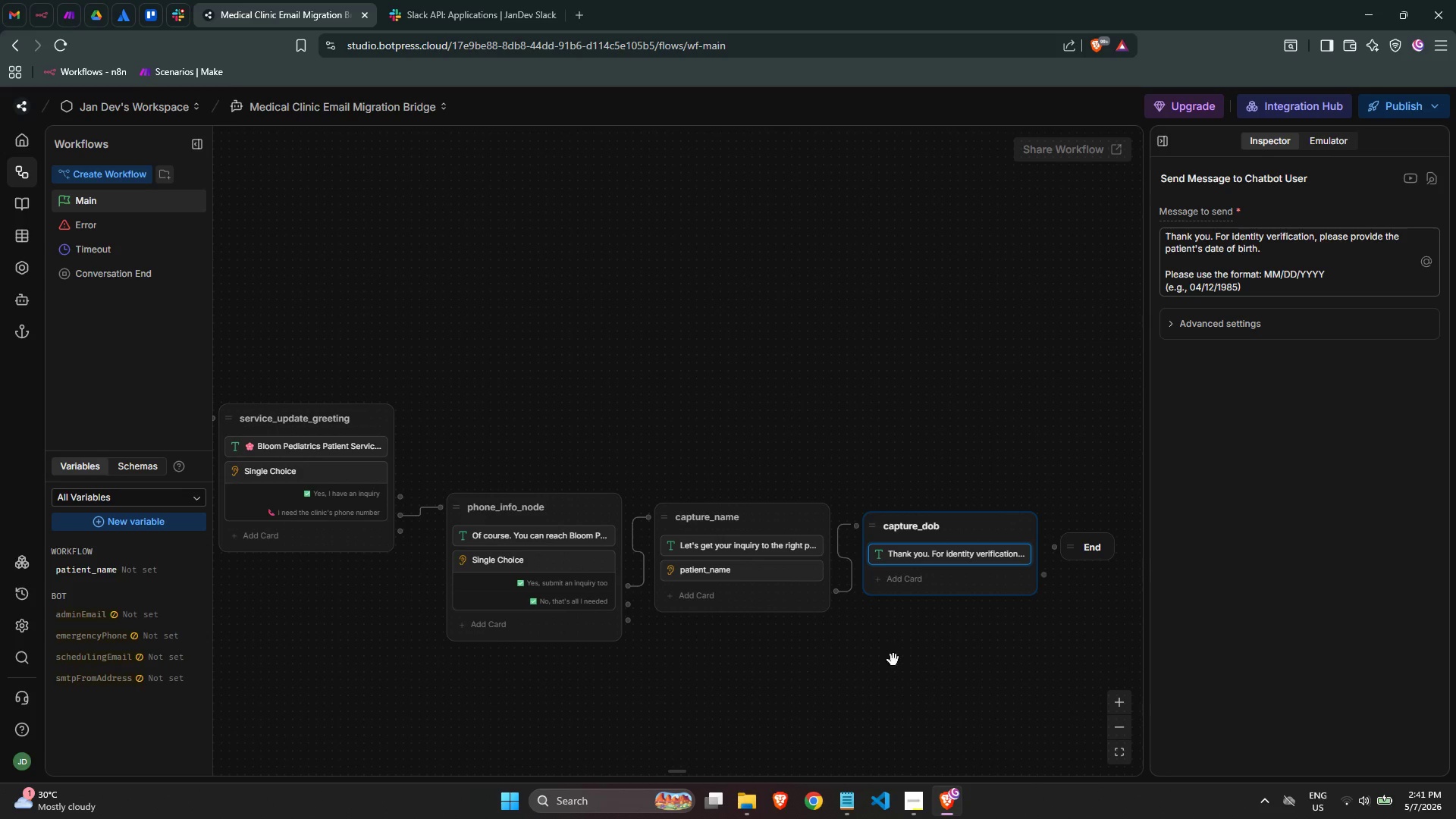 
left_click([180, 13])
 